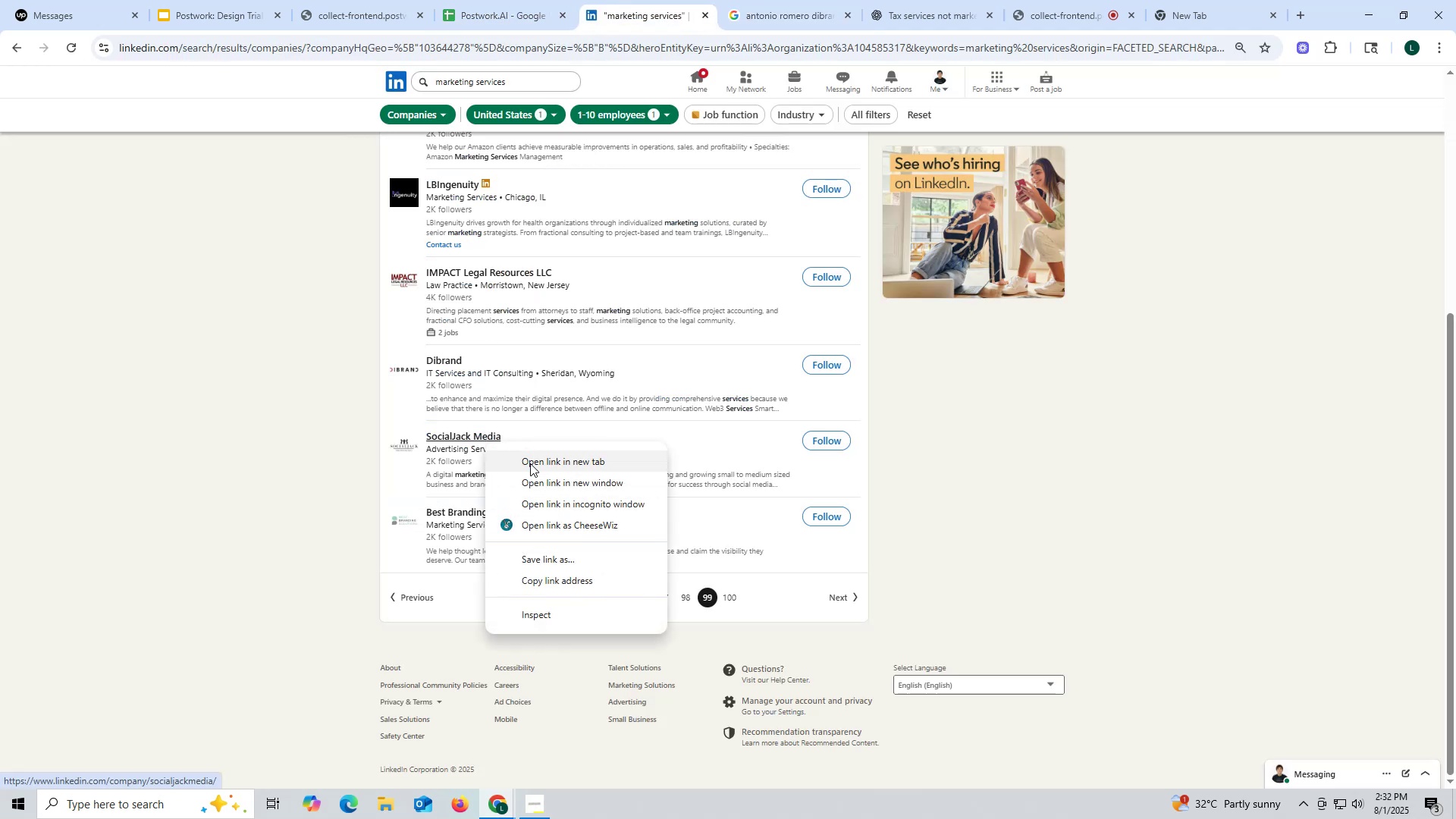 
left_click([530, 463])
 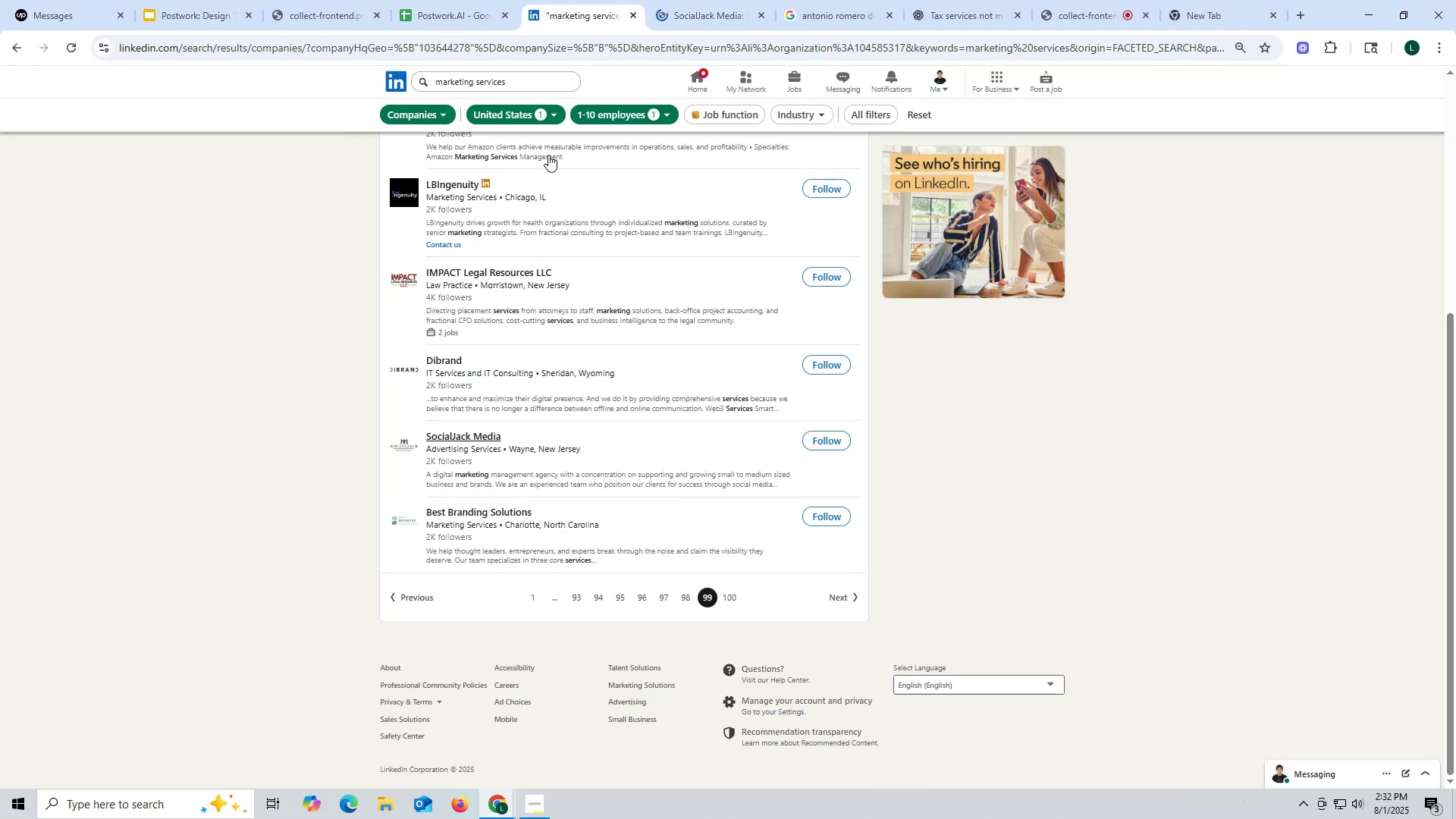 
wait(6.36)
 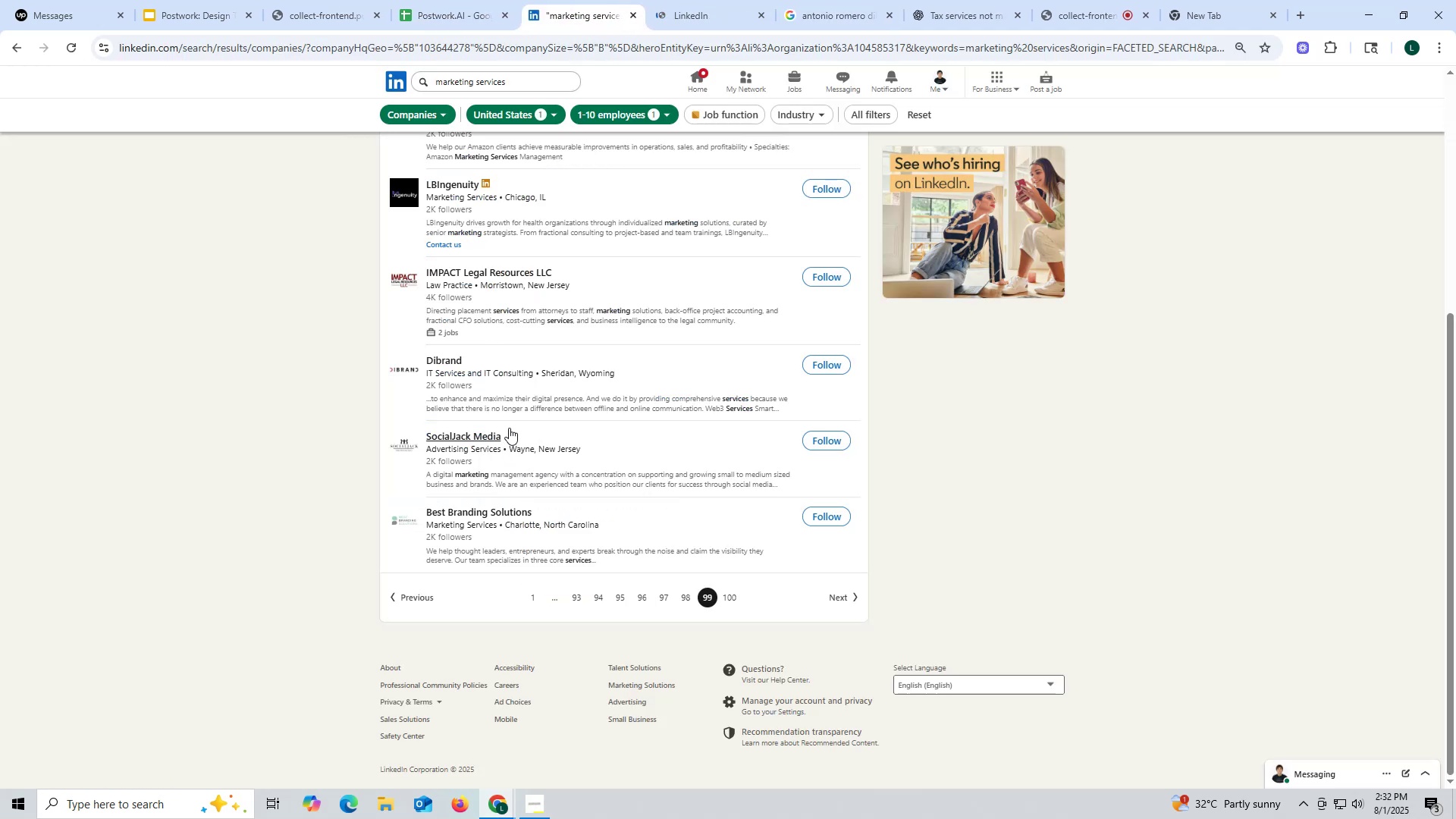 
left_click([681, 6])
 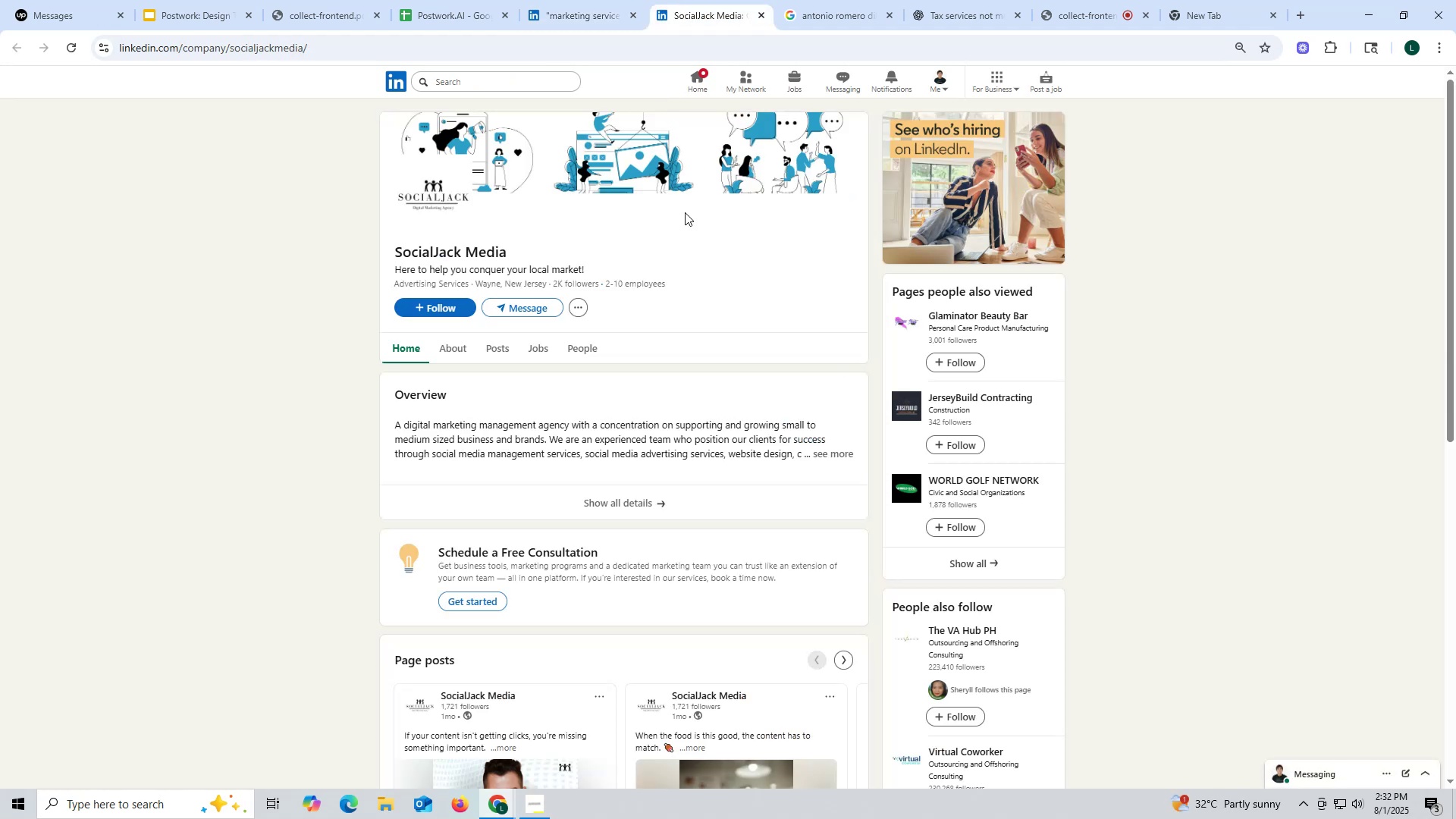 
wait(6.91)
 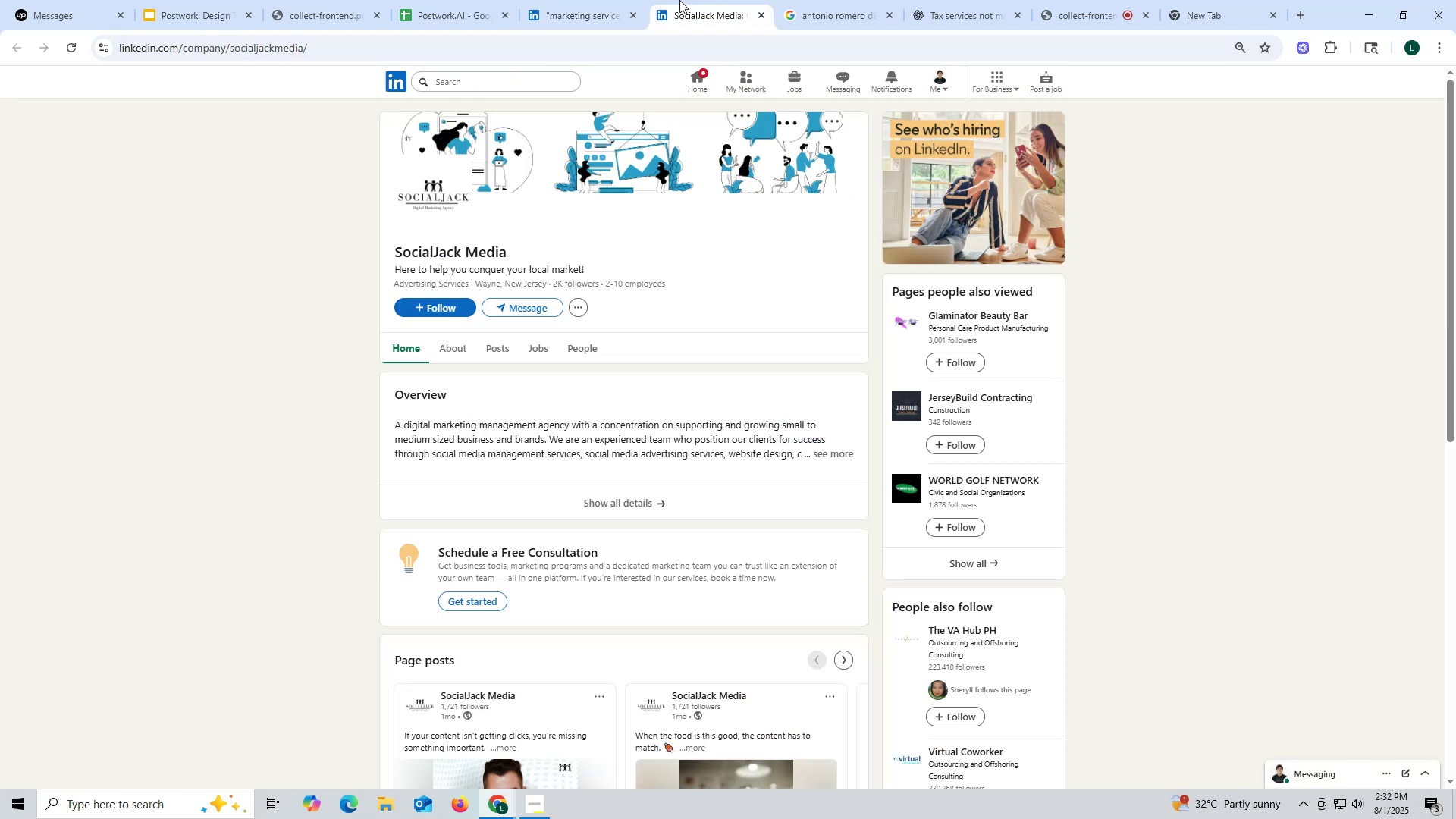 
left_click([497, 345])
 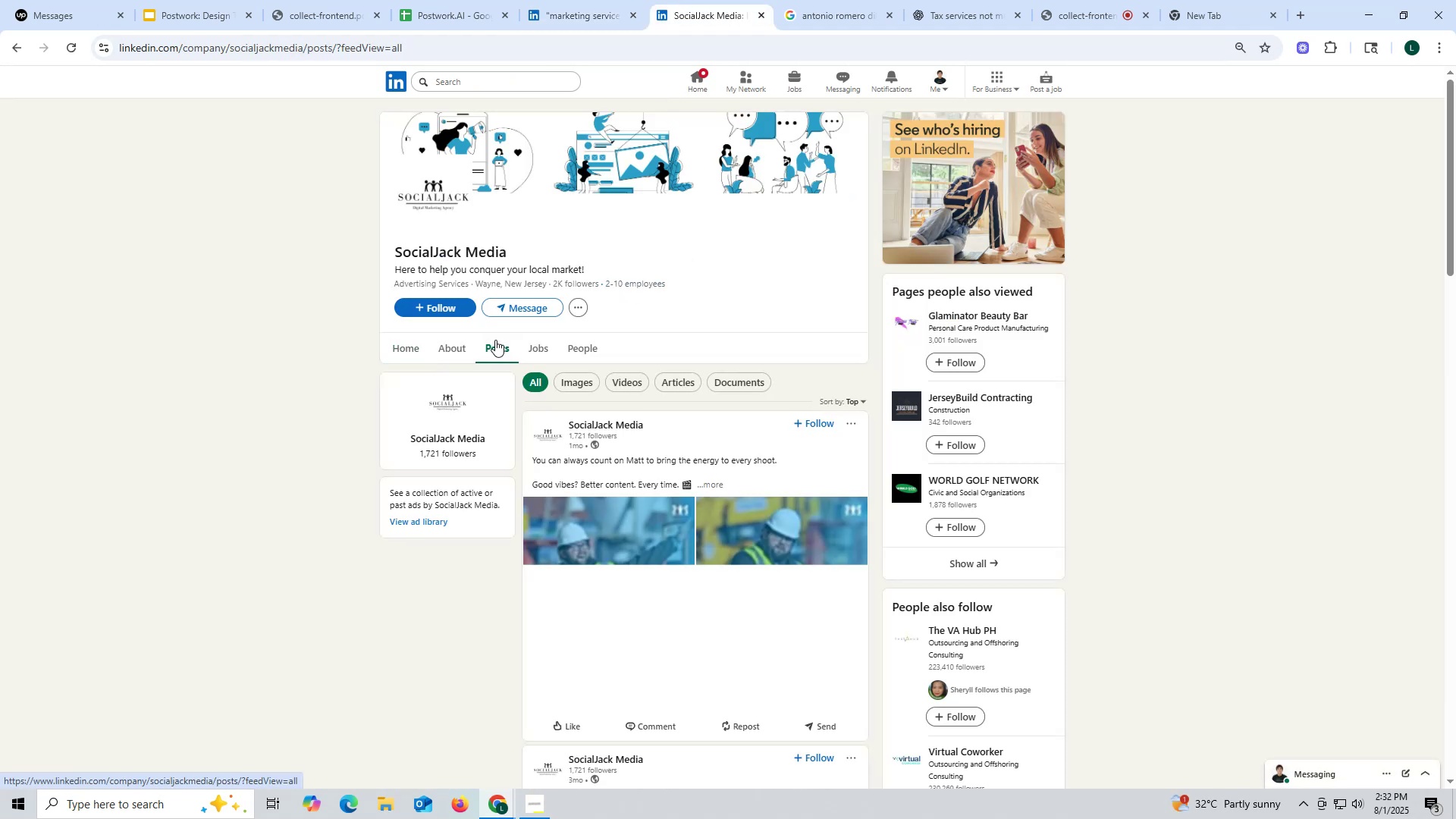 
left_click([453, 342])
 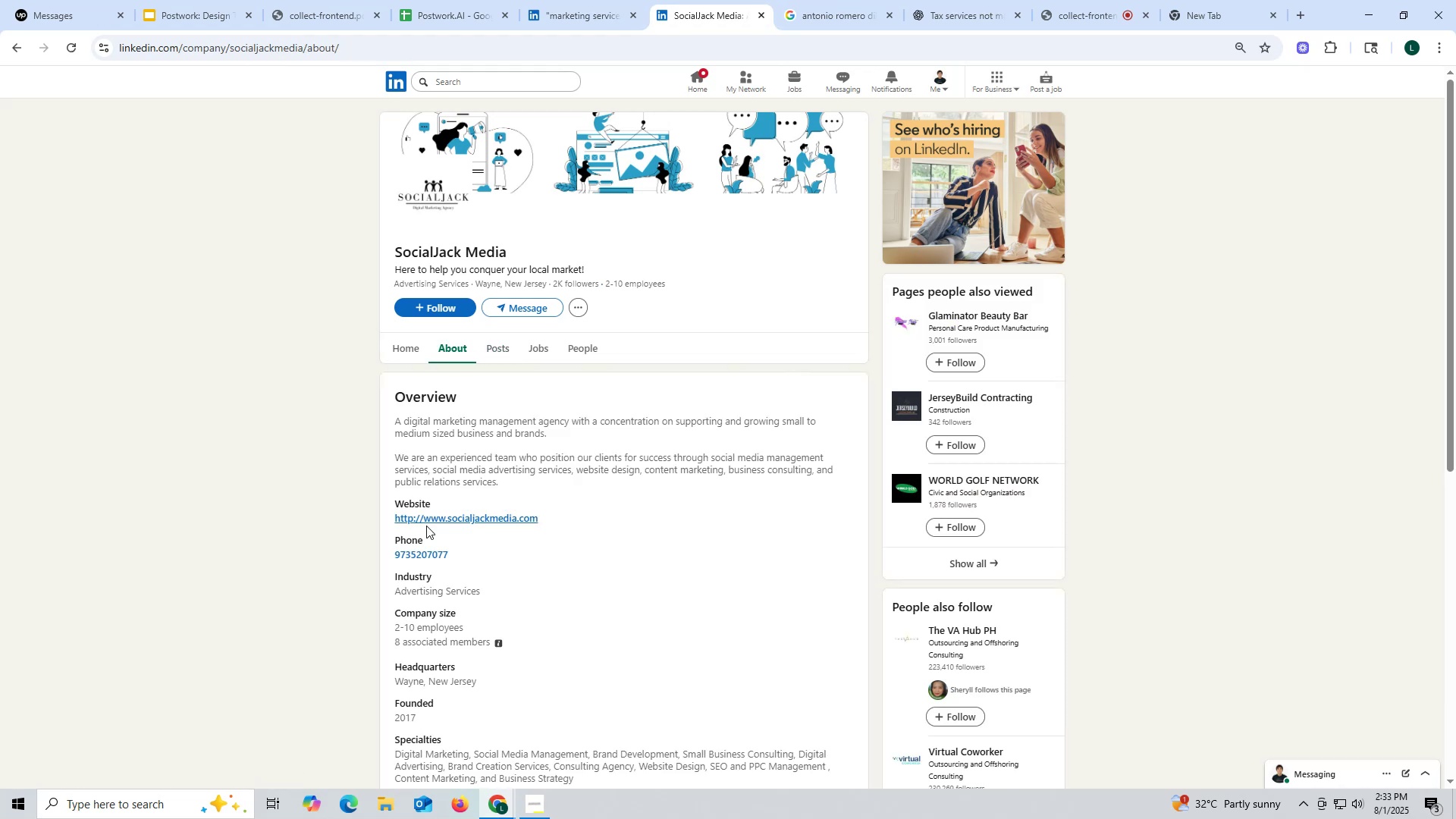 
right_click([427, 518])
 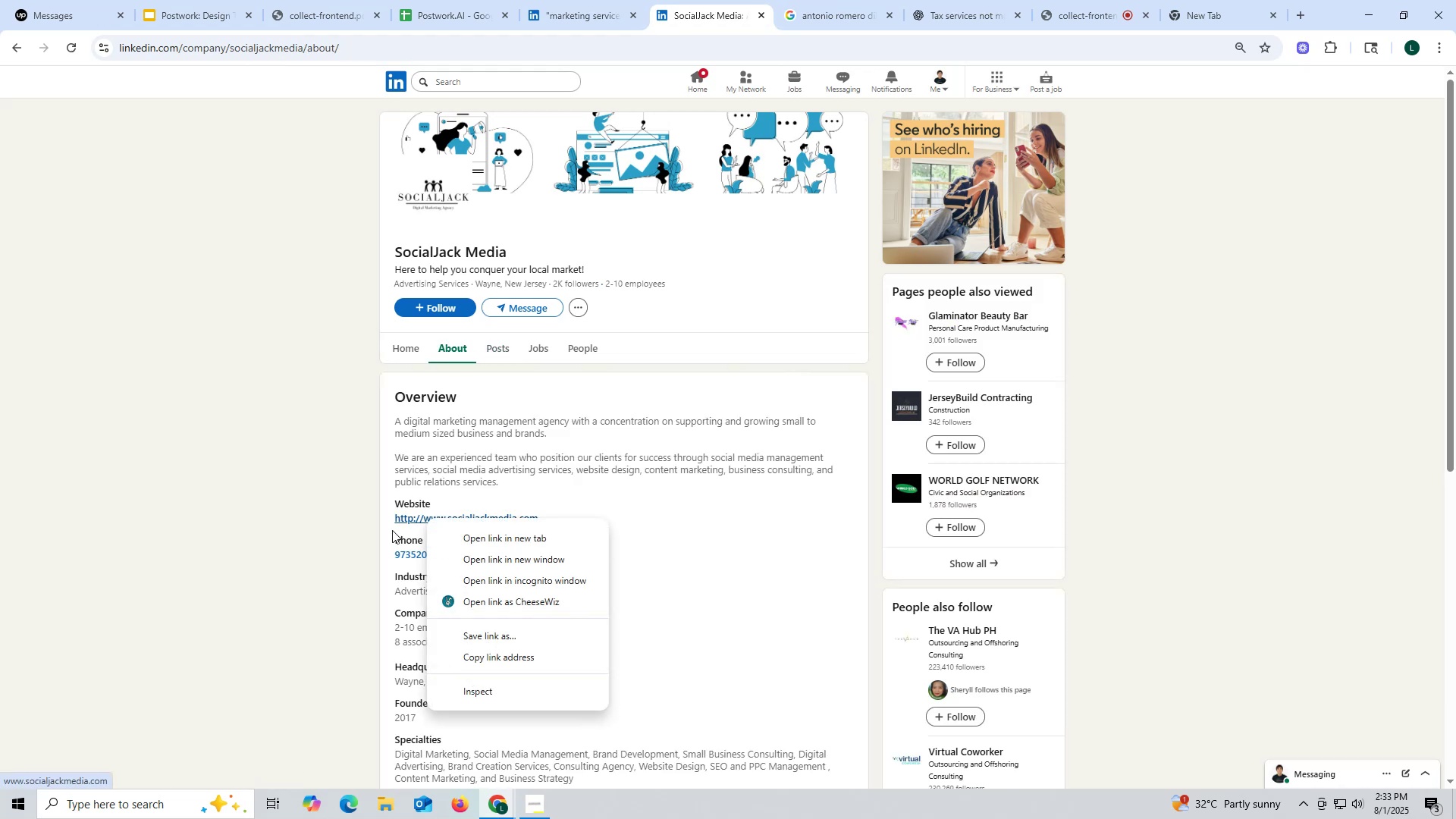 
left_click_drag(start_coordinate=[385, 519], to_coordinate=[559, 520])
 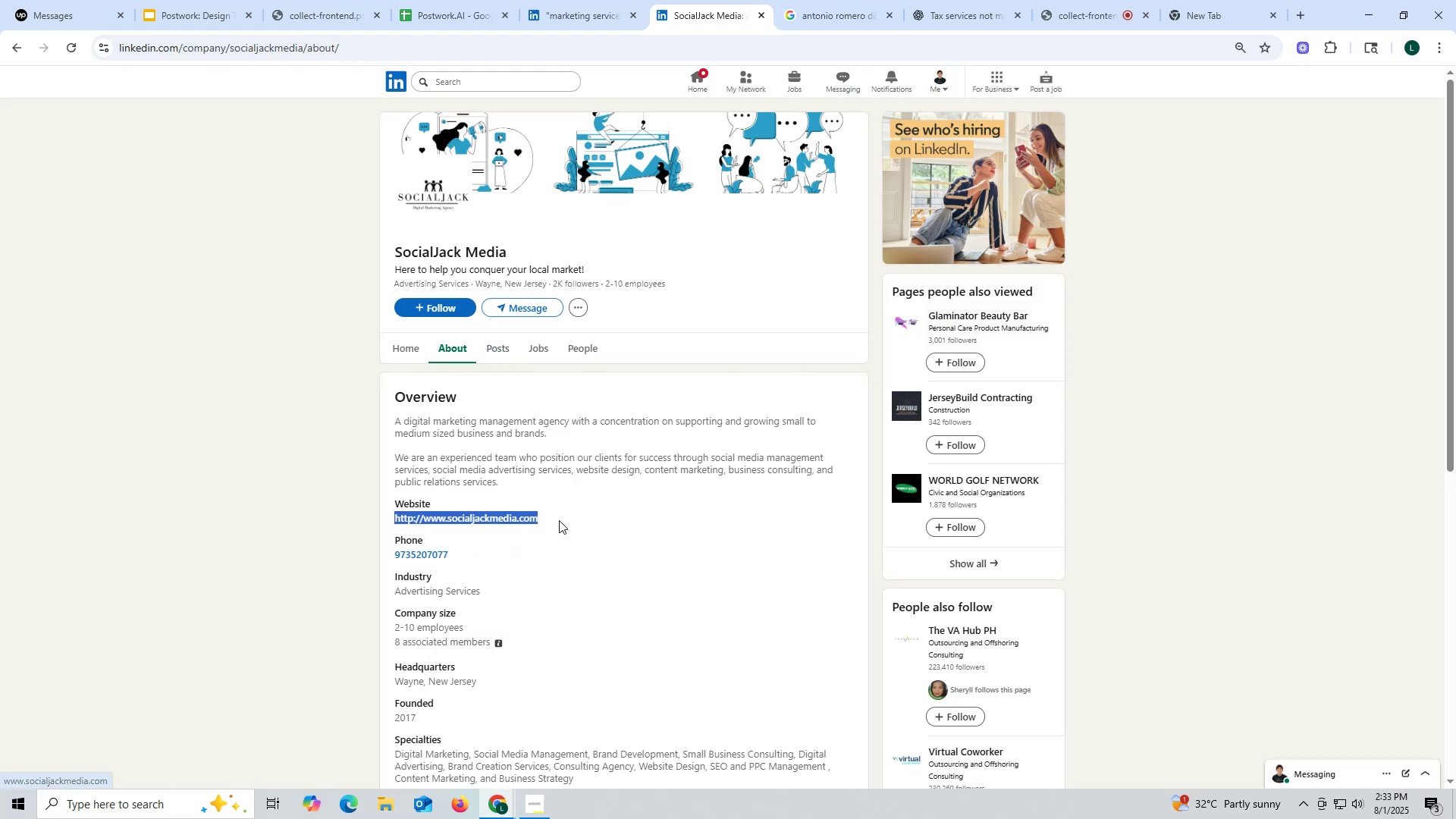 
key(Control+ControlLeft)
 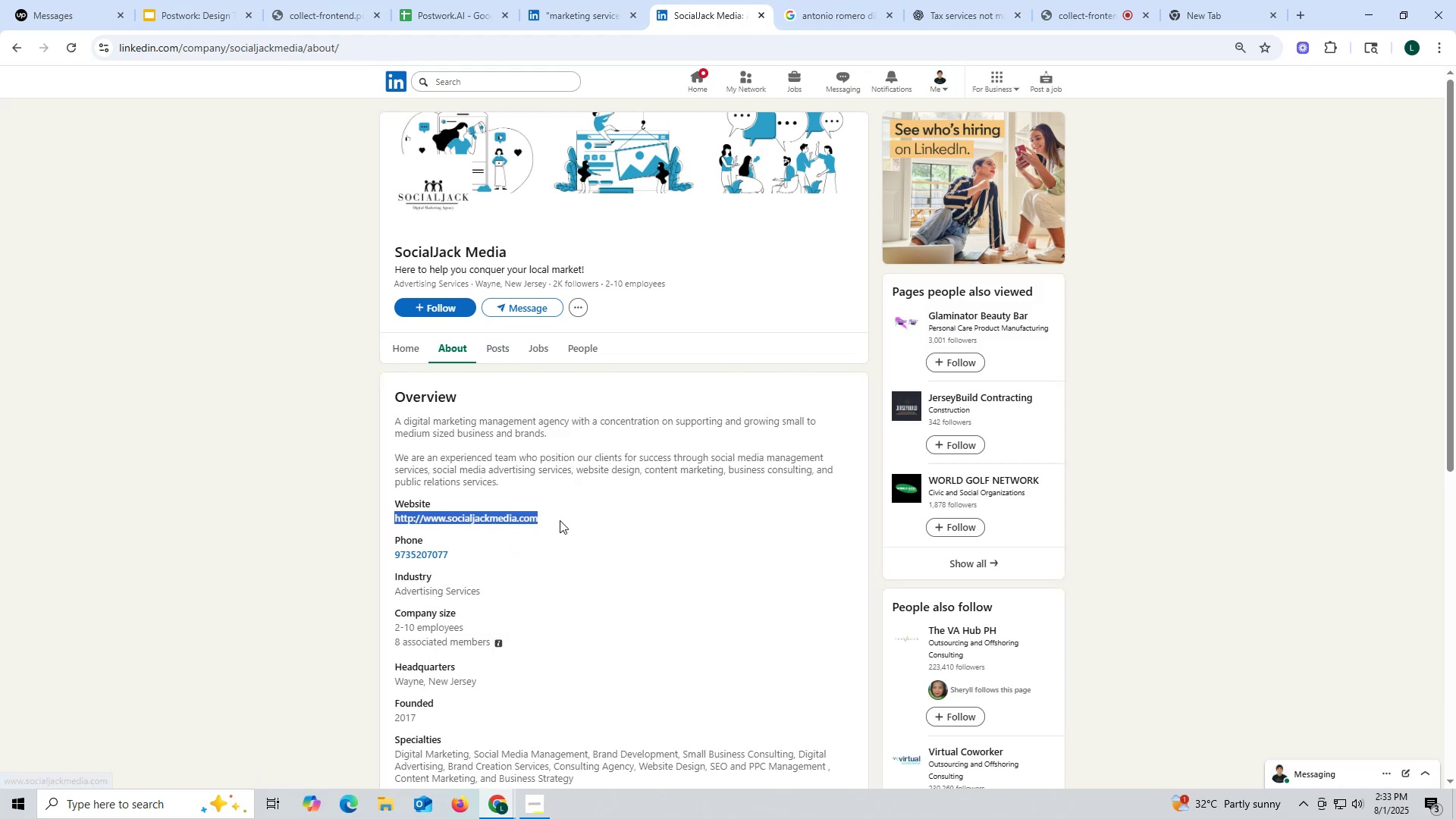 
key(Control+C)
 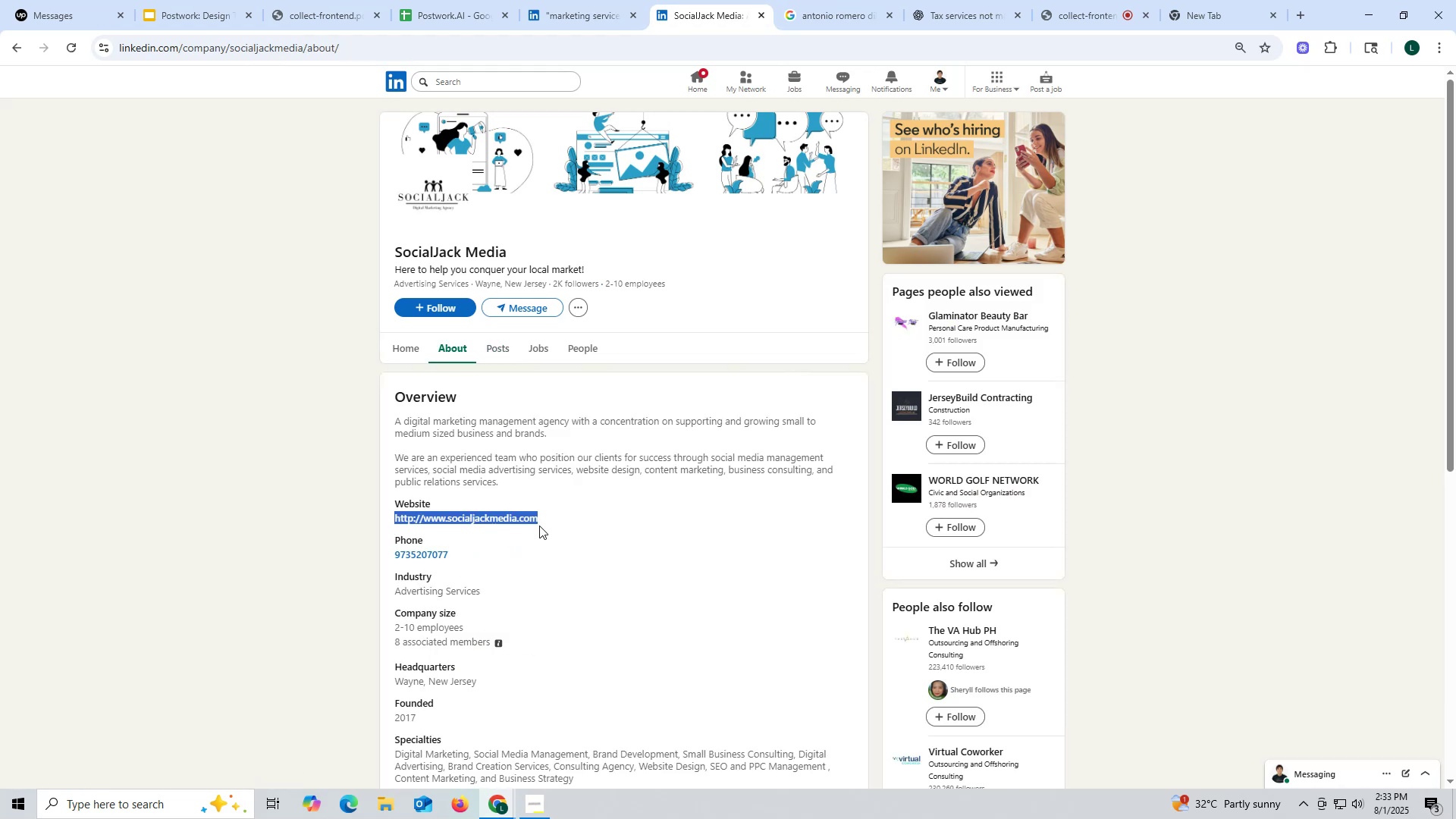 
key(Control+ControlLeft)
 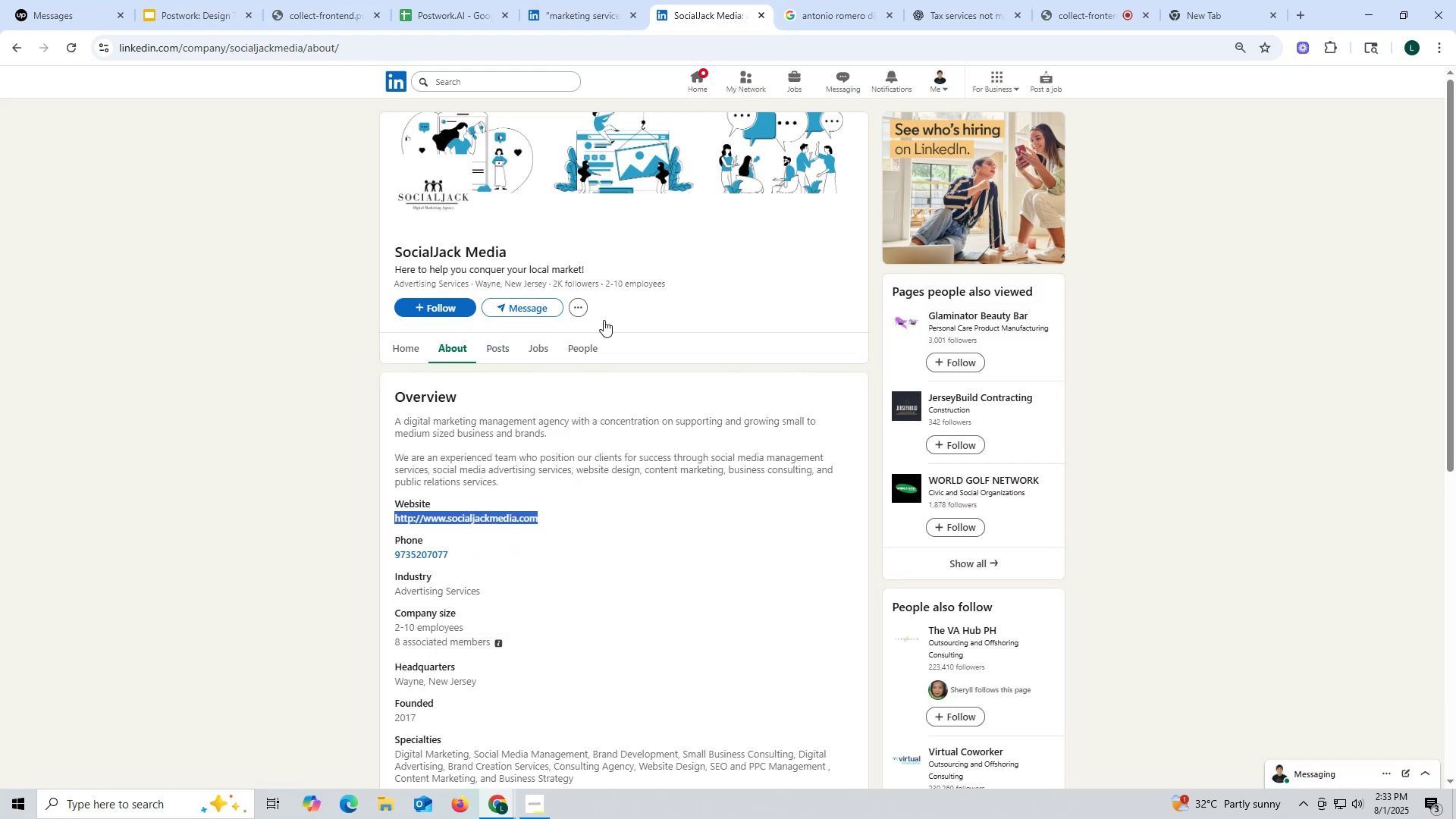 
key(Control+C)
 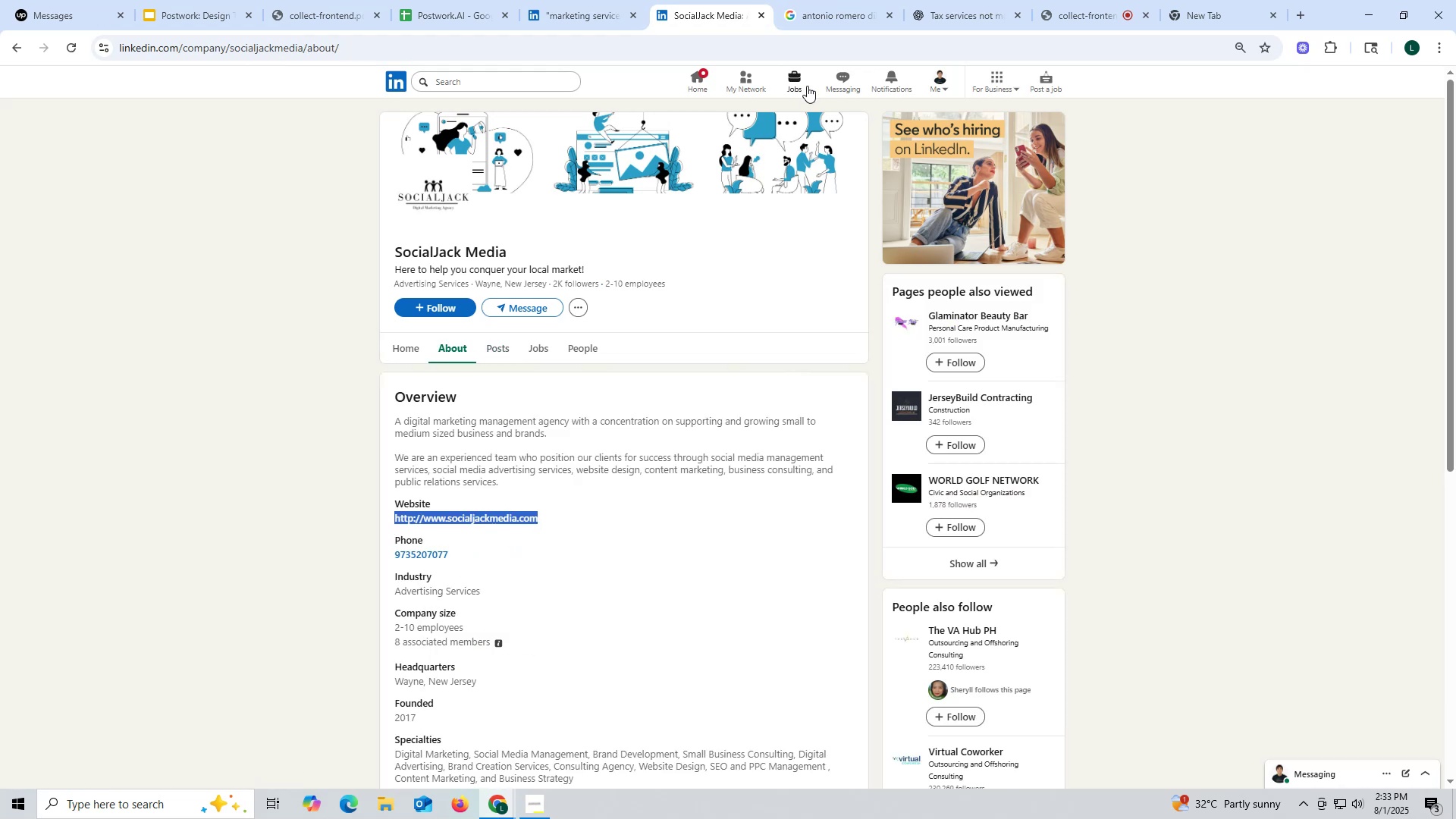 
mouse_move([870, 14])
 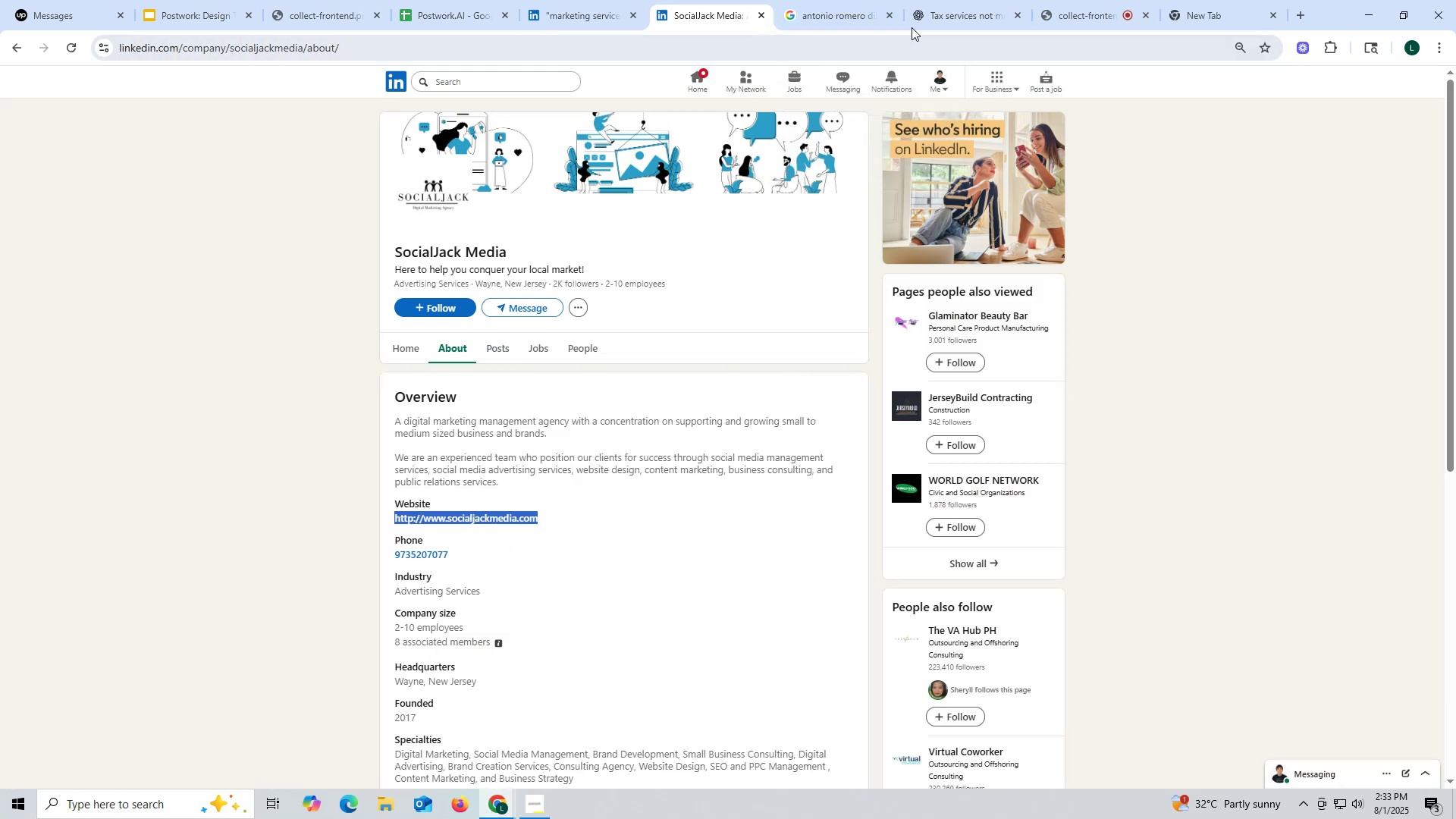 
left_click([945, 14])
 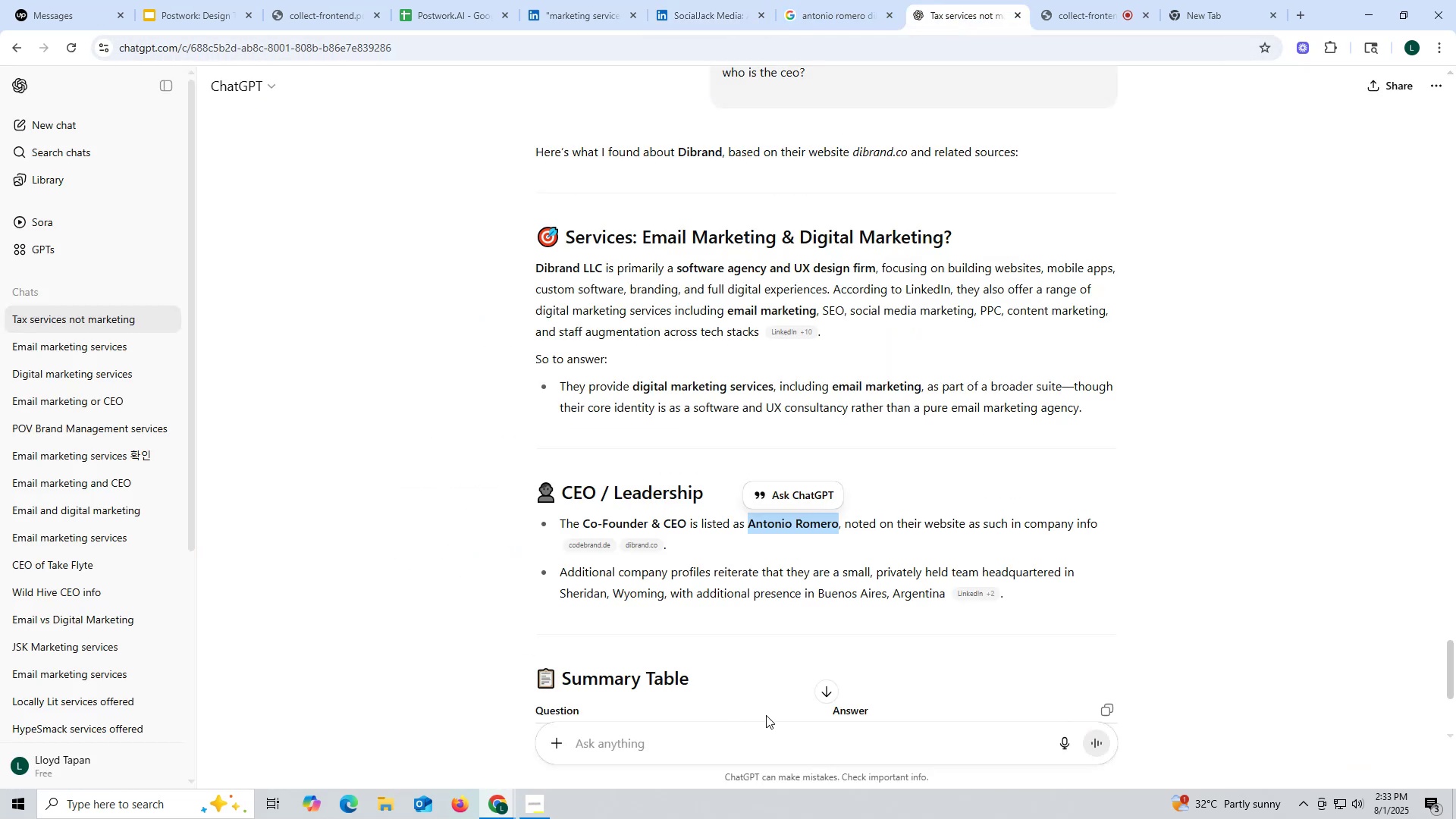 
key(Control+ControlLeft)
 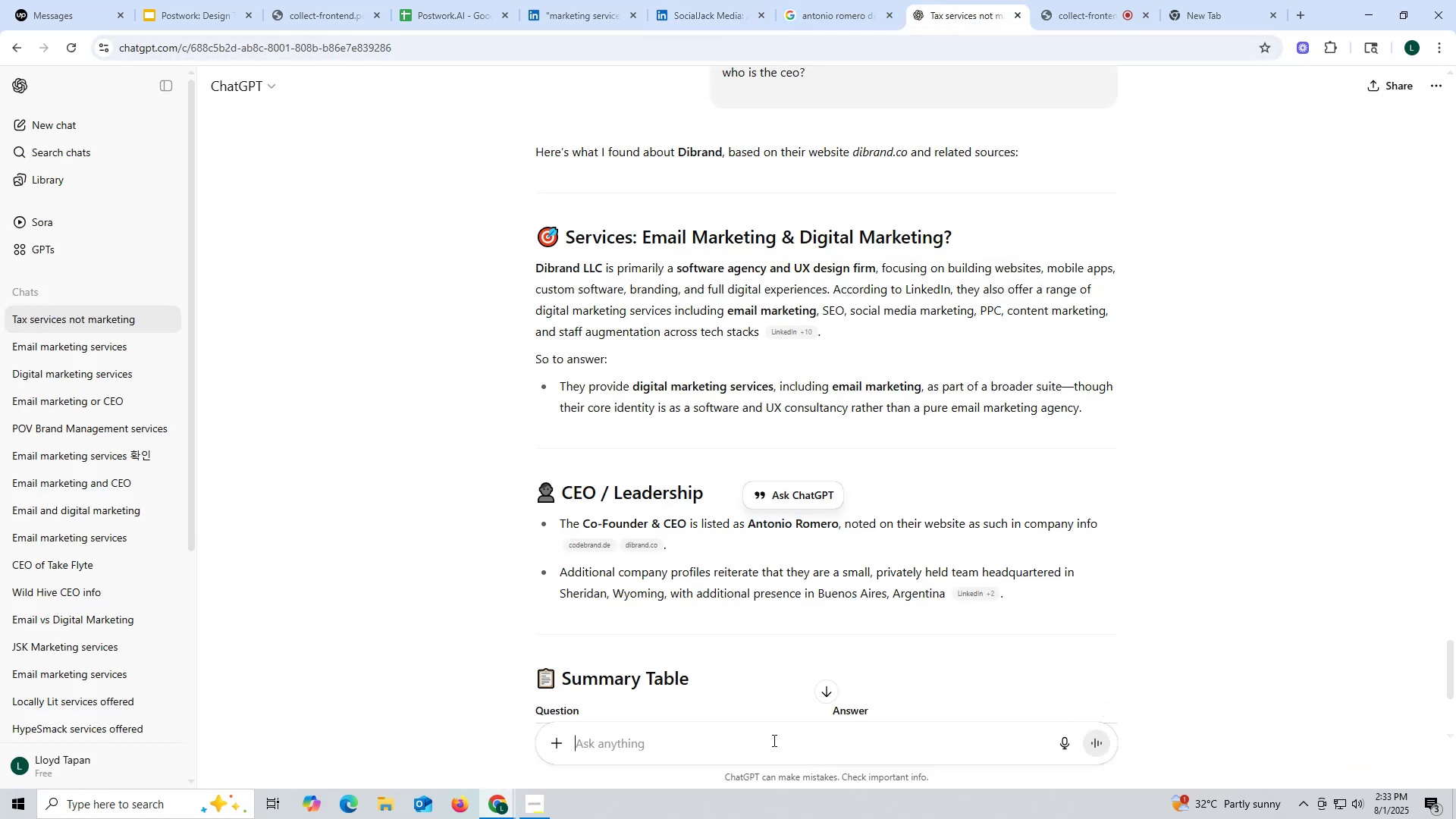 
left_click([773, 740])
 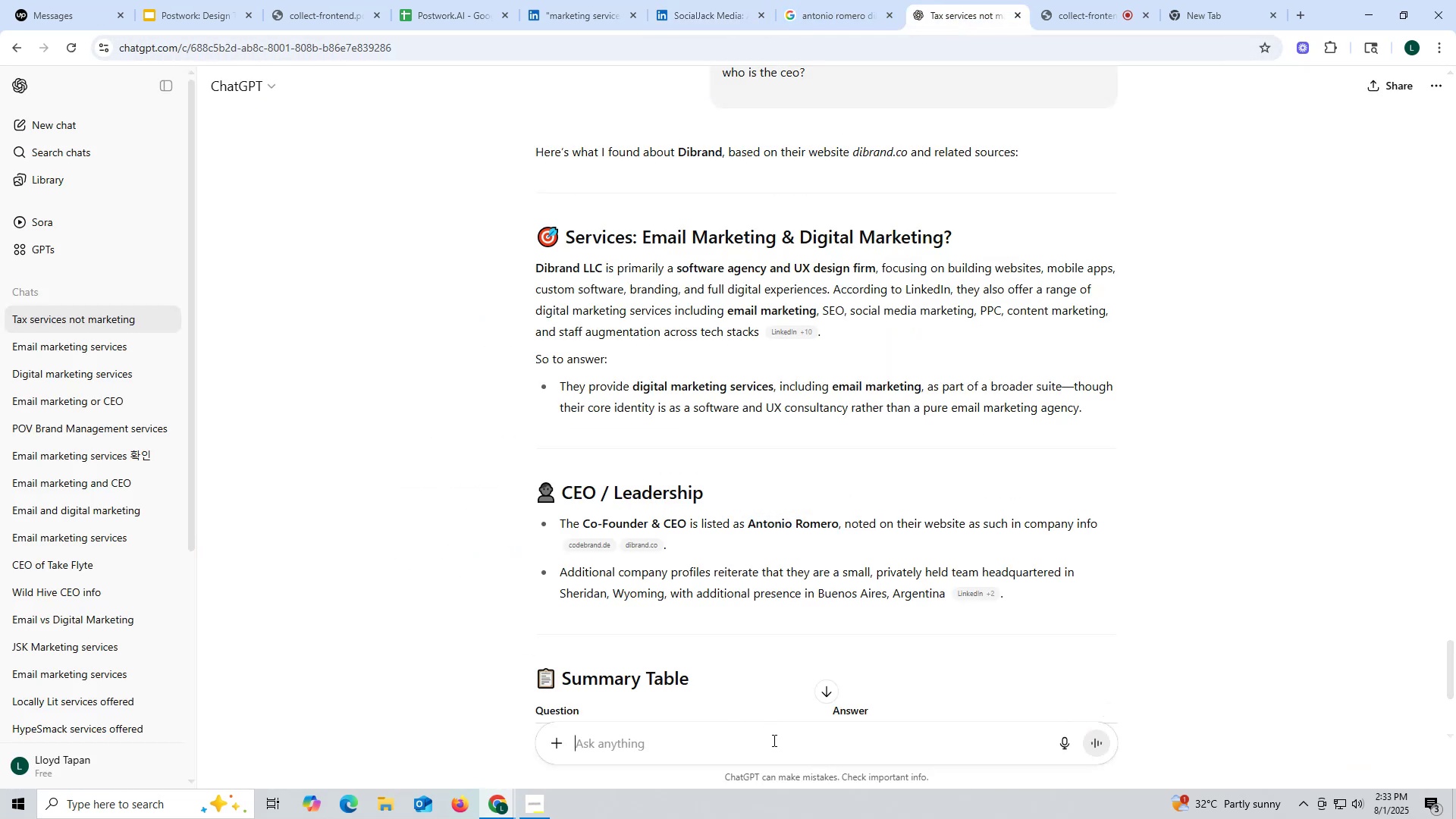 
key(Control+V)
 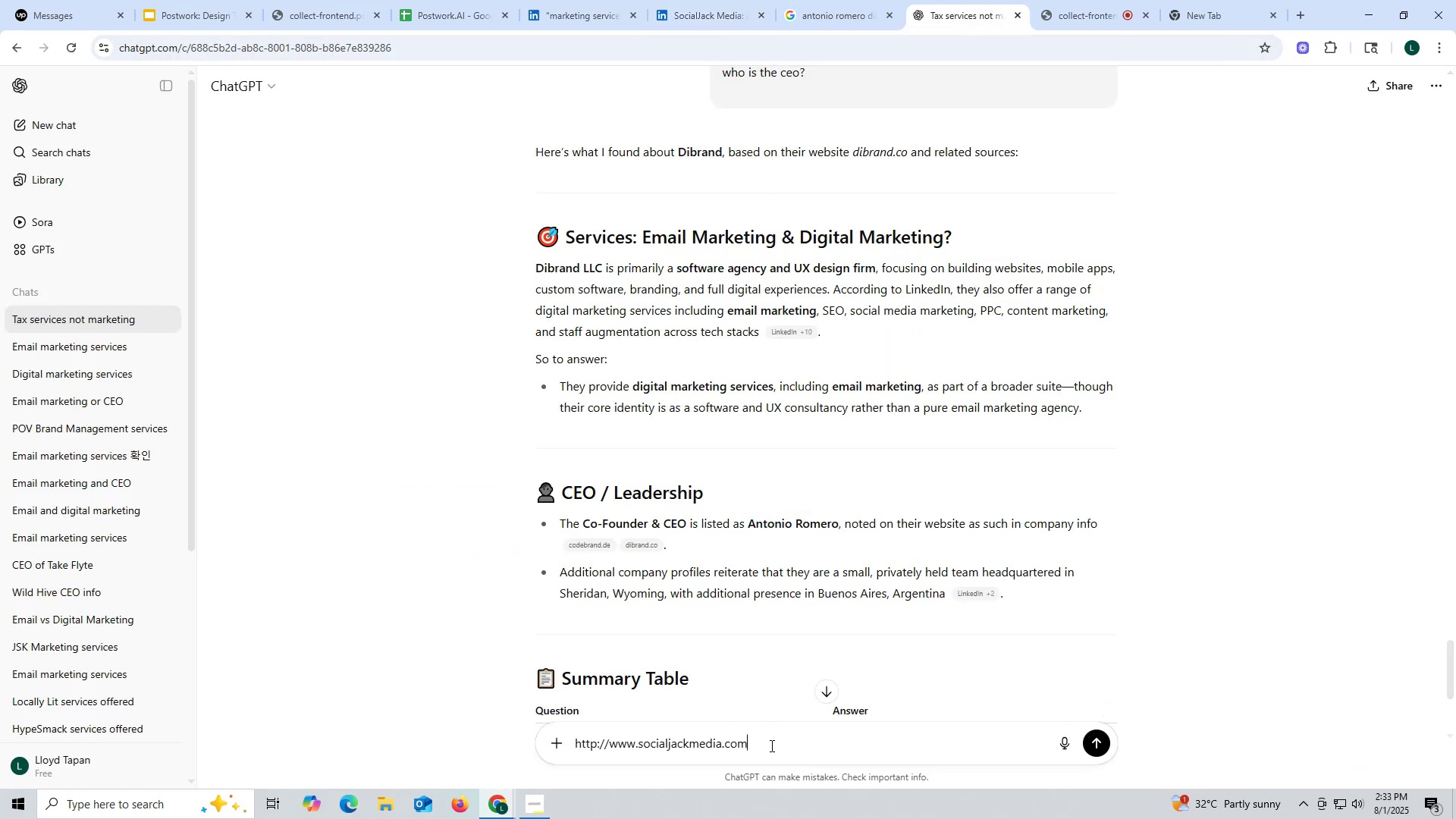 
key(Space)
 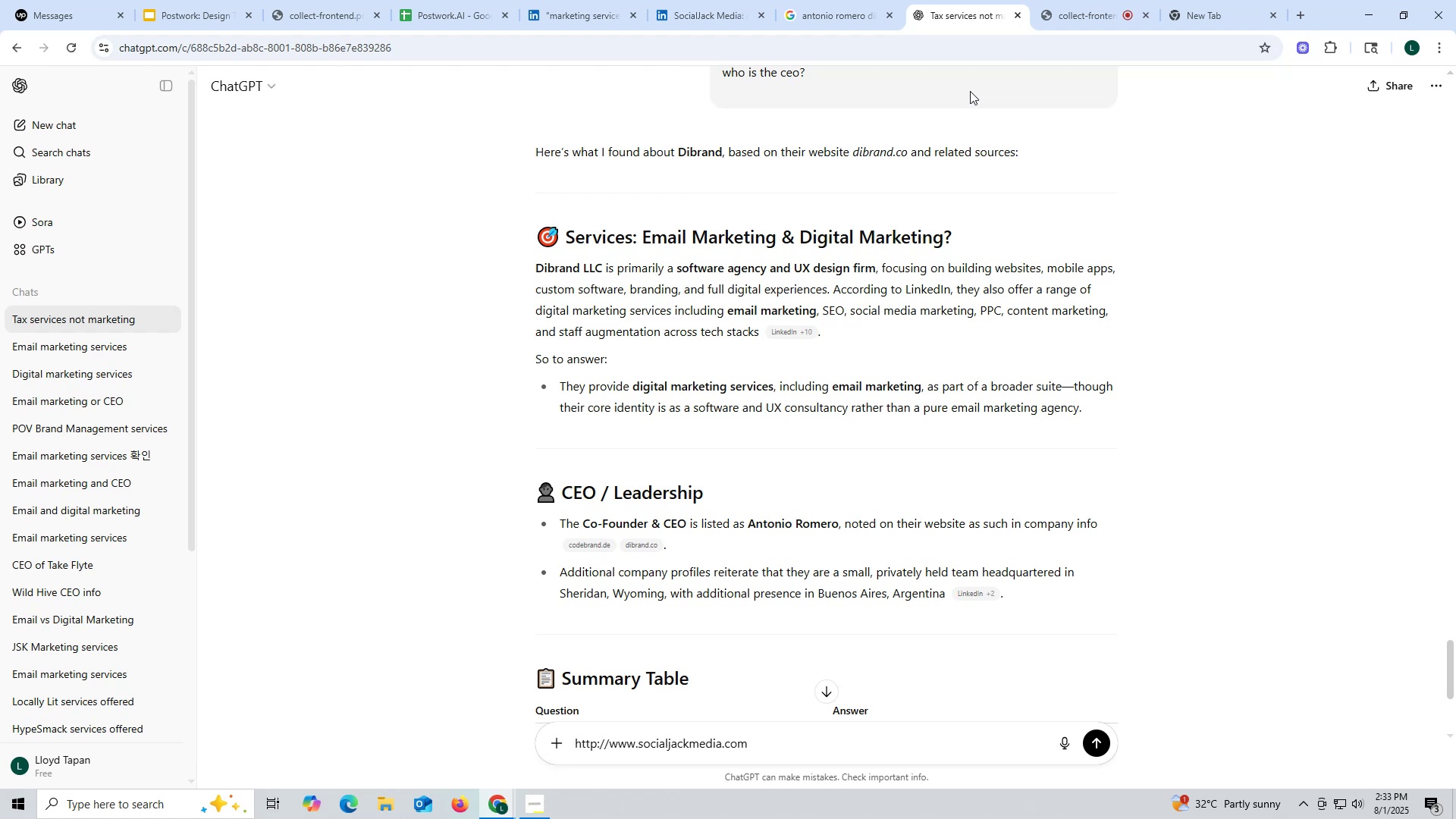 
scroll: coordinate [855, 192], scroll_direction: up, amount: 3.0
 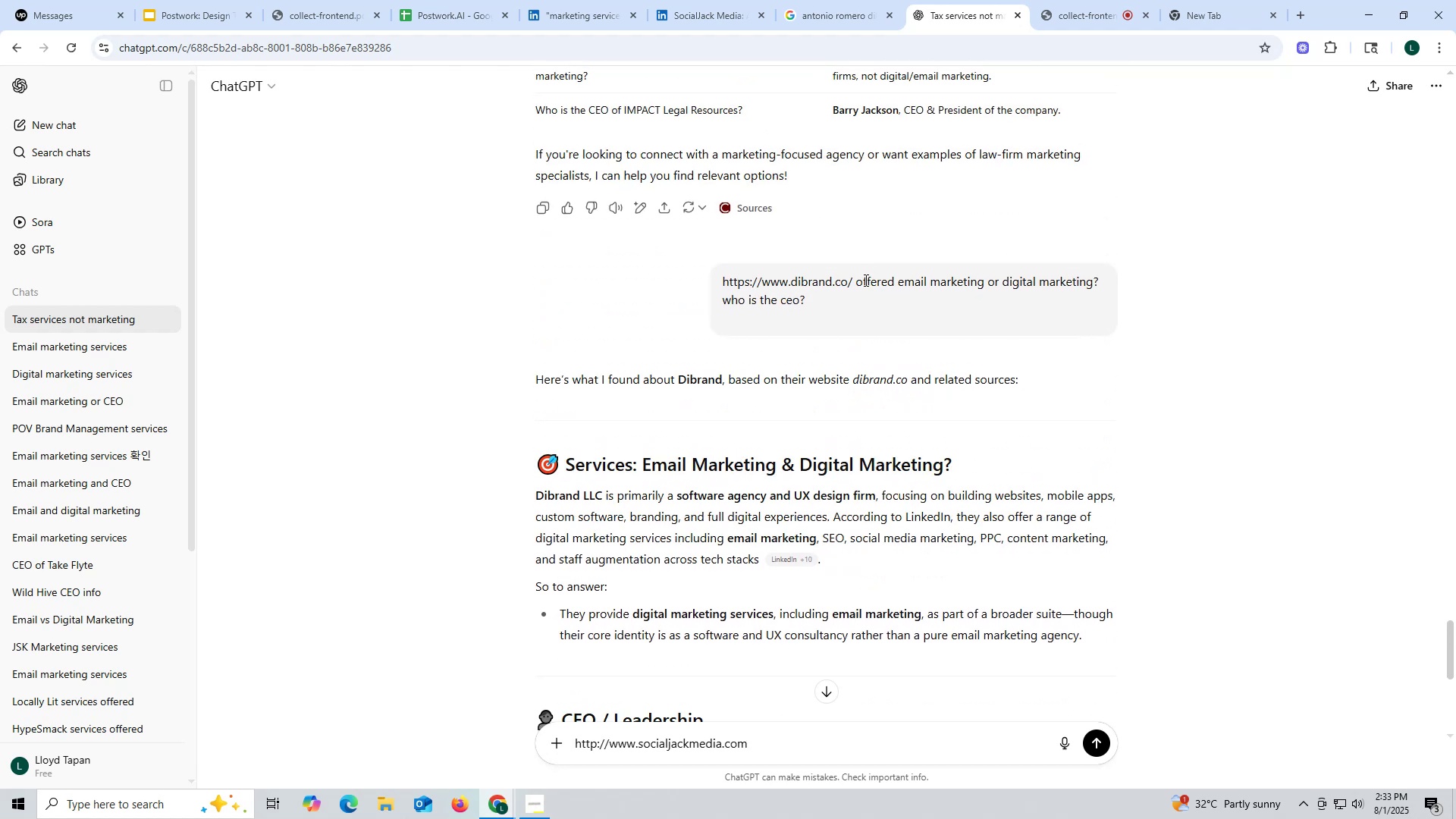 
left_click_drag(start_coordinate=[855, 284], to_coordinate=[905, 350])
 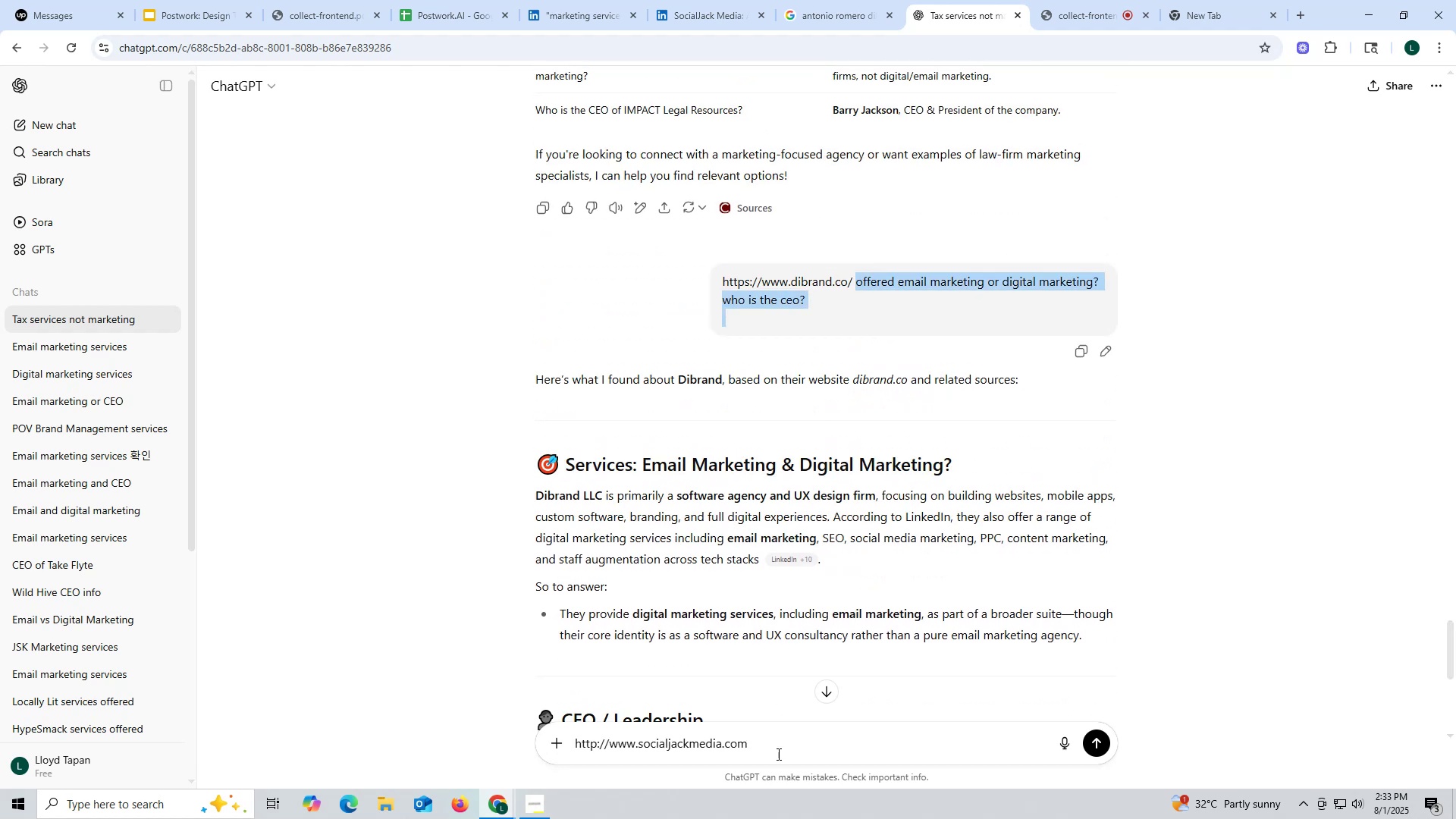 
key(Control+ControlLeft)
 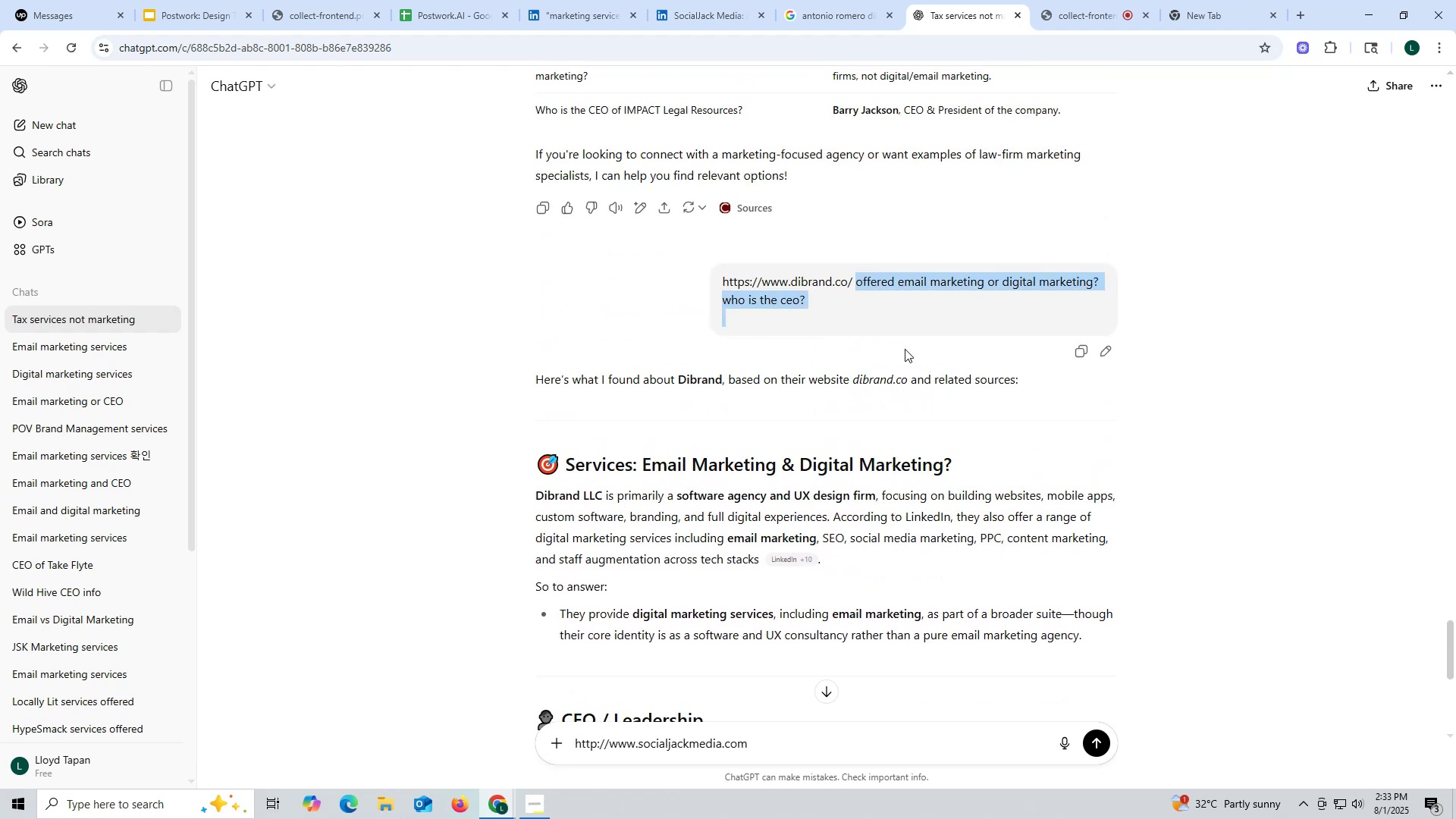 
key(Control+C)
 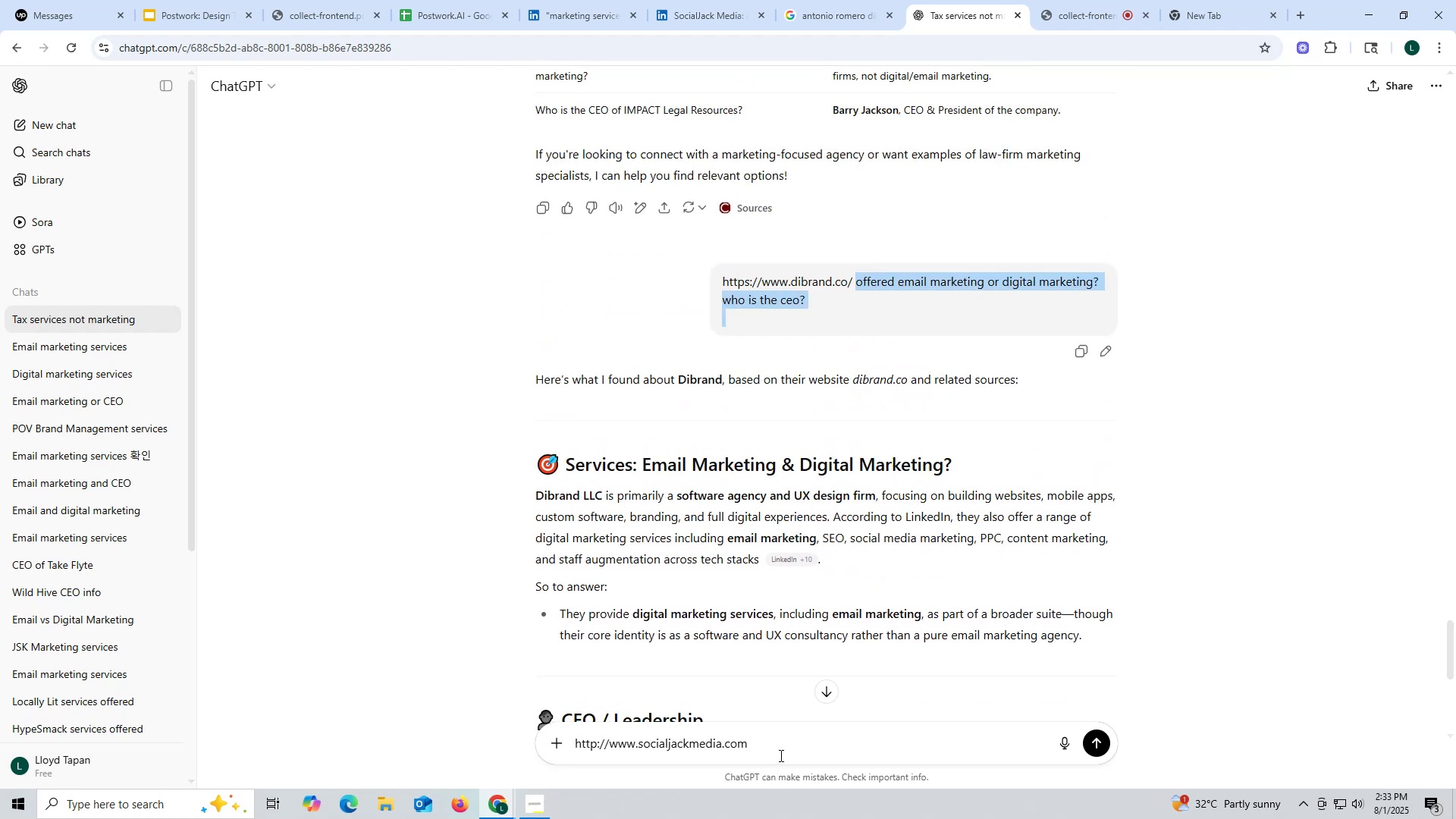 
key(Control+ControlLeft)
 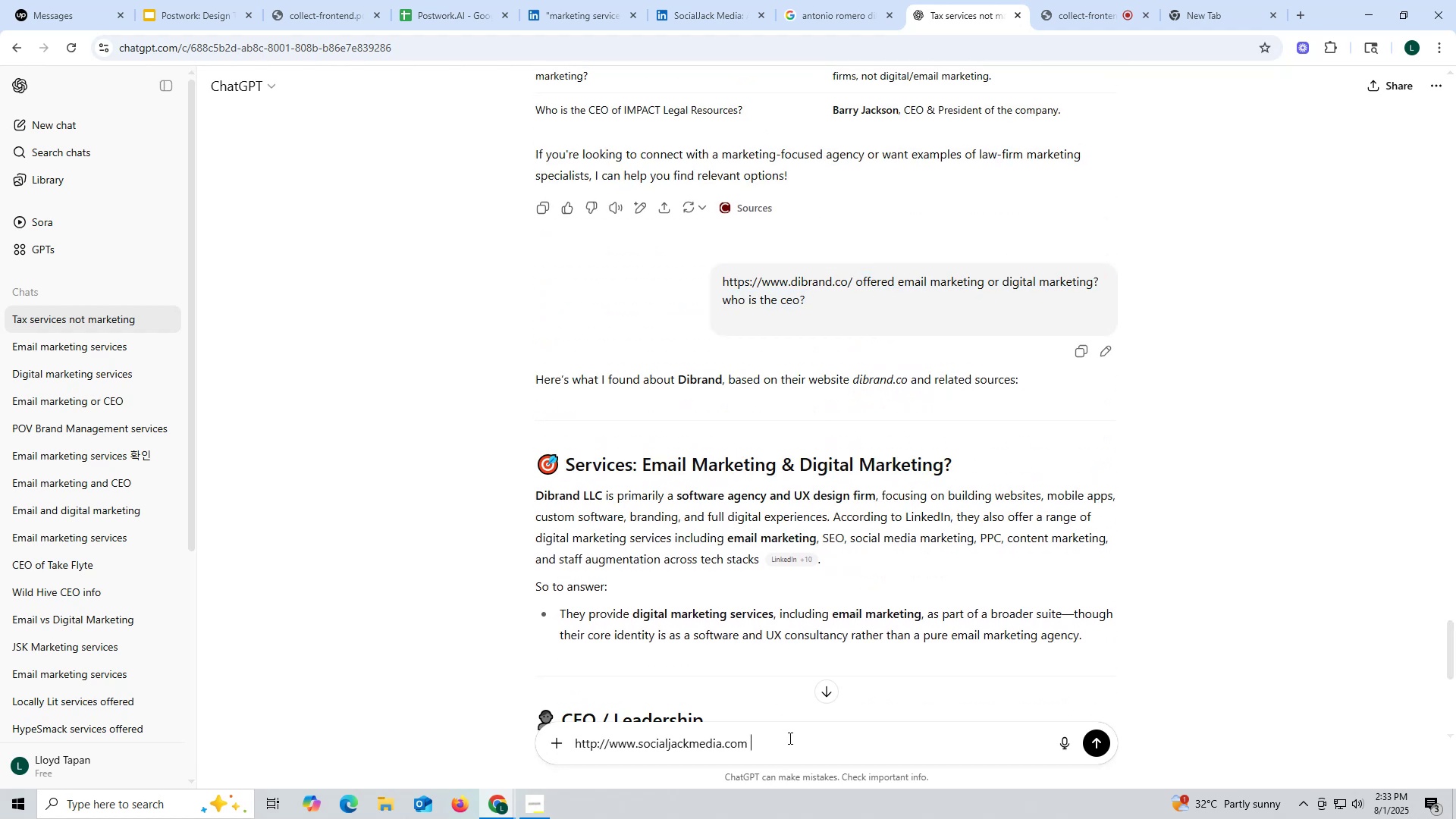 
left_click([789, 738])
 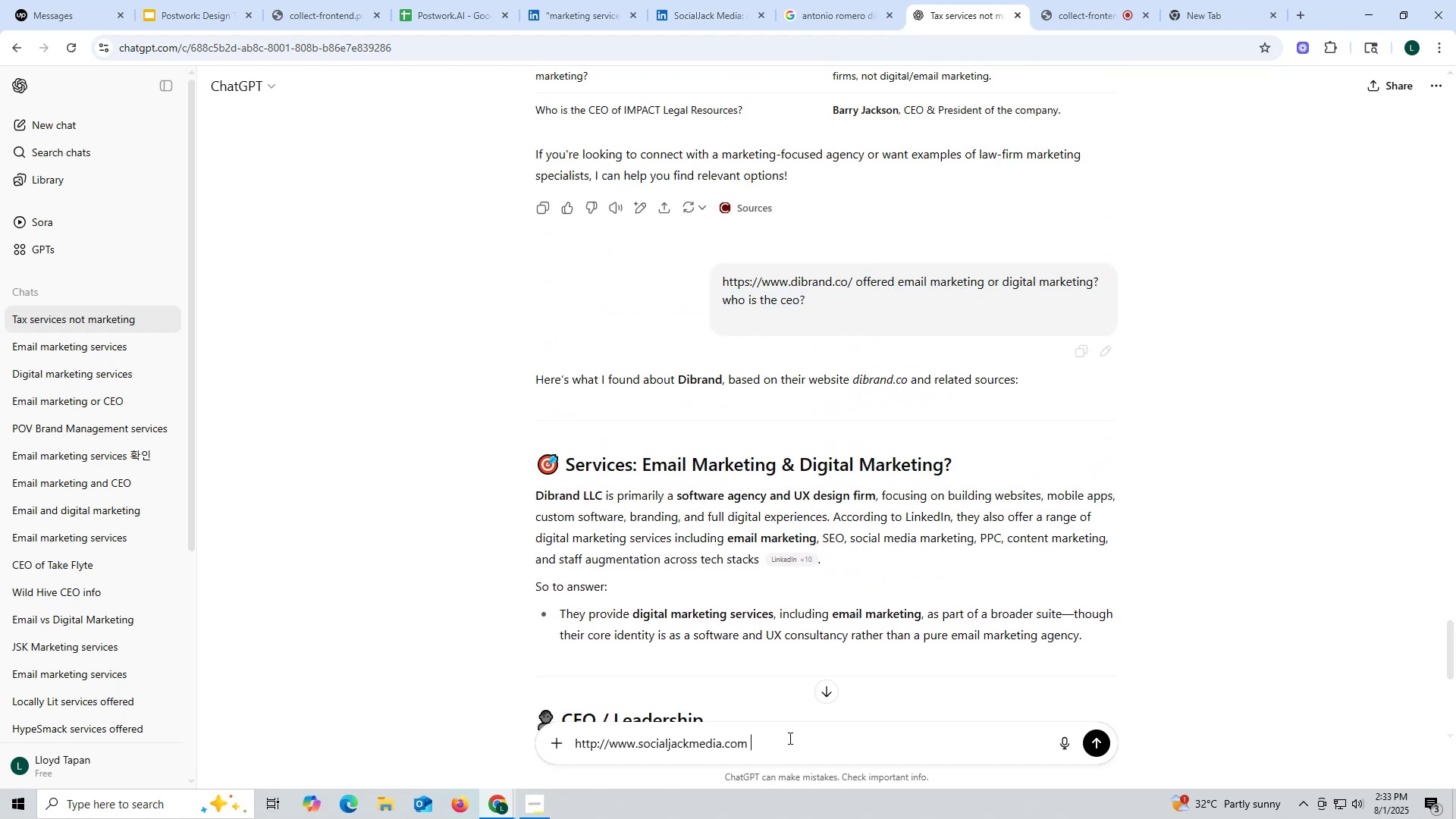 
key(Control+V)
 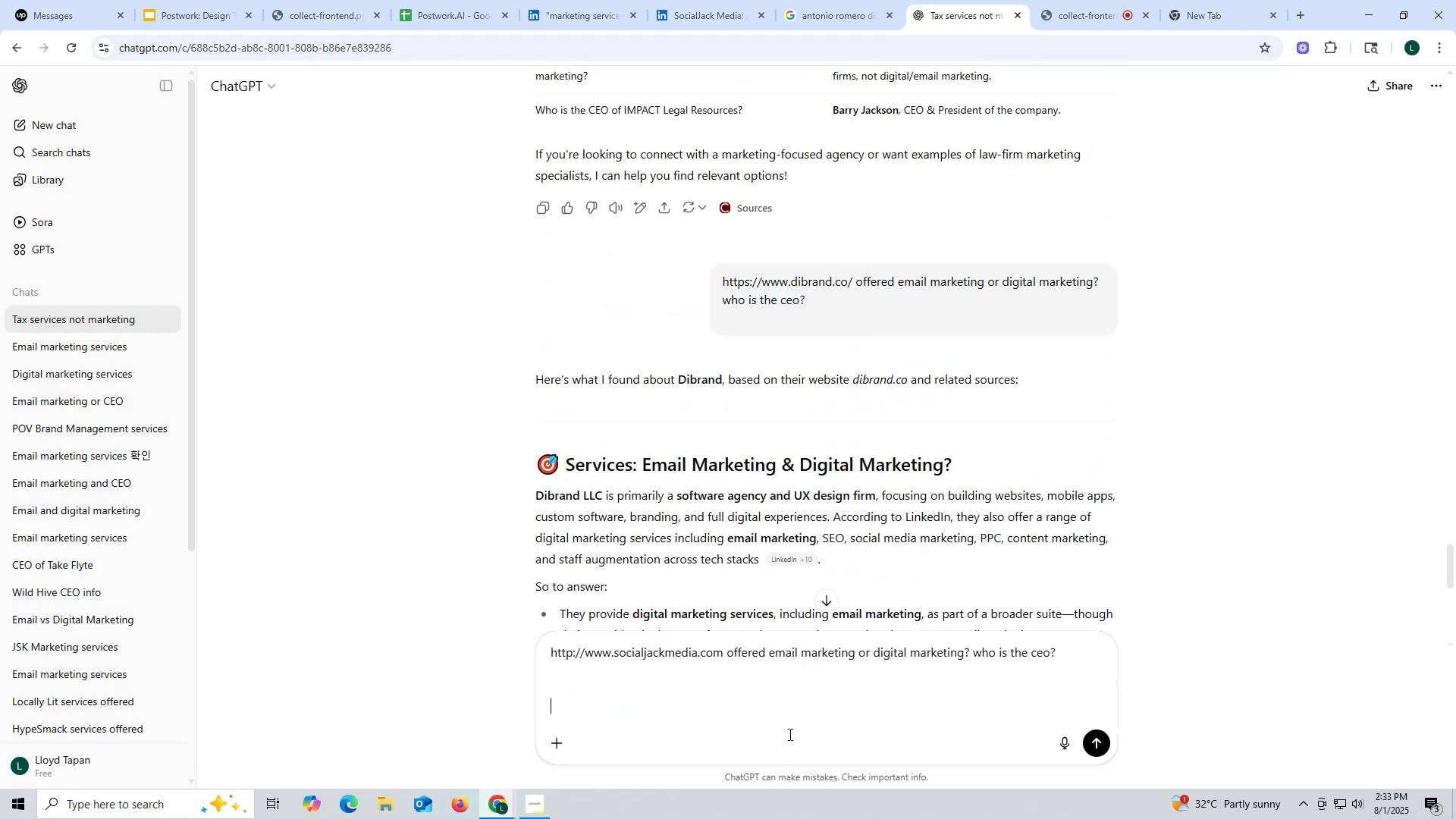 
key(Enter)
 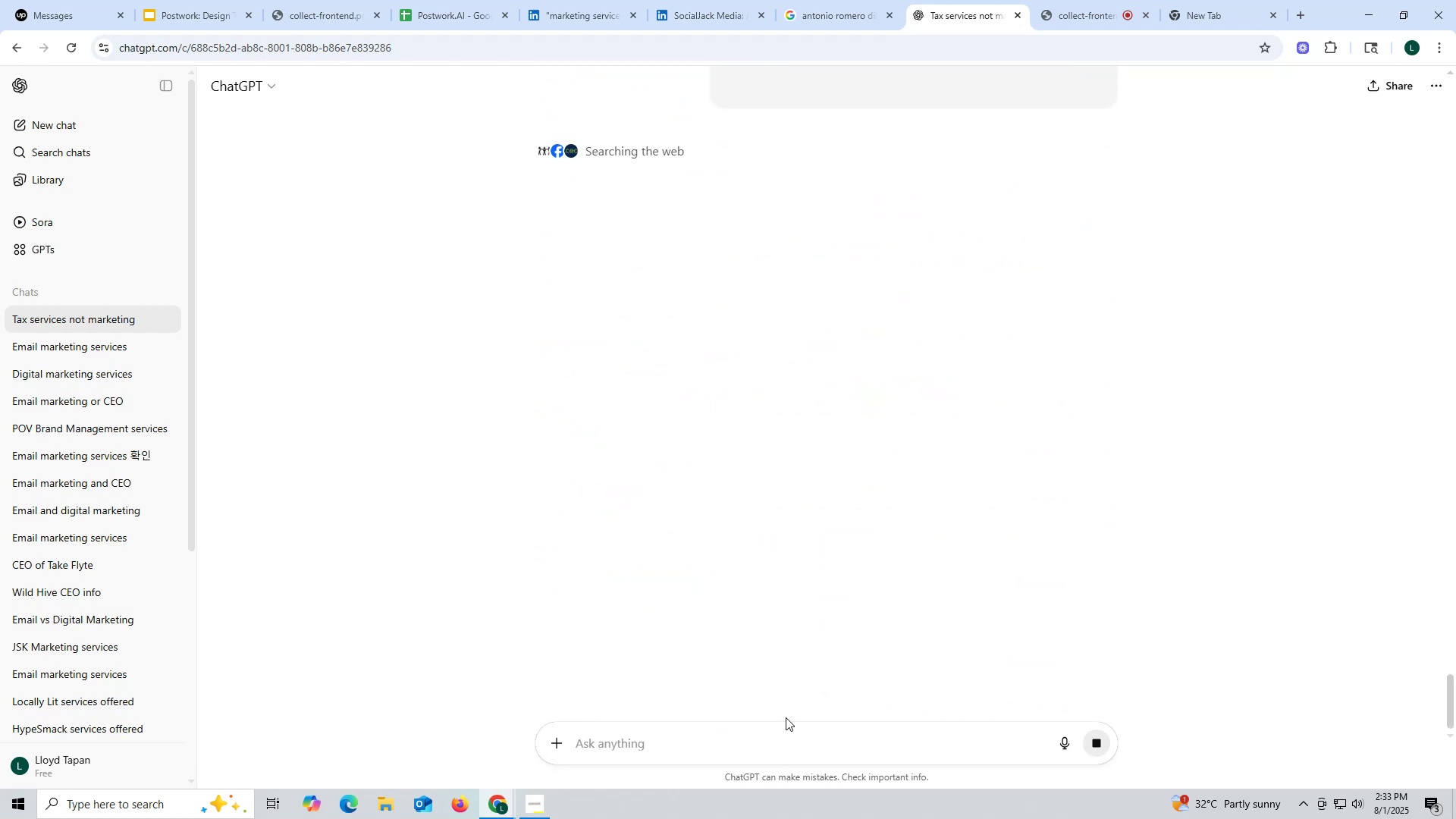 
wait(9.1)
 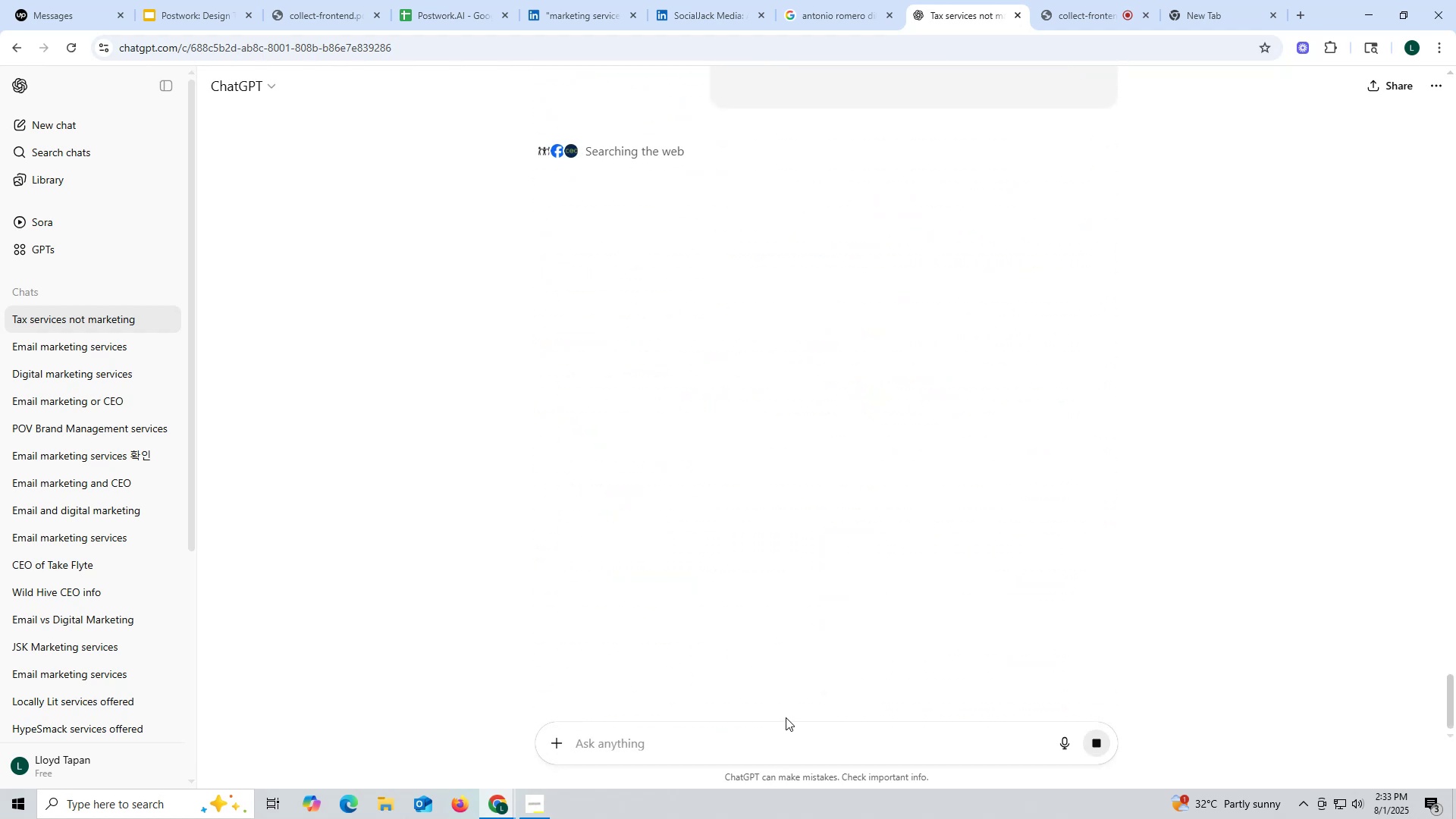 
left_click_drag(start_coordinate=[681, 602], to_coordinate=[826, 601])
 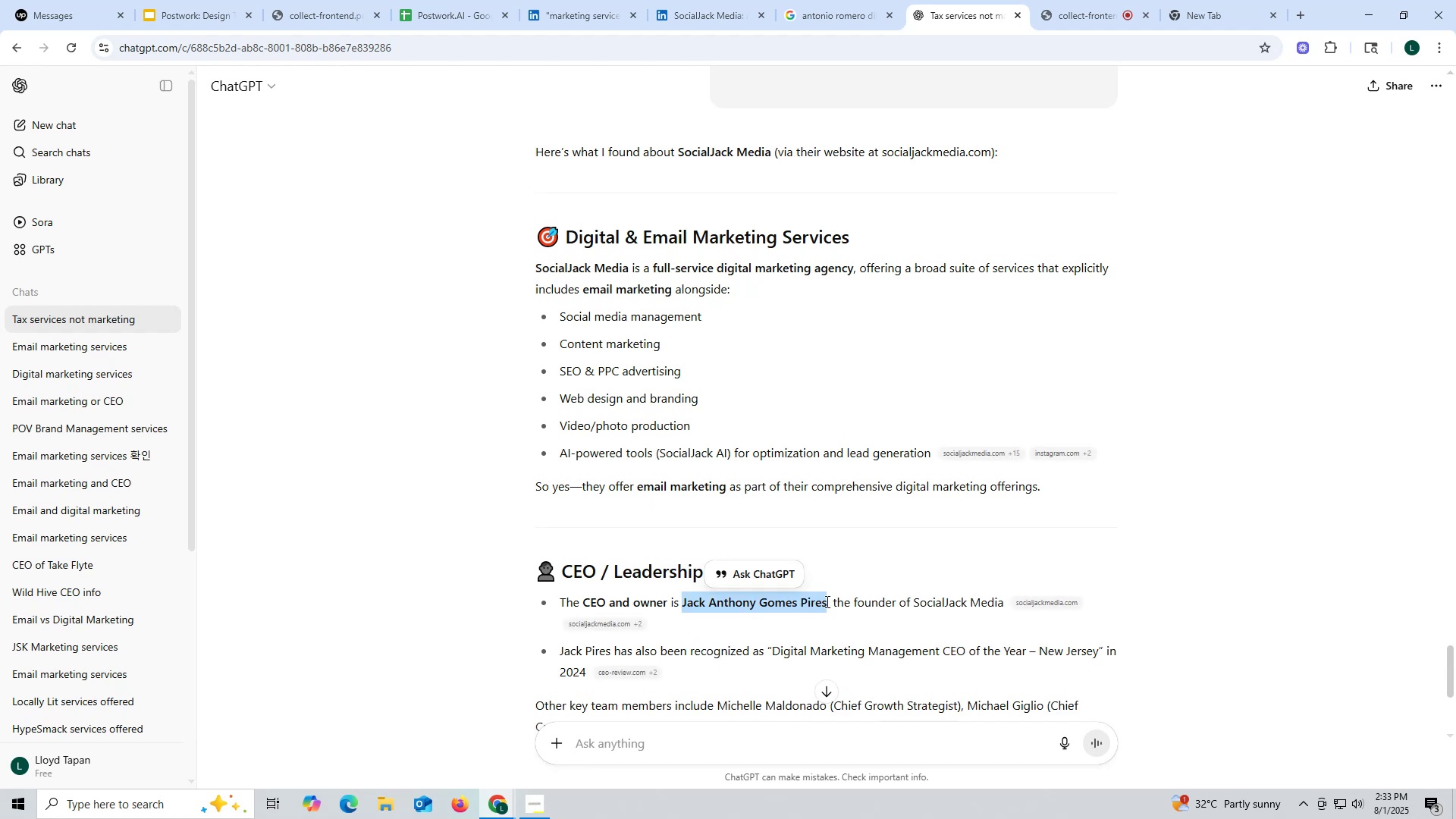 
key(Control+ControlLeft)
 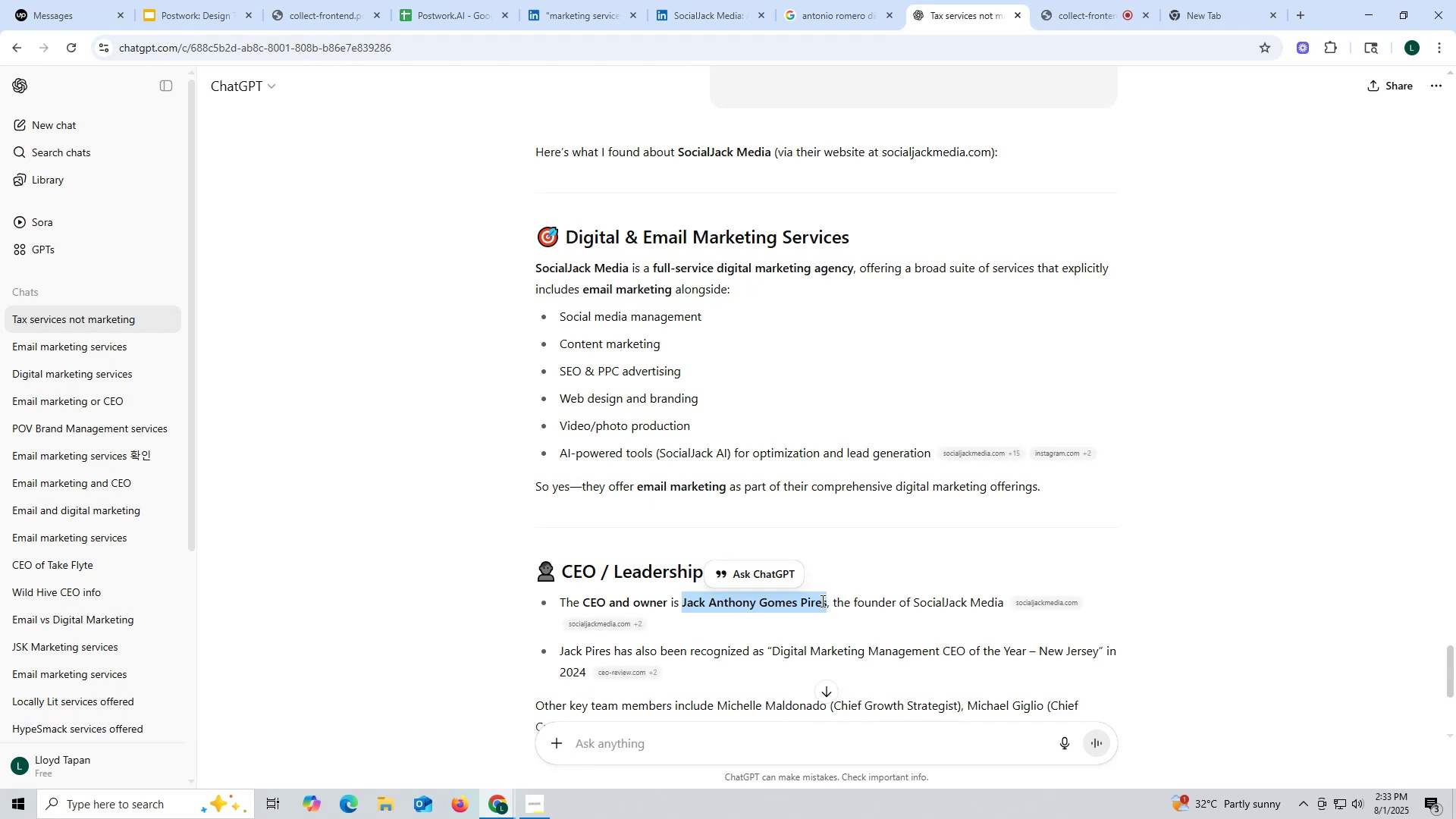 
key(Control+C)
 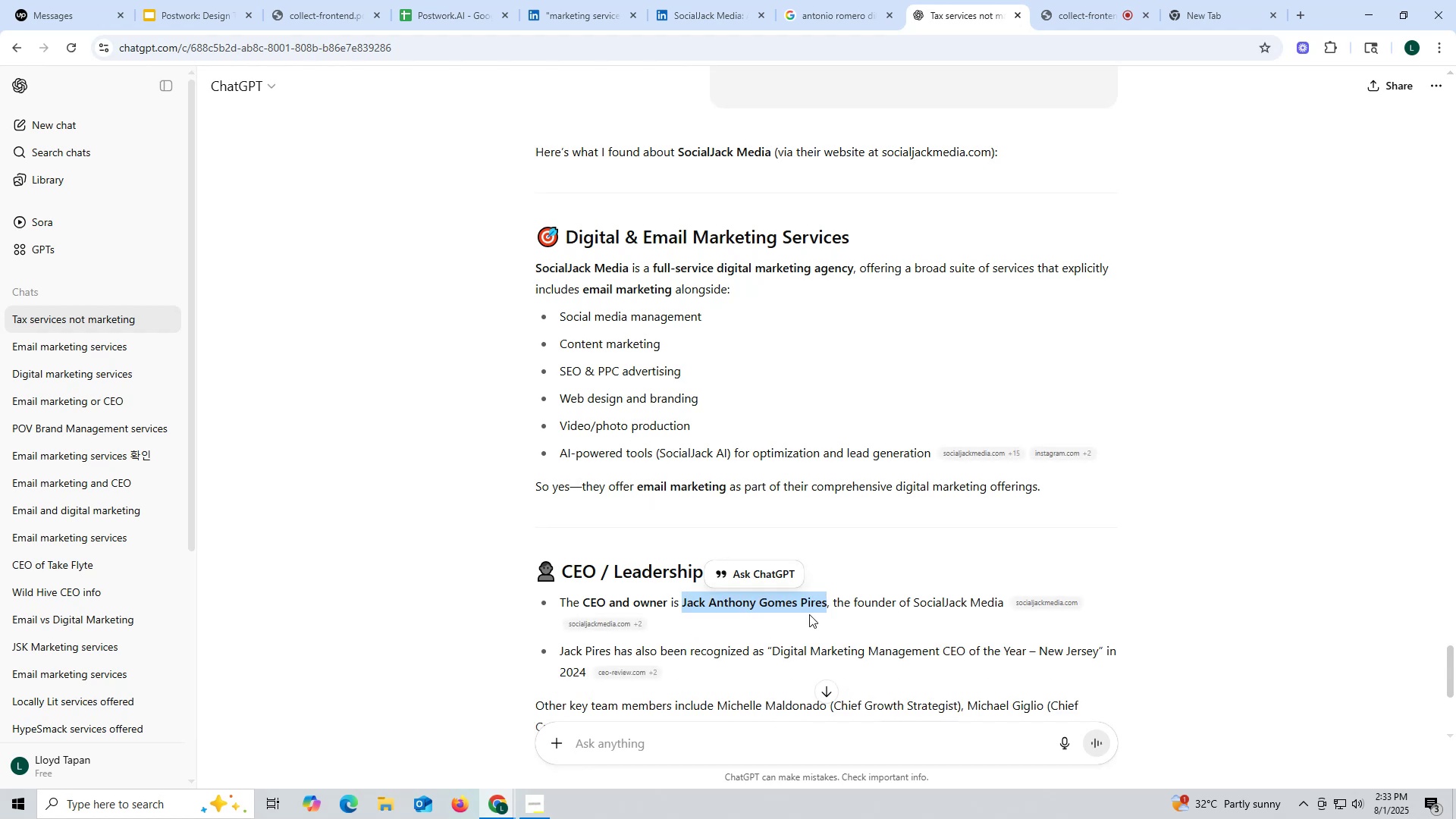 
key(Control+ControlLeft)
 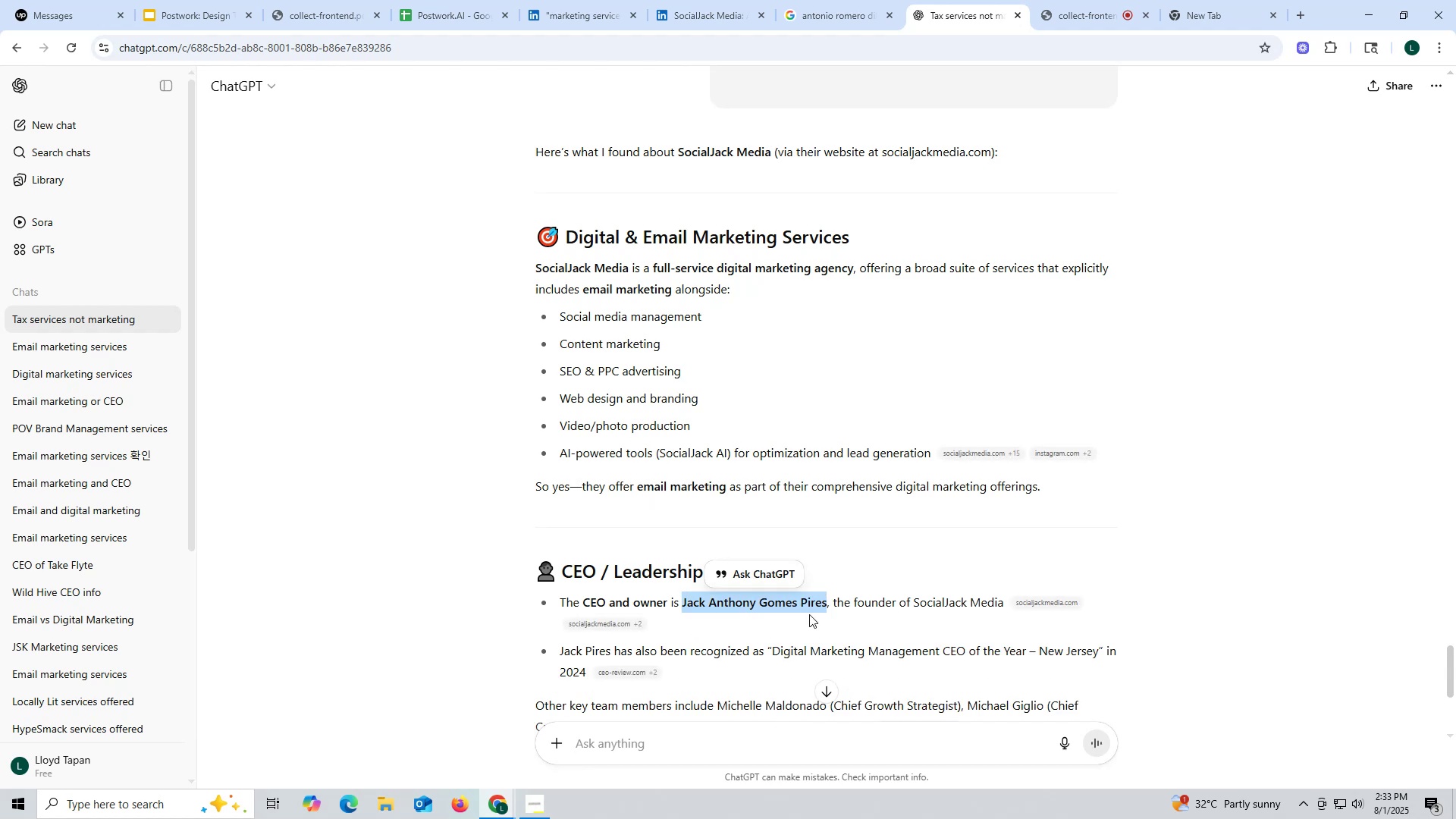 
key(Control+C)
 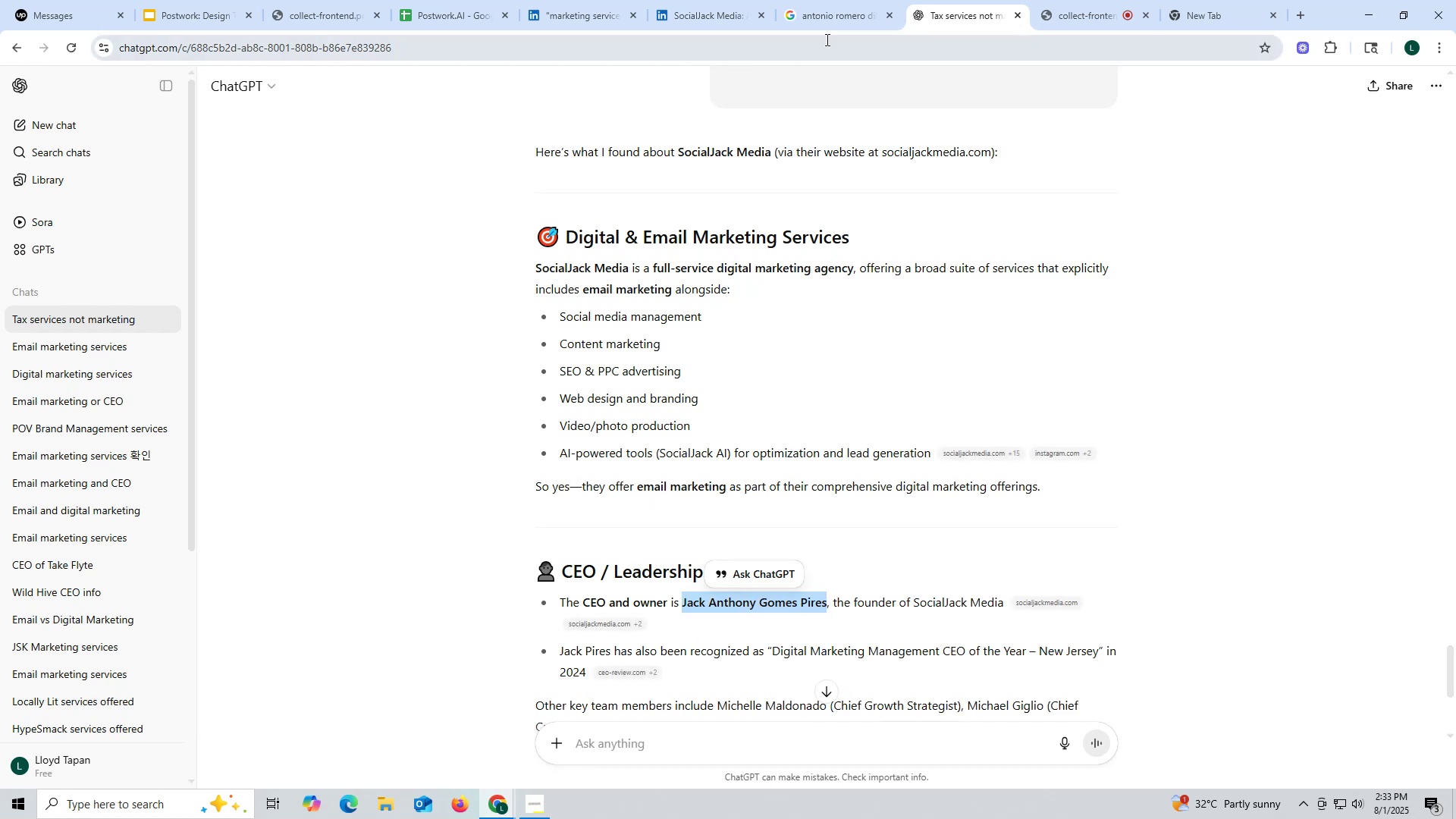 
left_click([834, 17])
 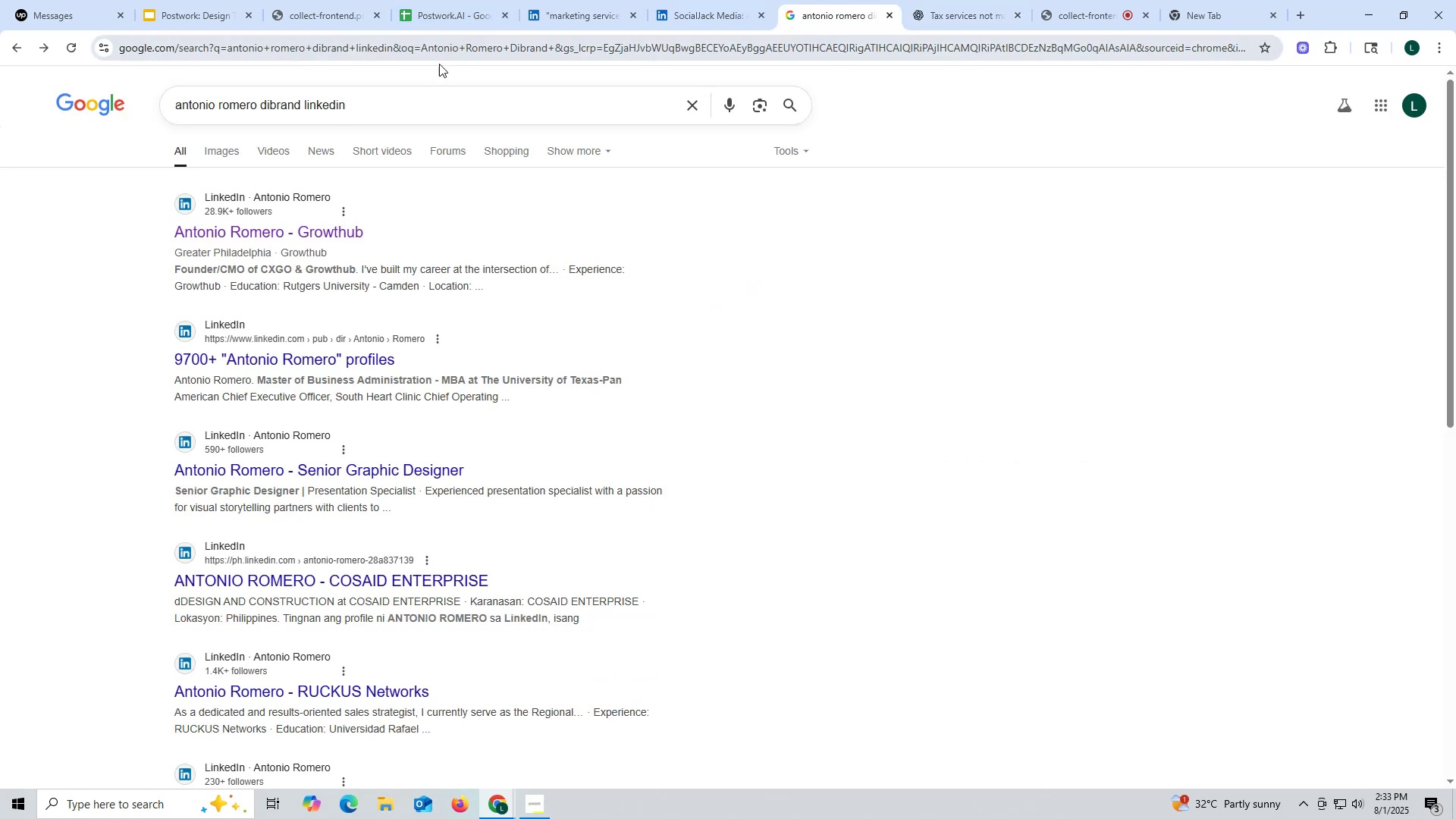 
key(Control+ControlLeft)
 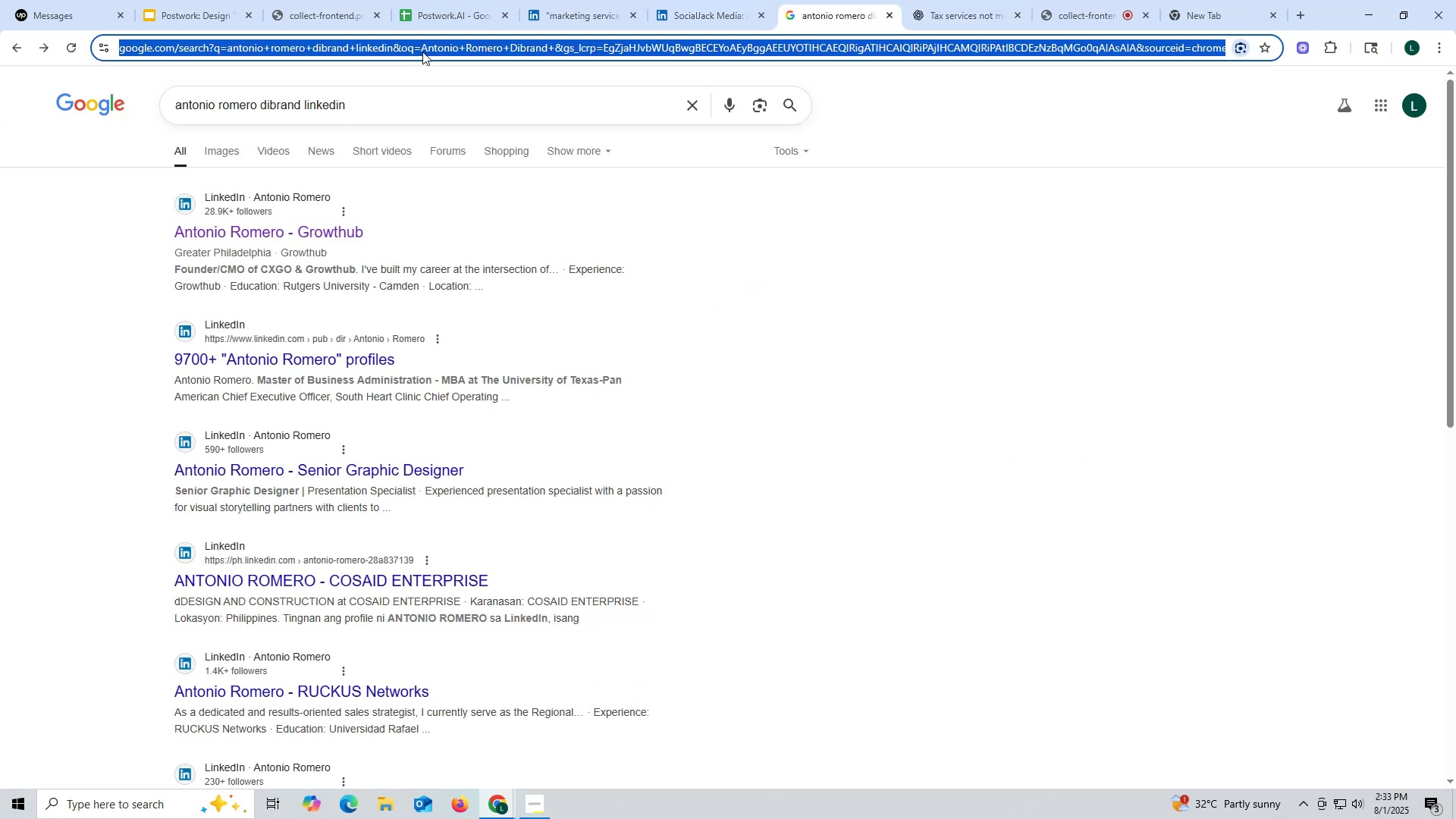 
key(Control+V)
 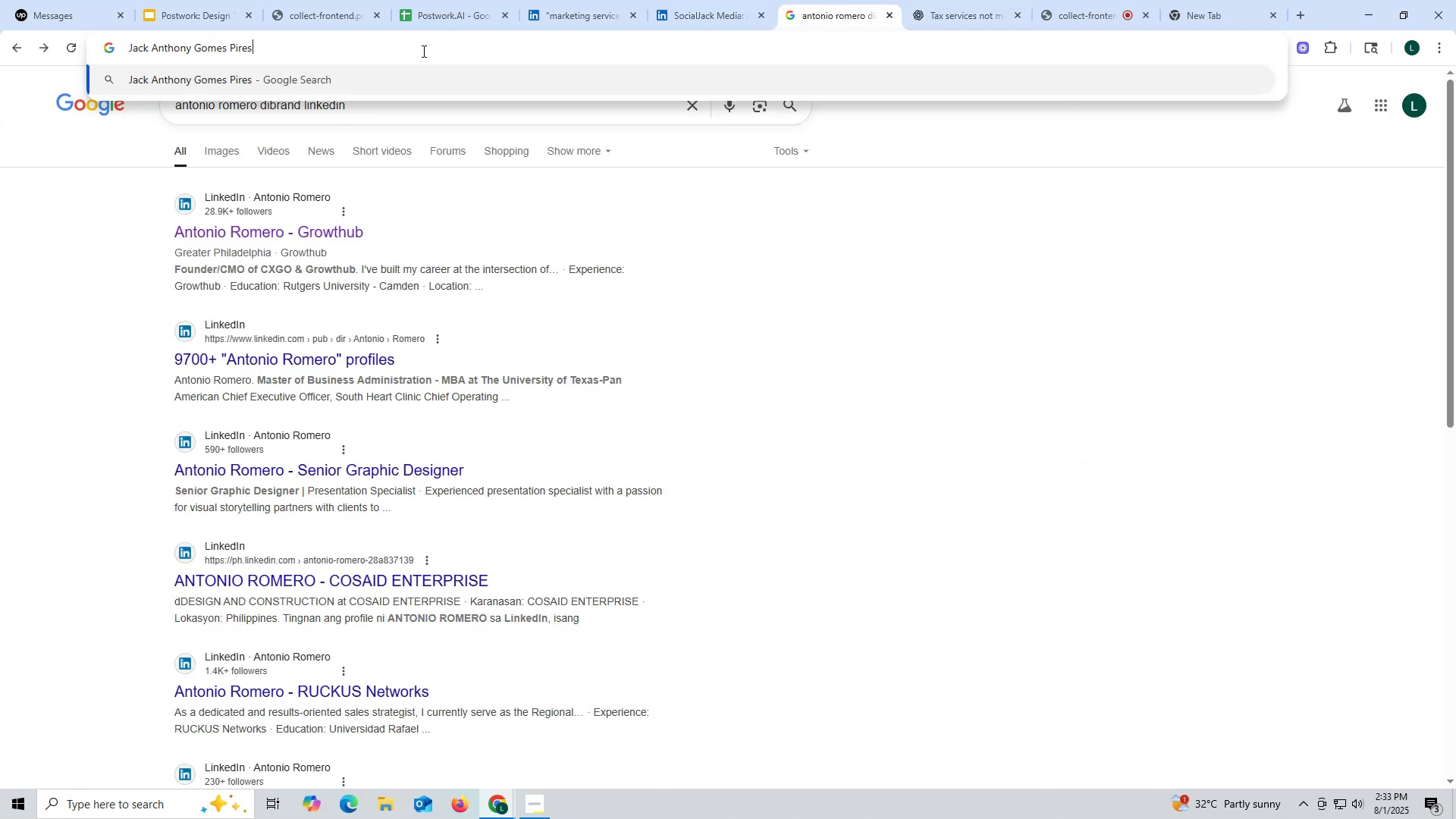 
key(Space)
 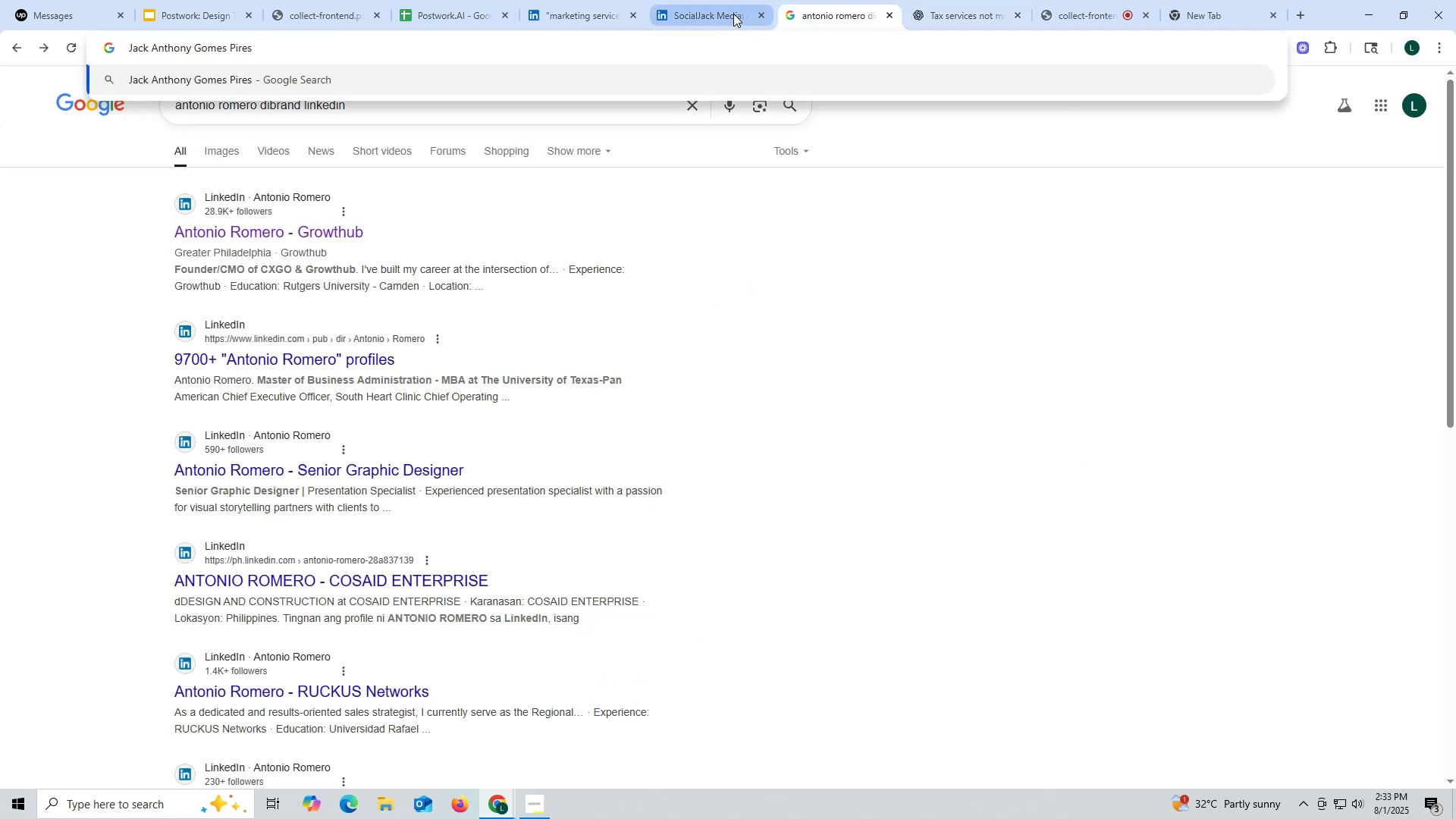 
left_click([734, 13])
 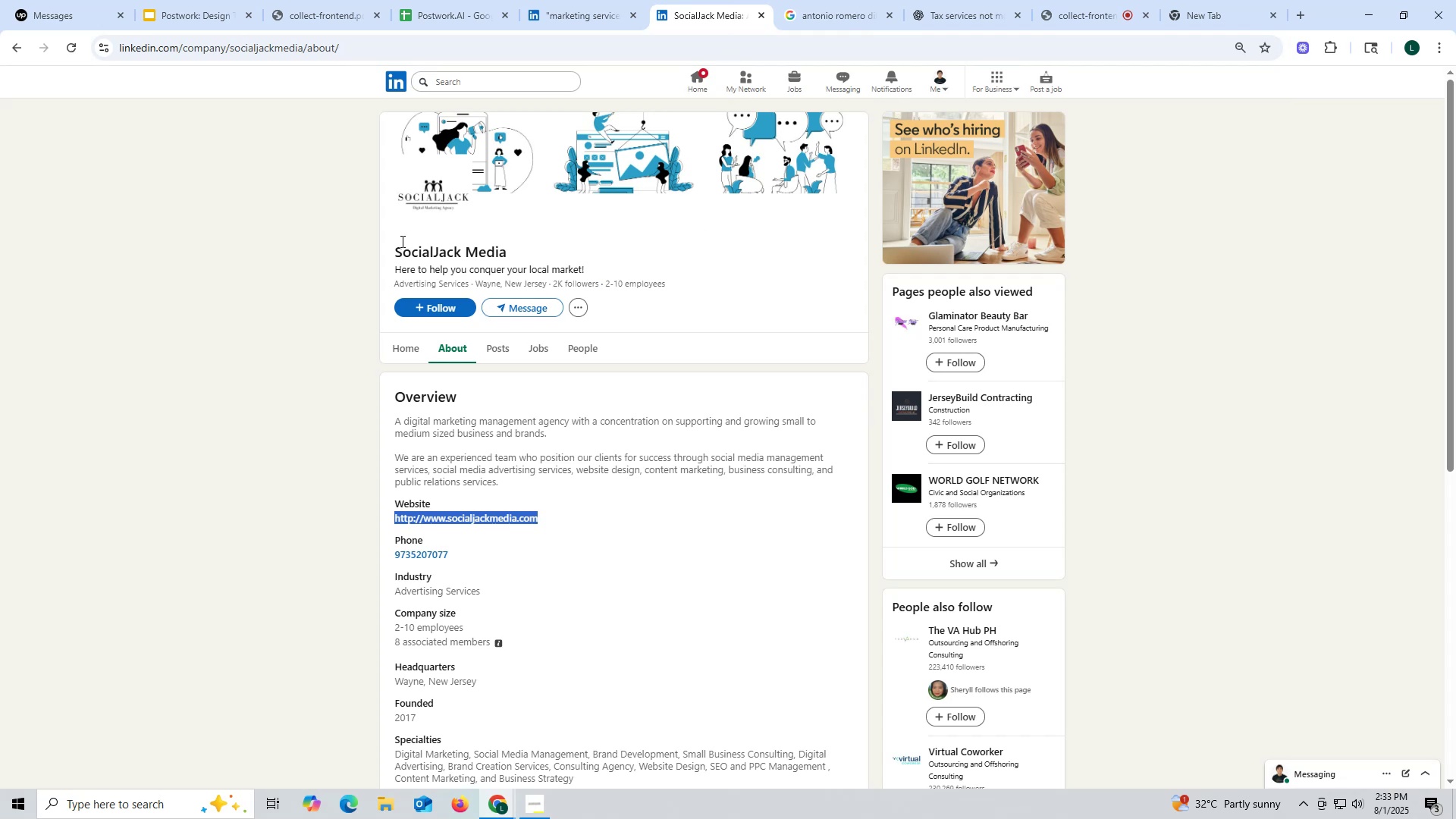 
left_click_drag(start_coordinate=[375, 243], to_coordinate=[570, 246])
 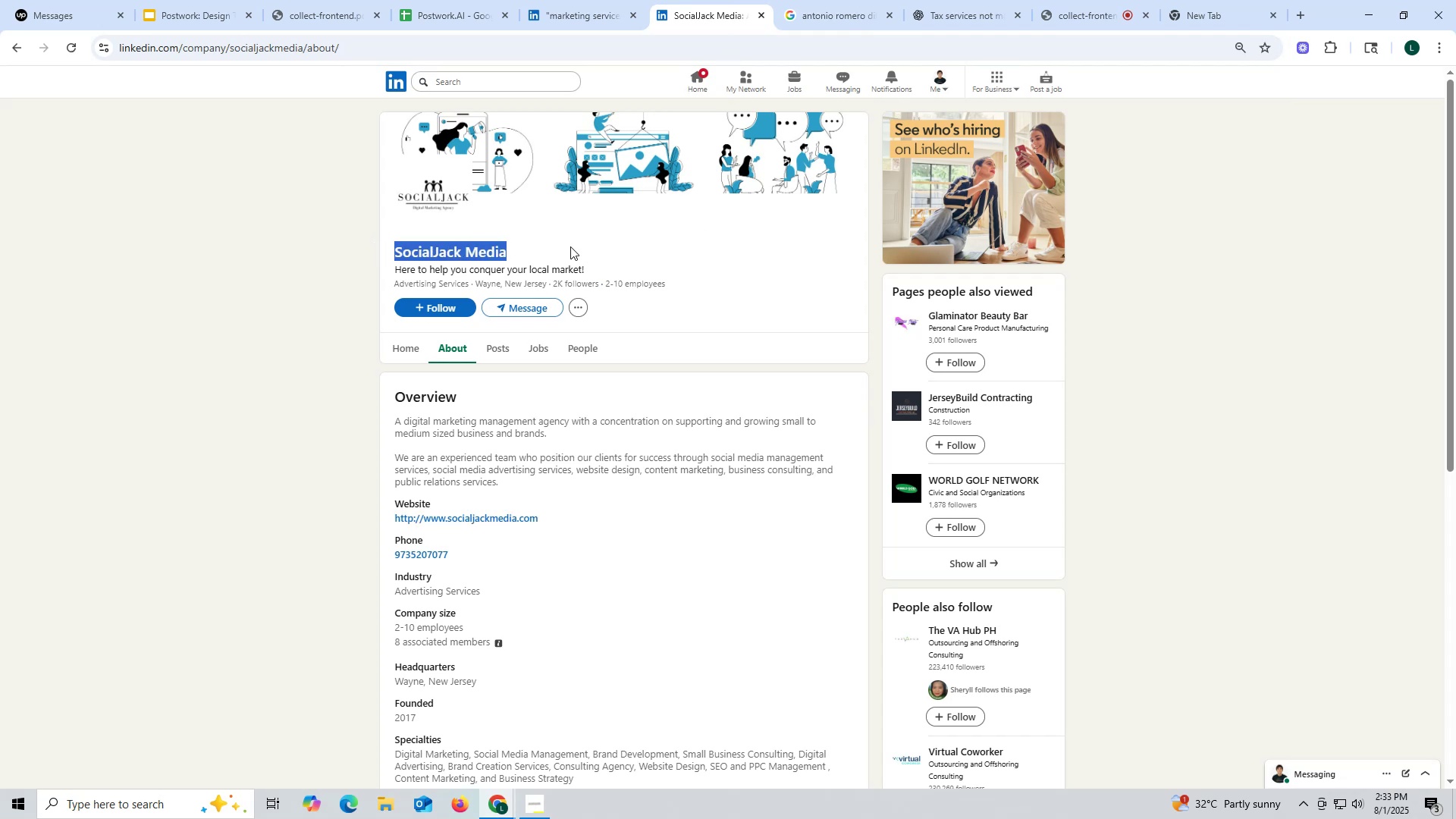 
key(Control+ControlLeft)
 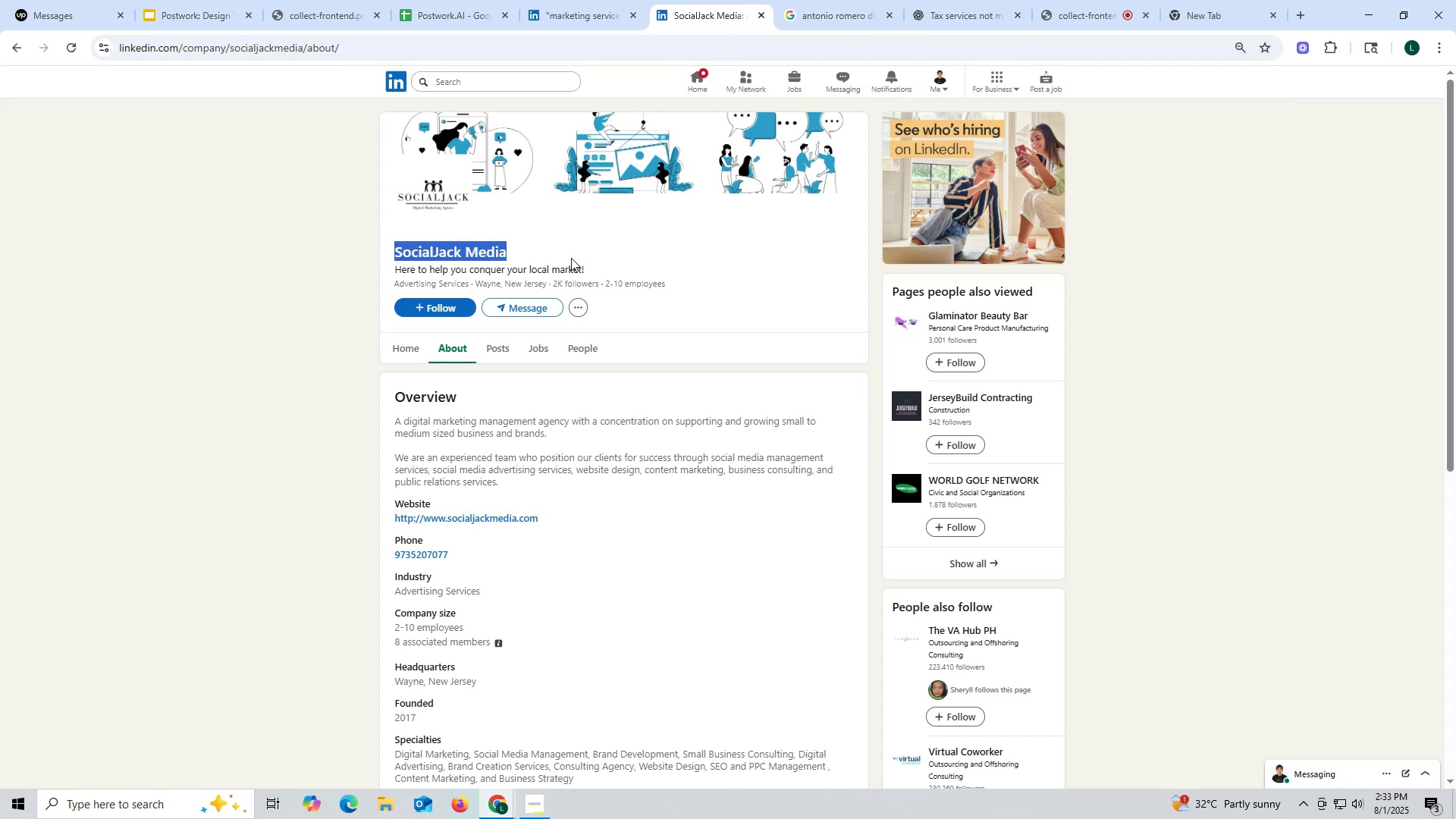 
key(Control+C)
 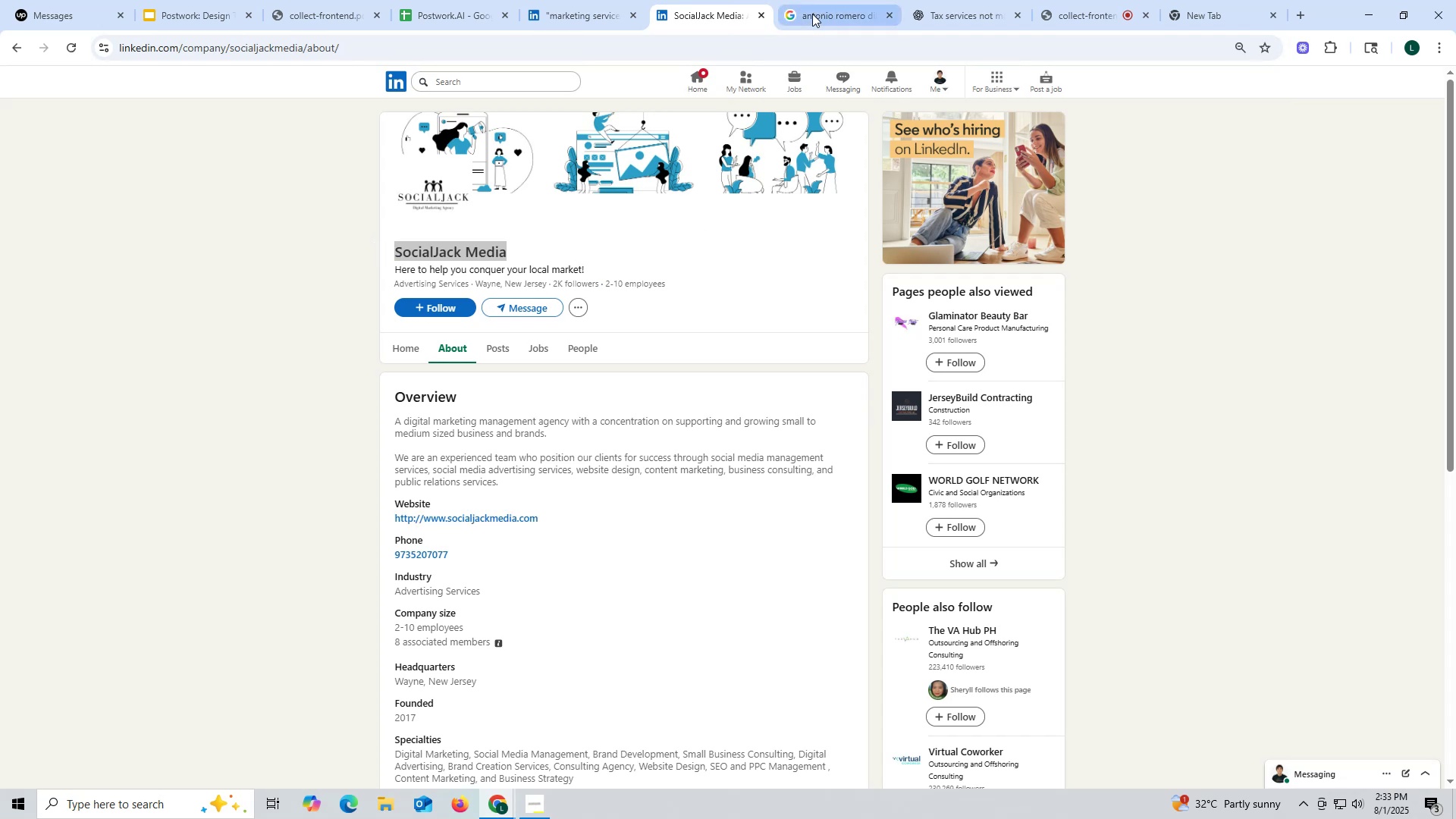 
key(Control+ControlLeft)
 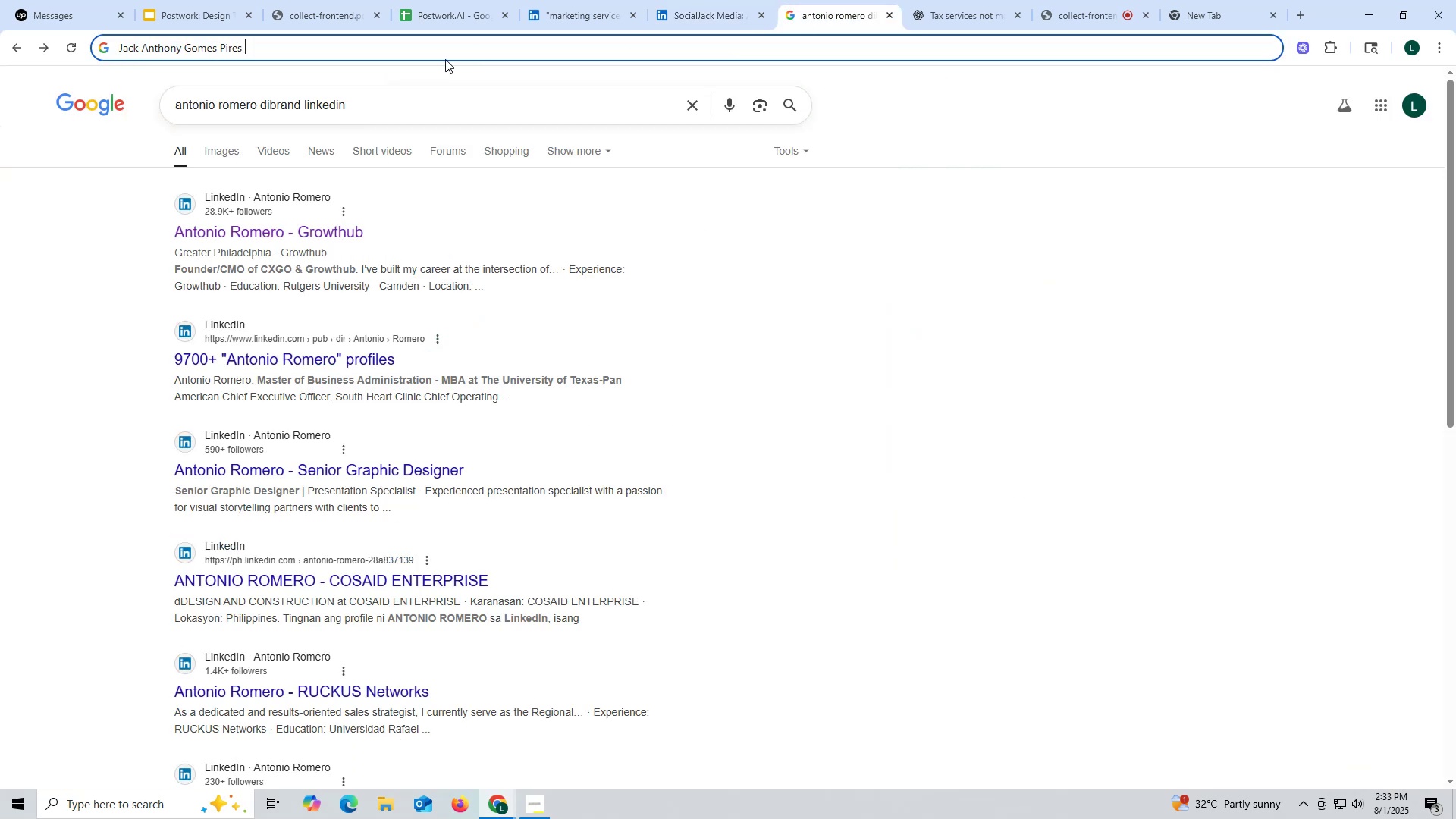 
key(Control+V)
 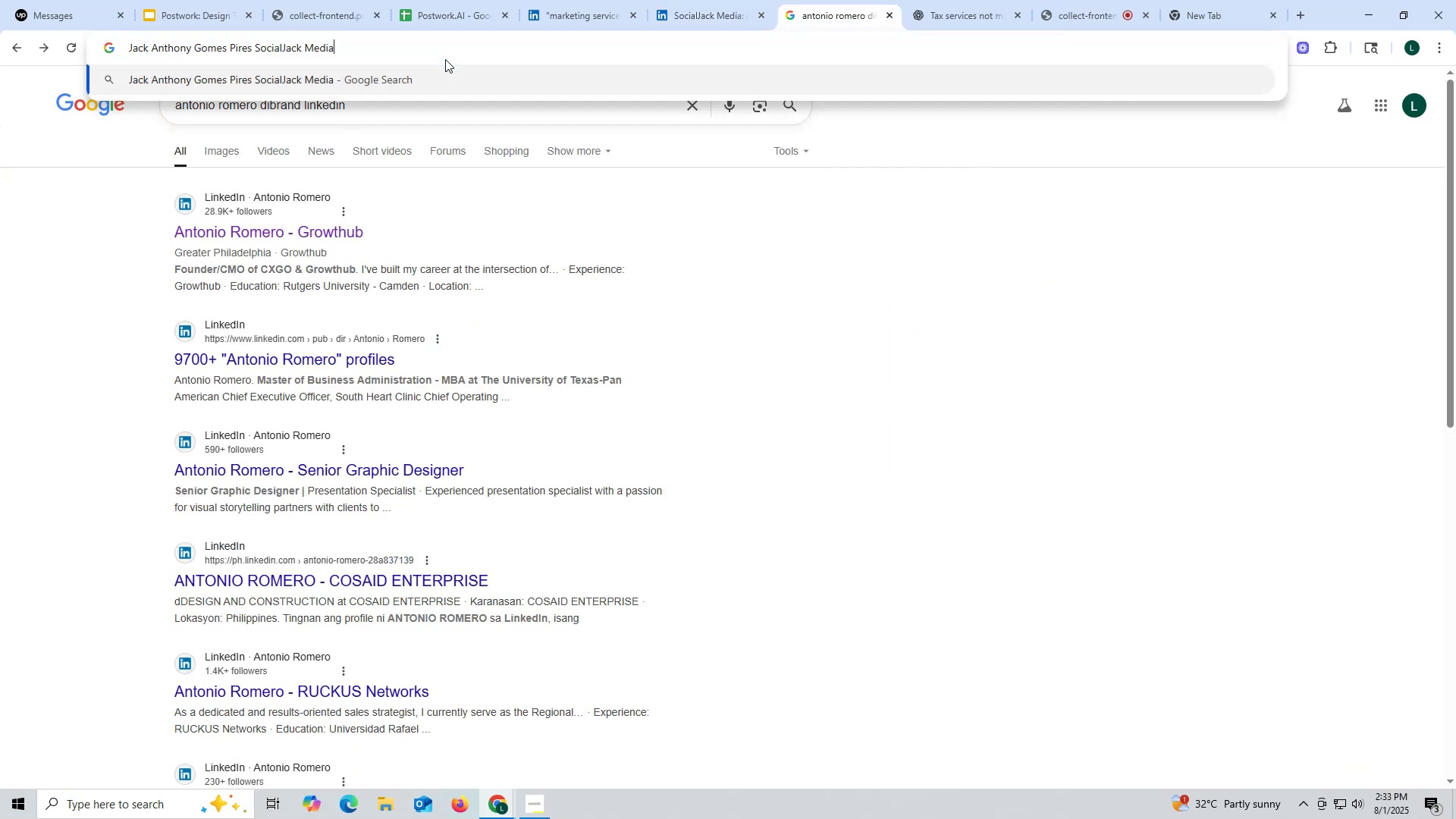 
key(Space)
 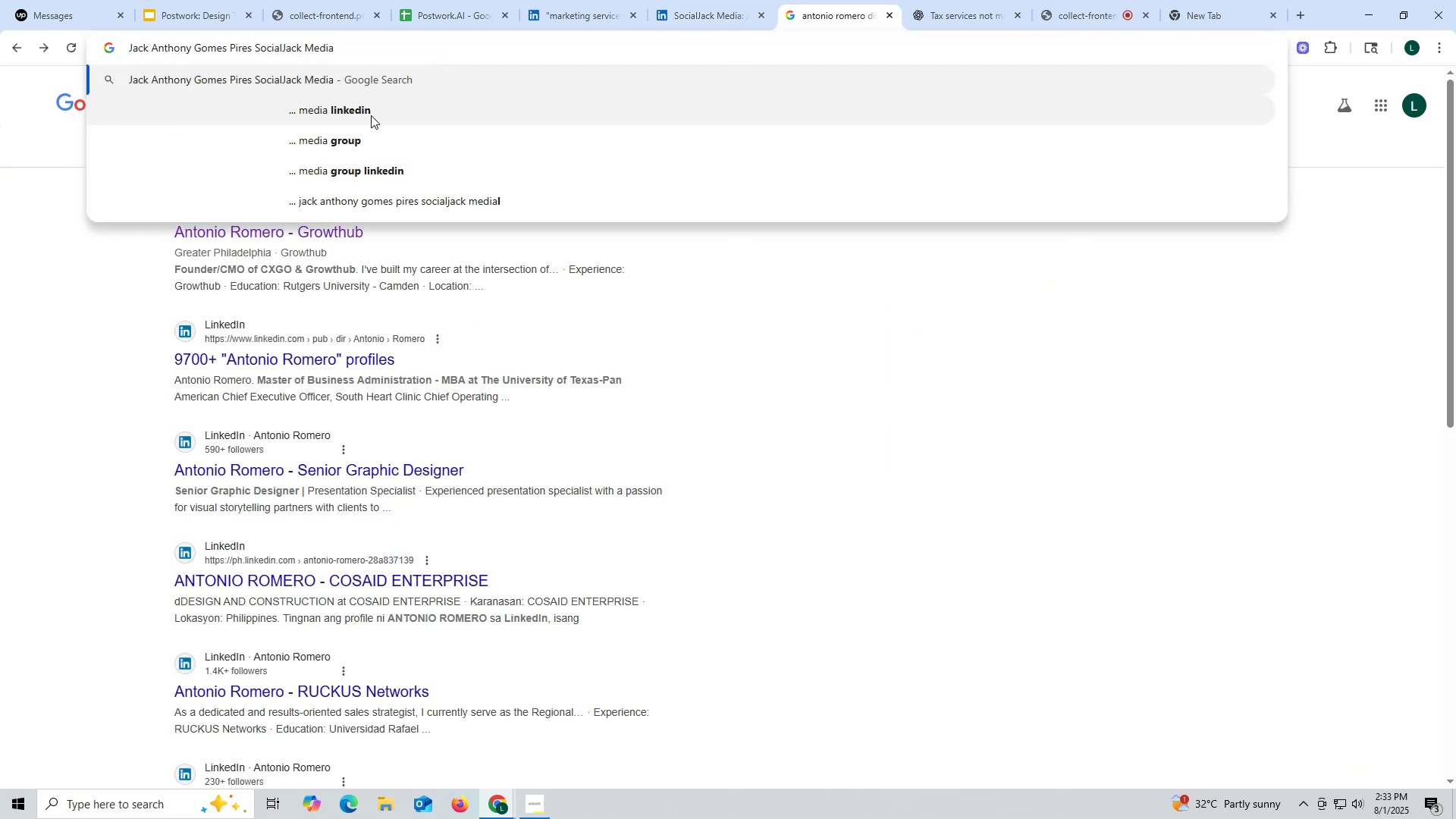 
left_click([370, 115])
 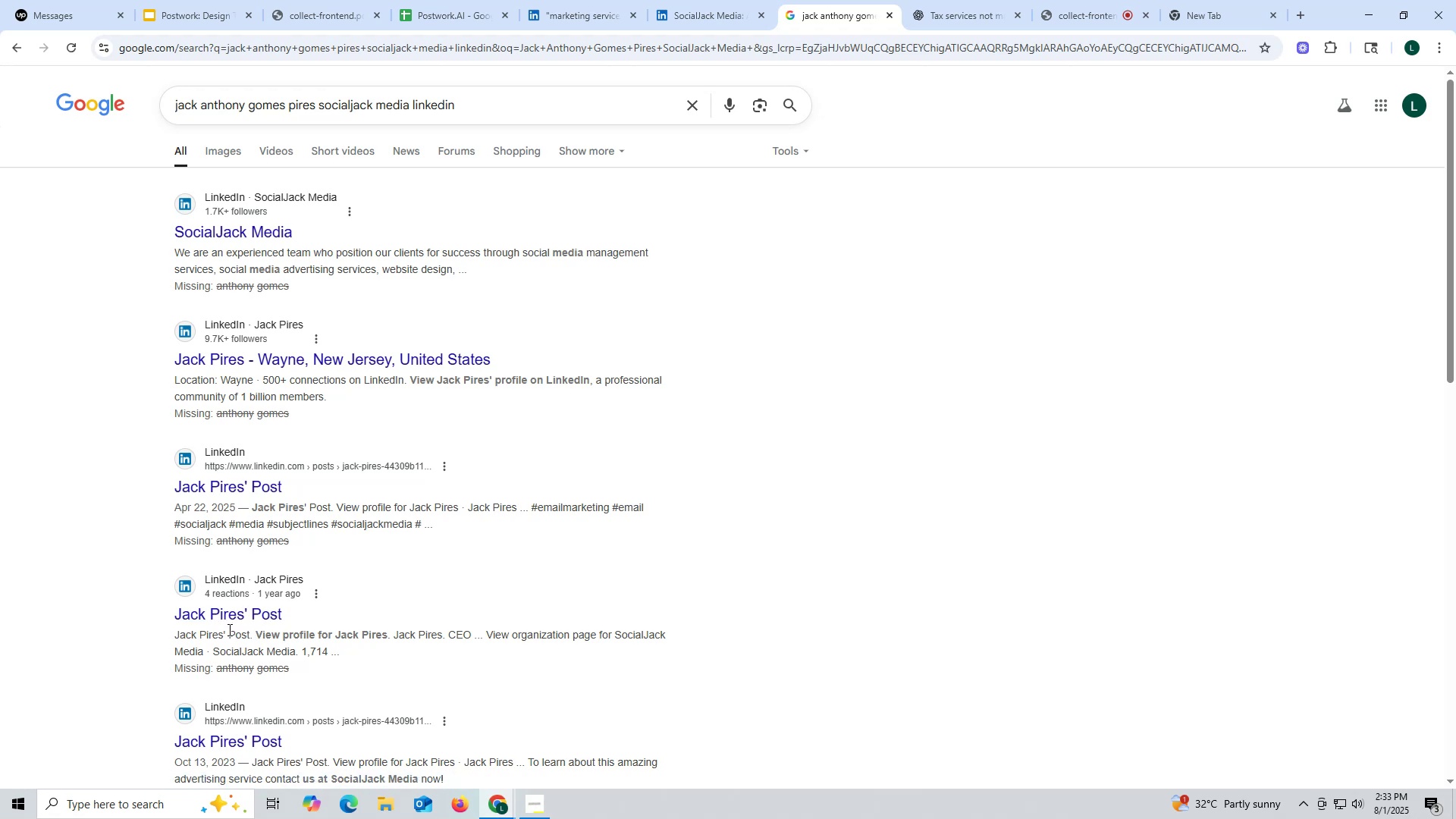 
wait(13.88)
 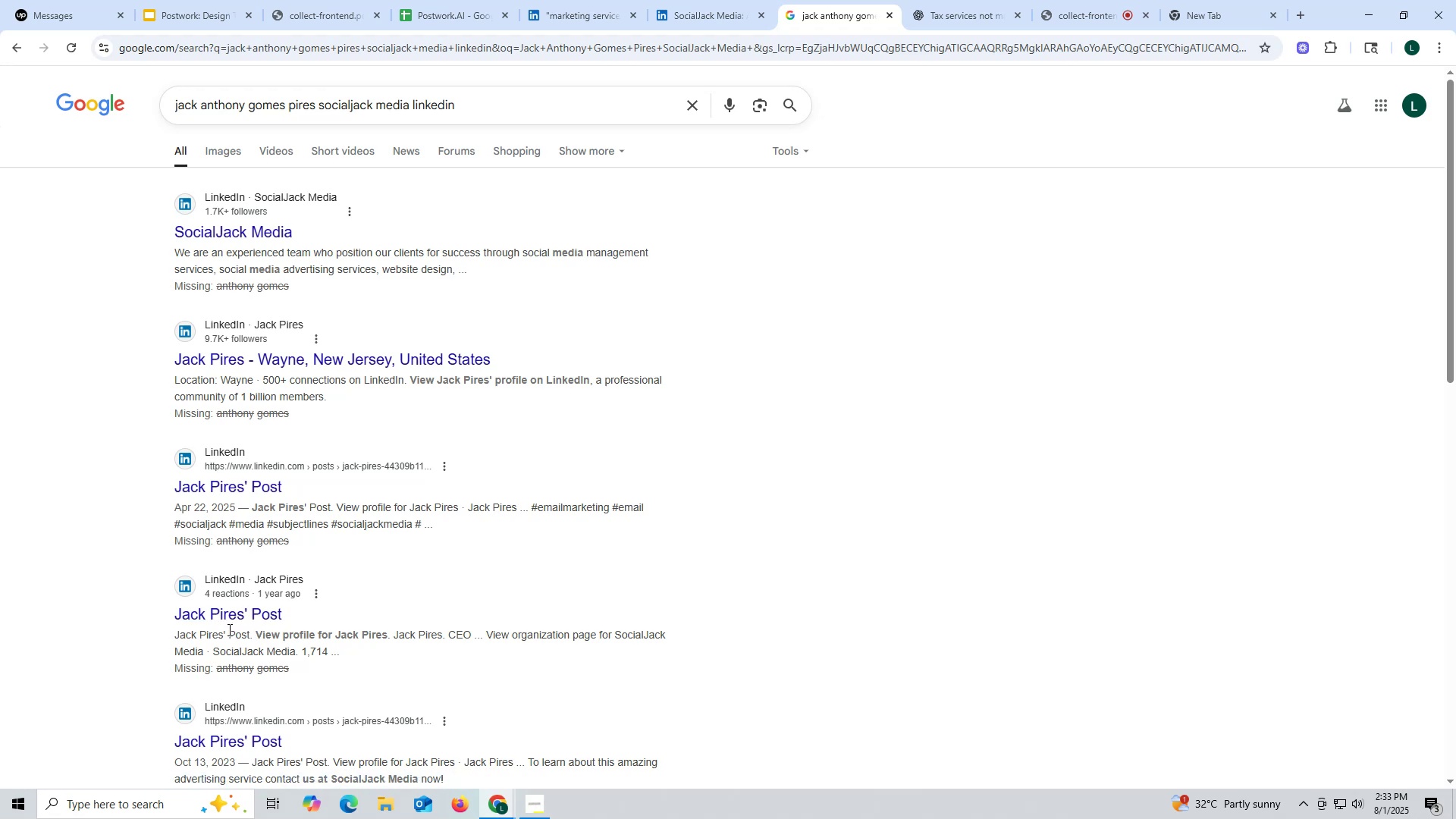 
left_click([717, 16])
 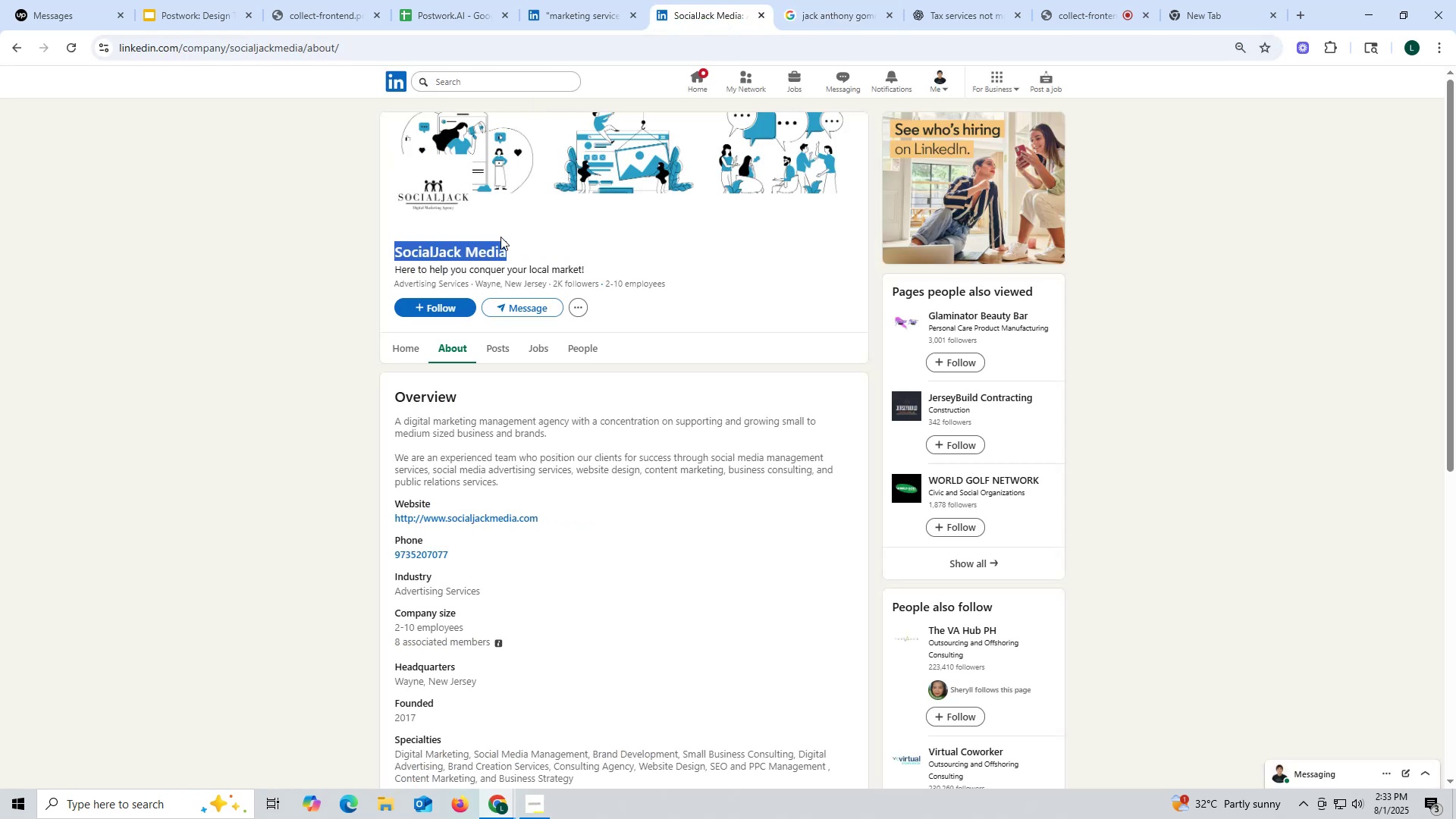 
key(Control+ControlLeft)
 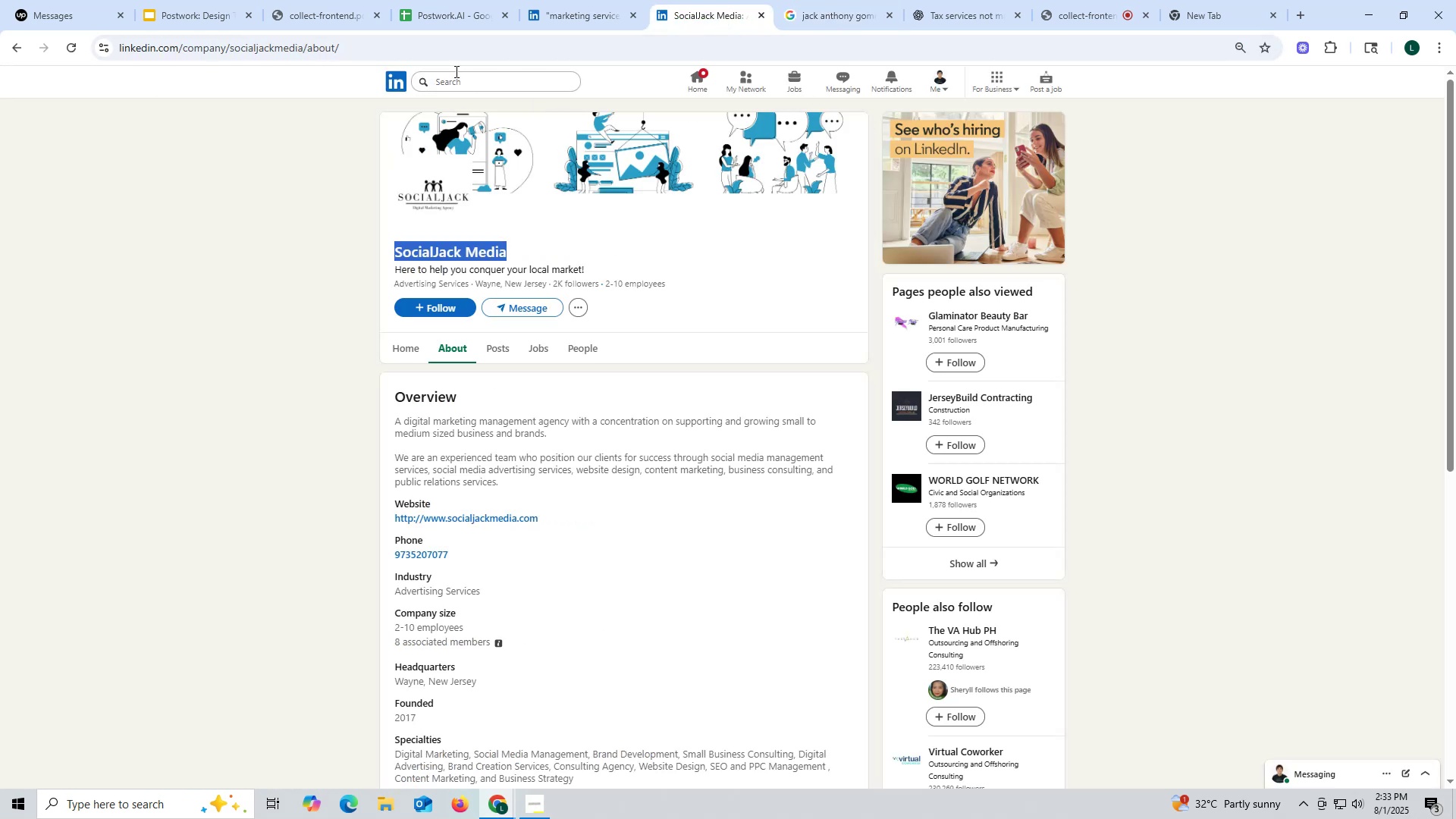 
key(Control+C)
 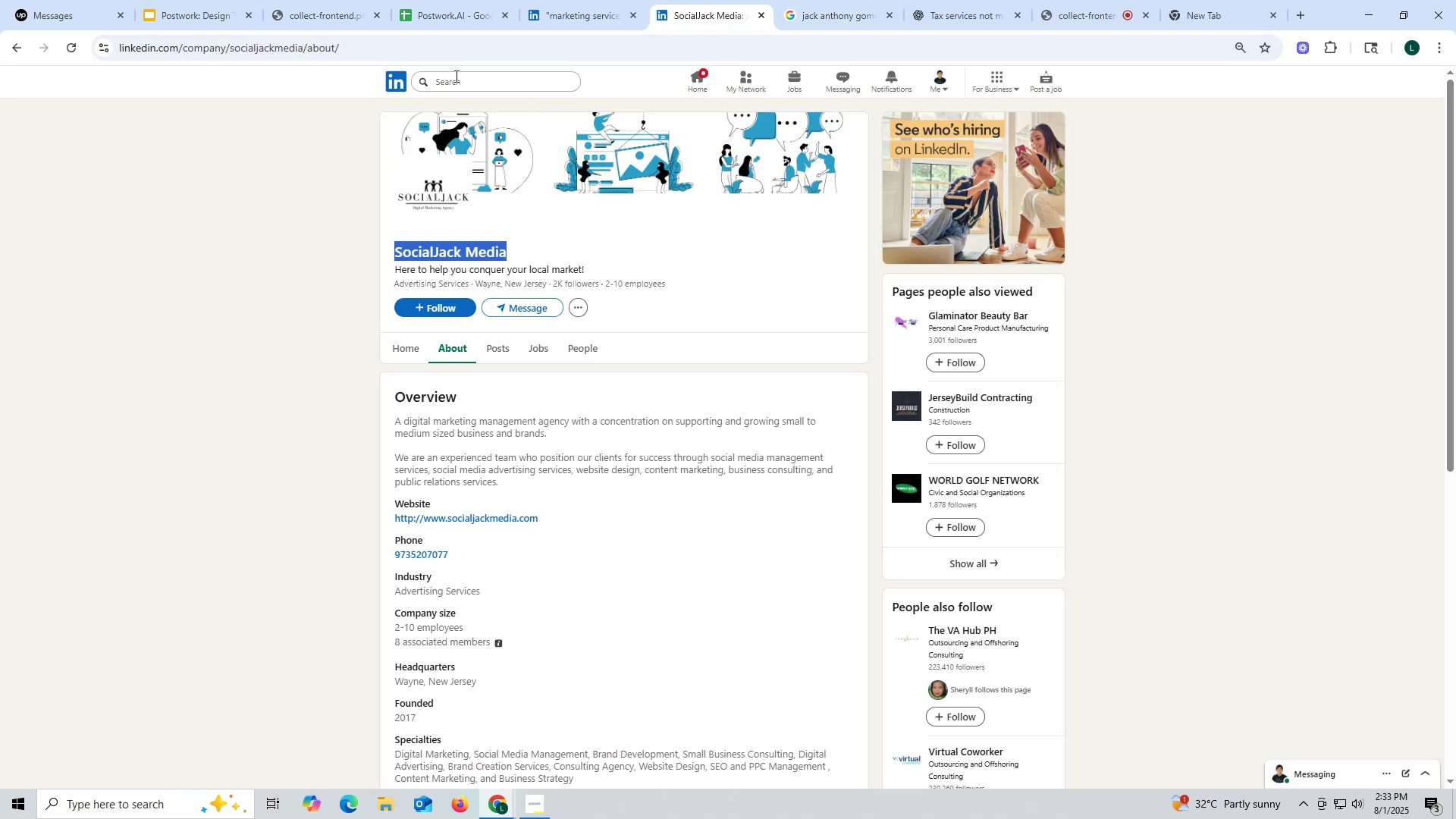 
key(Control+ControlLeft)
 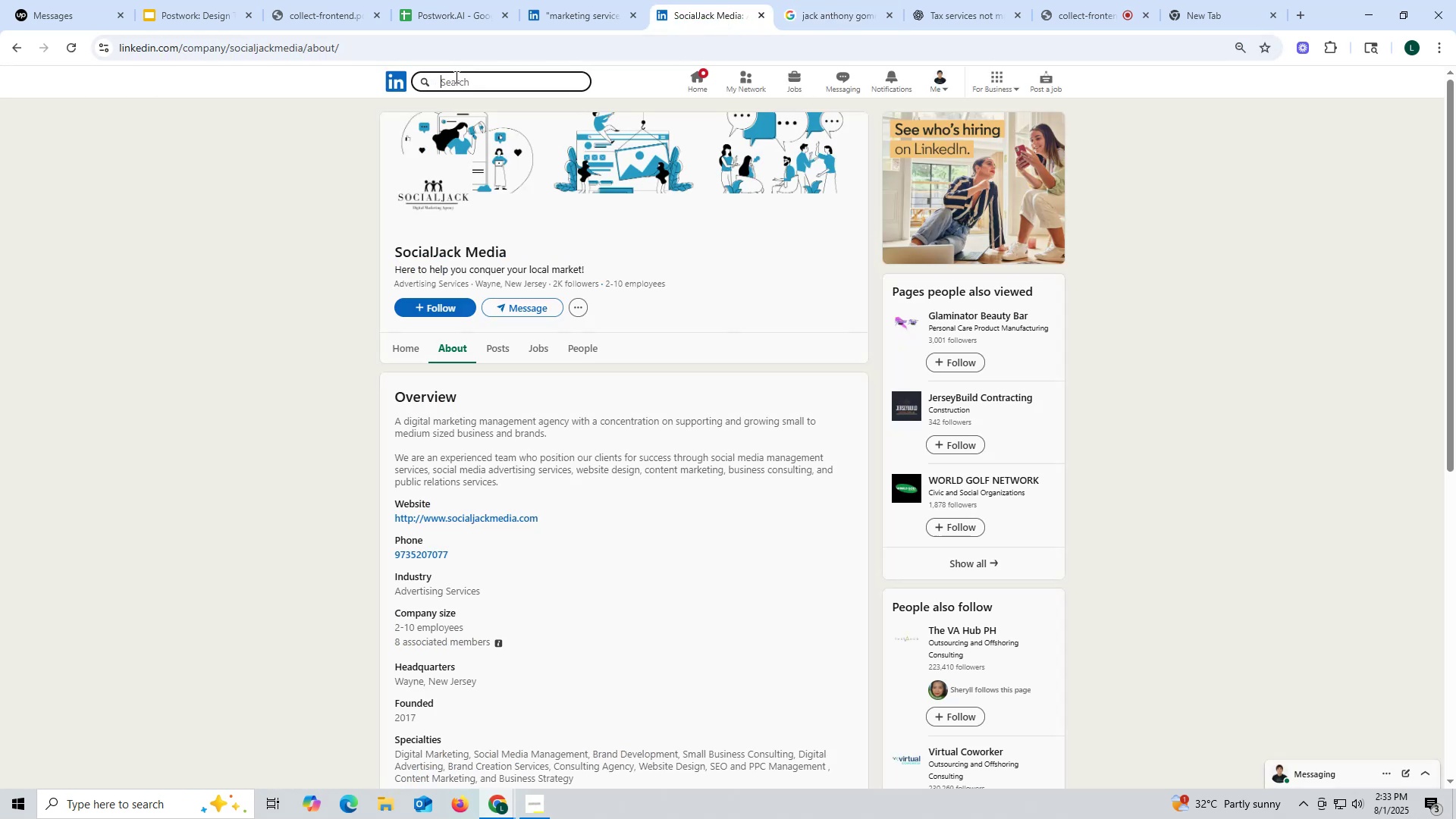 
left_click([455, 77])
 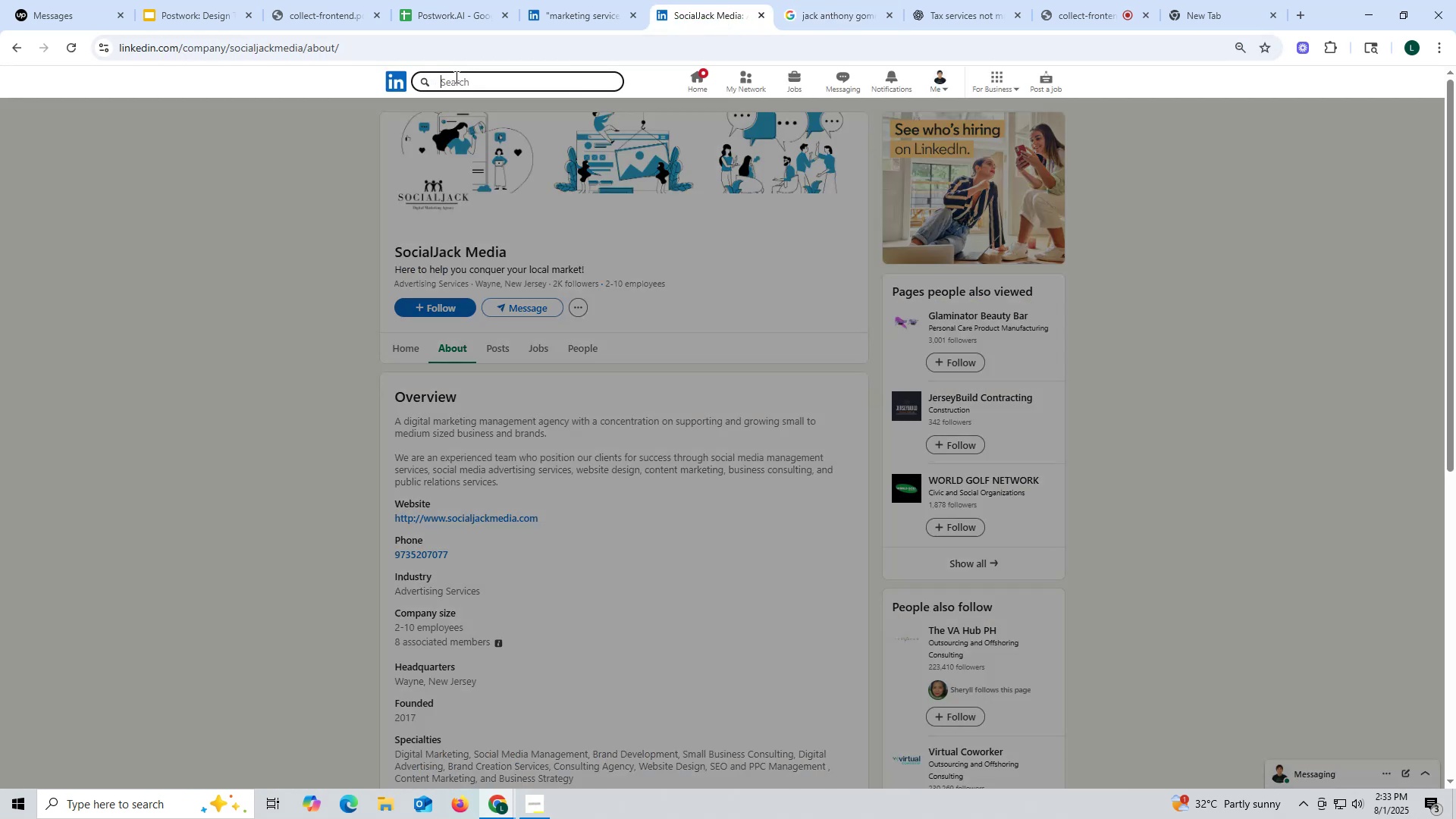 
key(Control+V)
 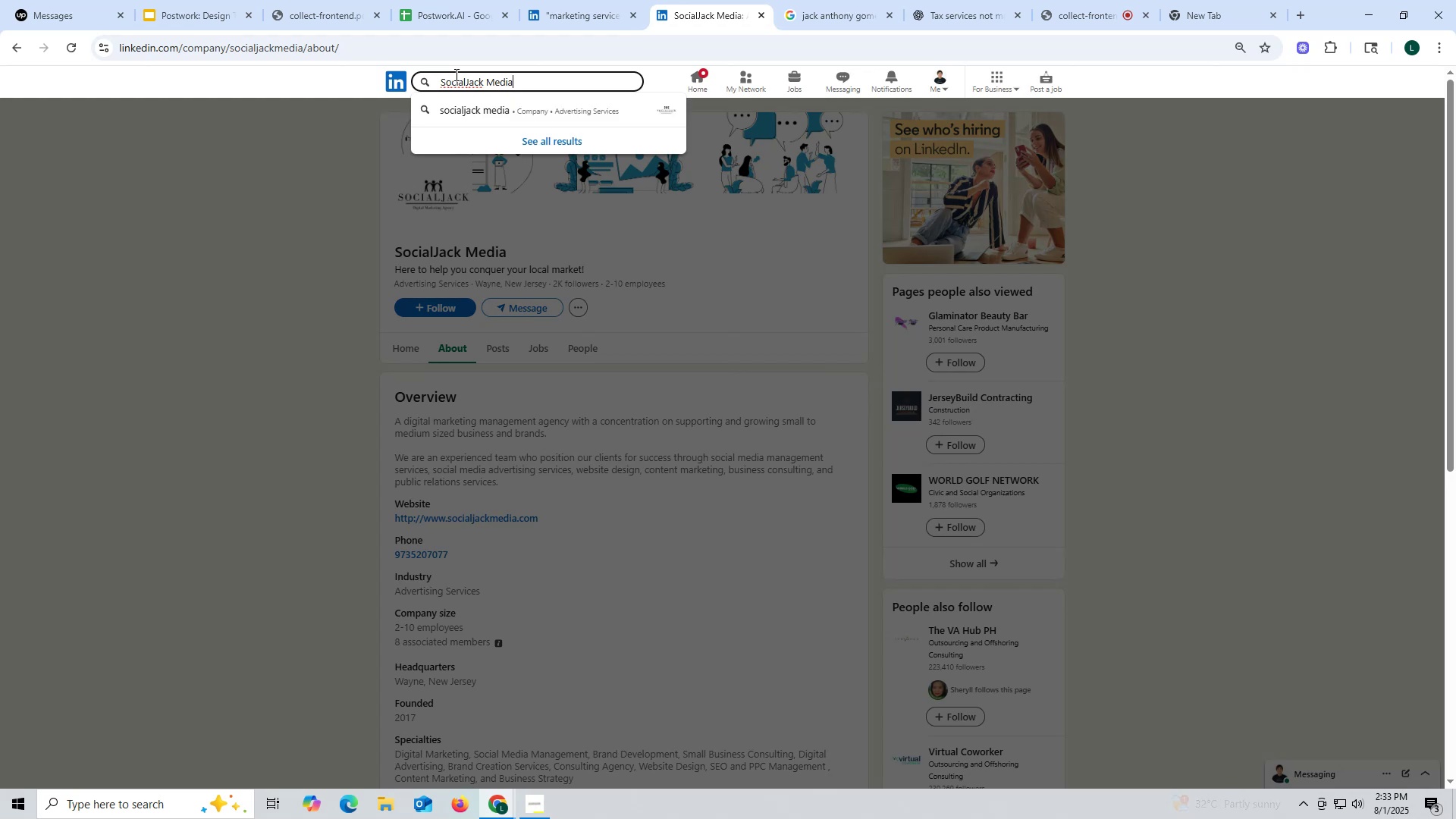 
key(Enter)
 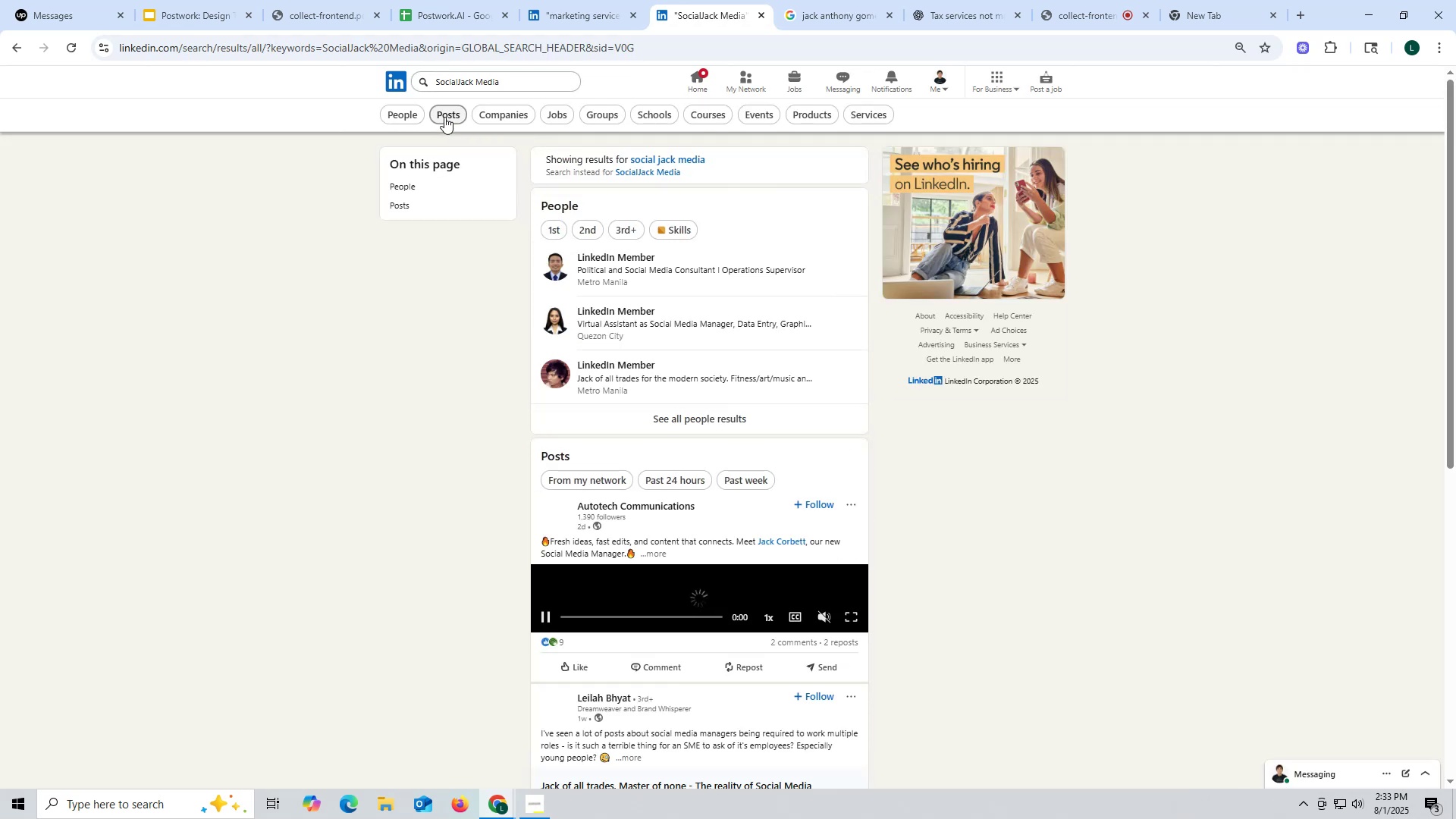 
left_click([406, 116])
 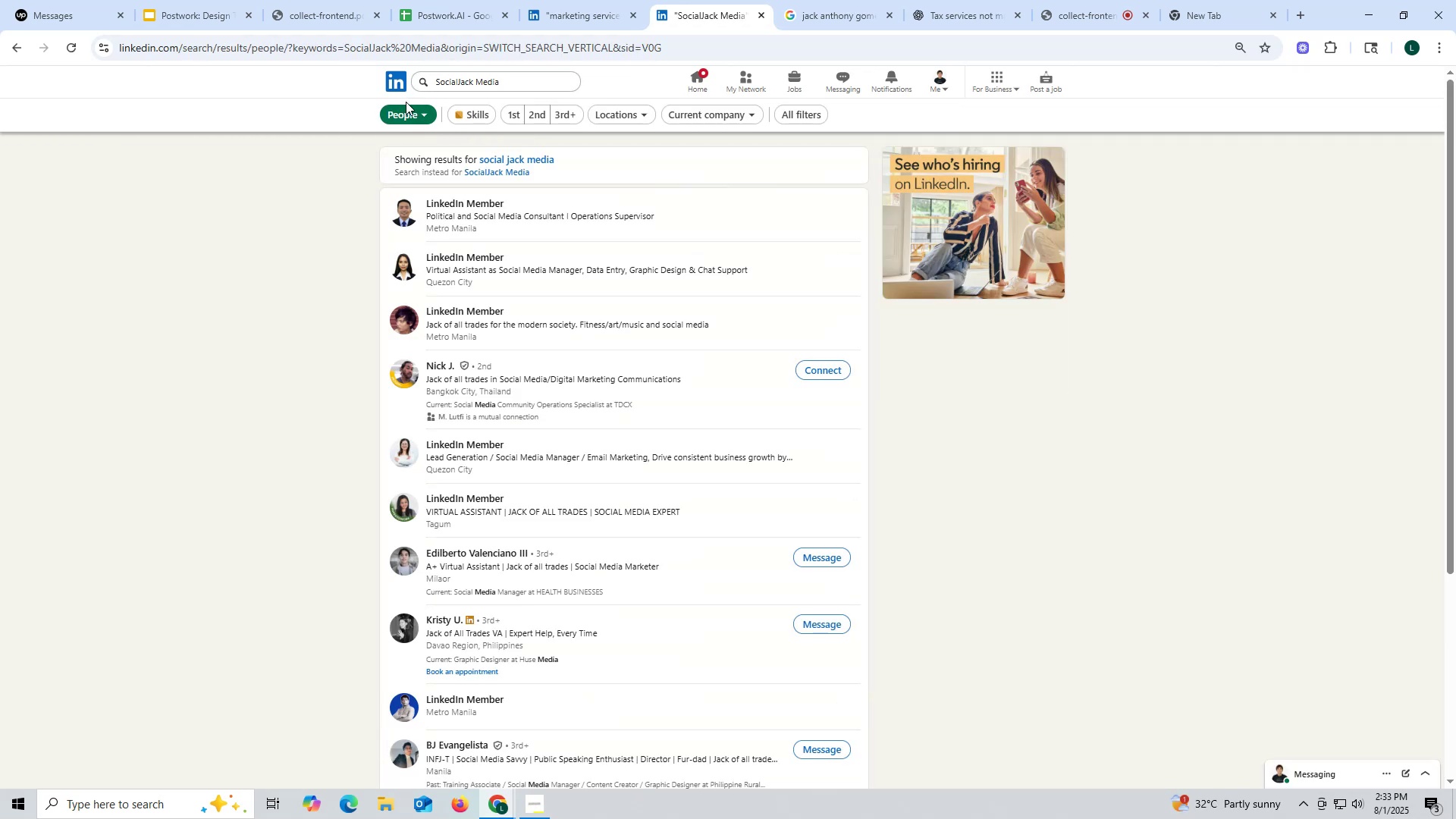 
wait(5.42)
 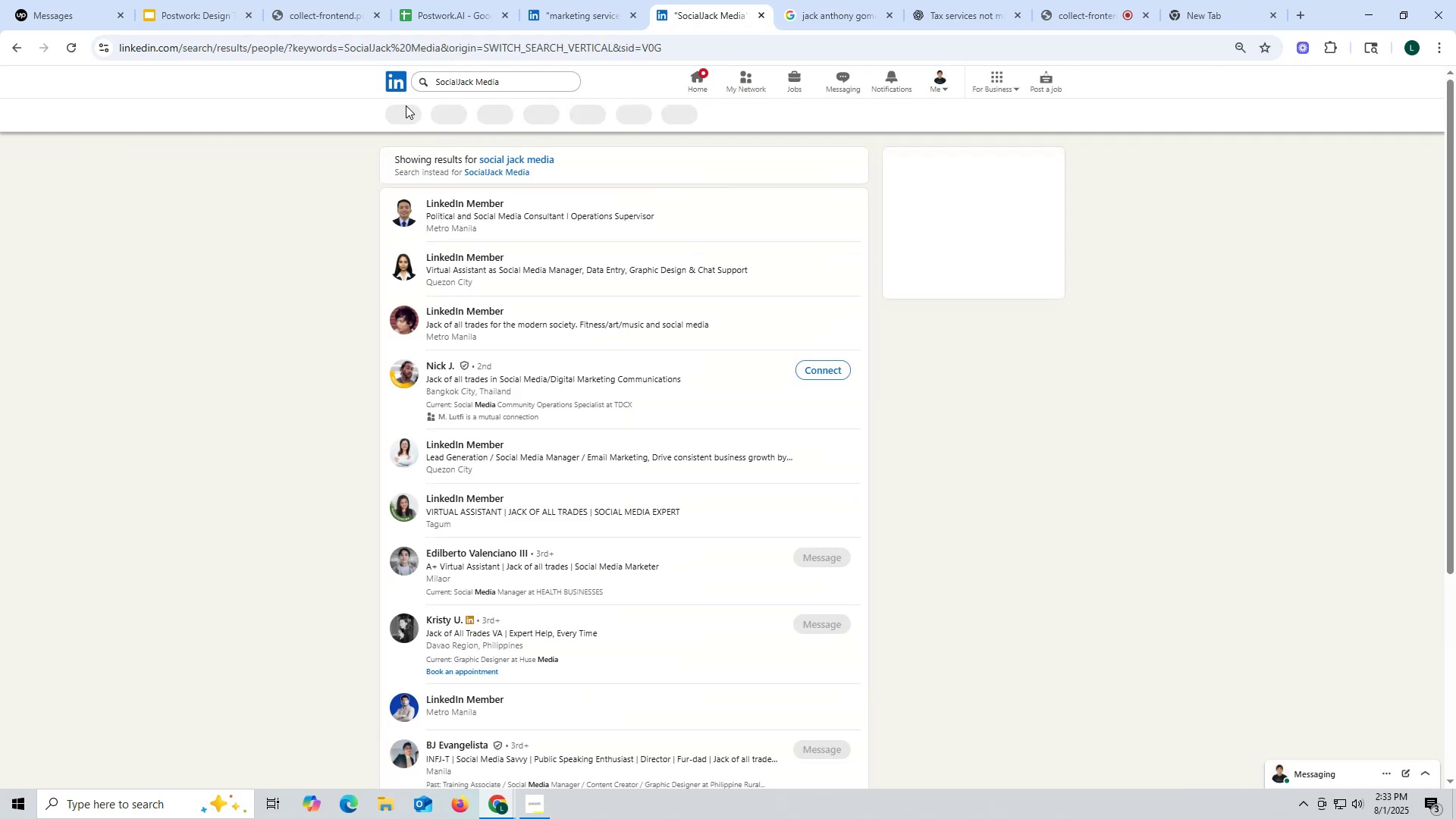 
scroll: coordinate [613, 224], scroll_direction: down, amount: 1.0
 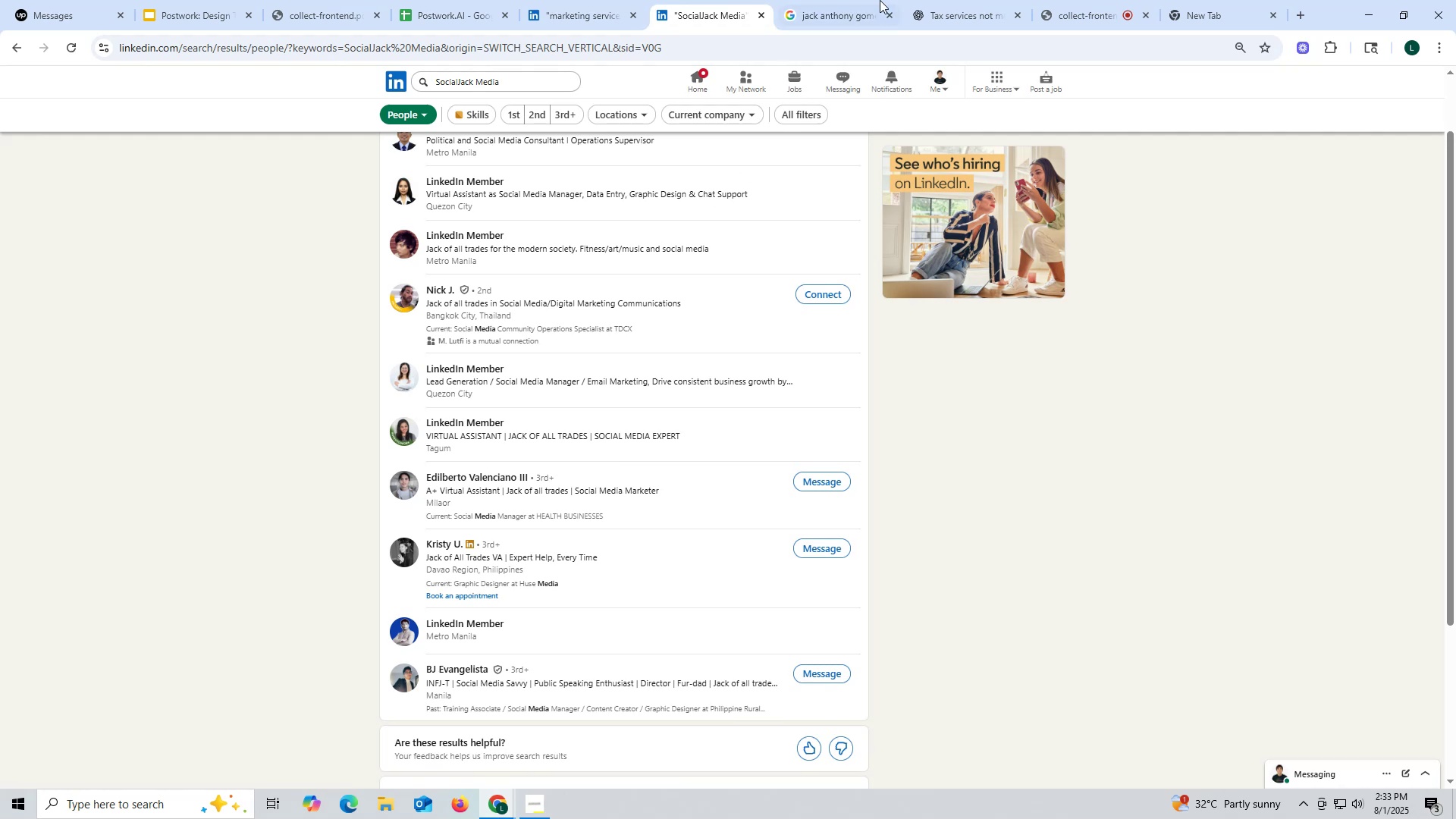 
left_click([819, 24])
 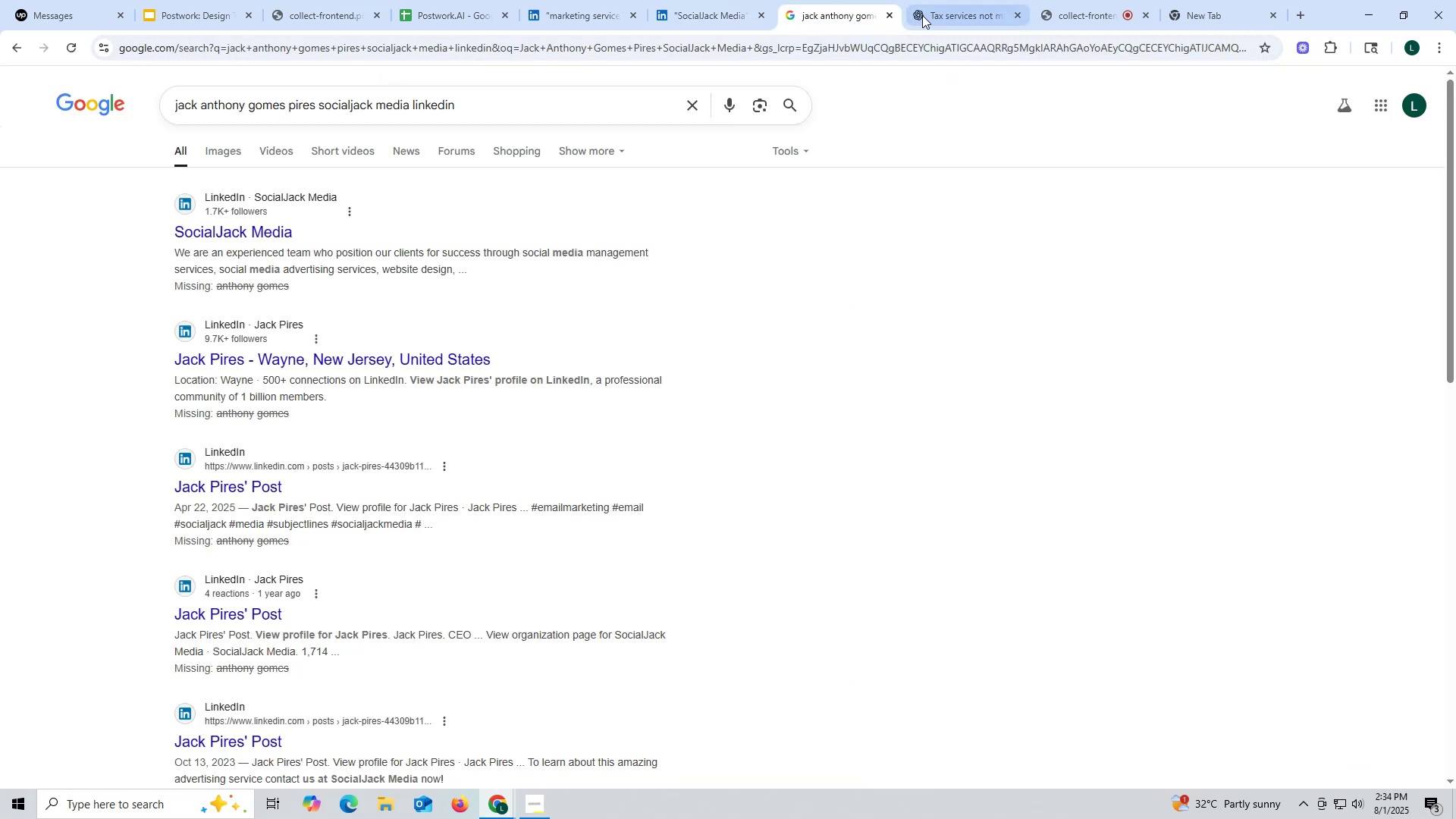 
left_click([972, 12])
 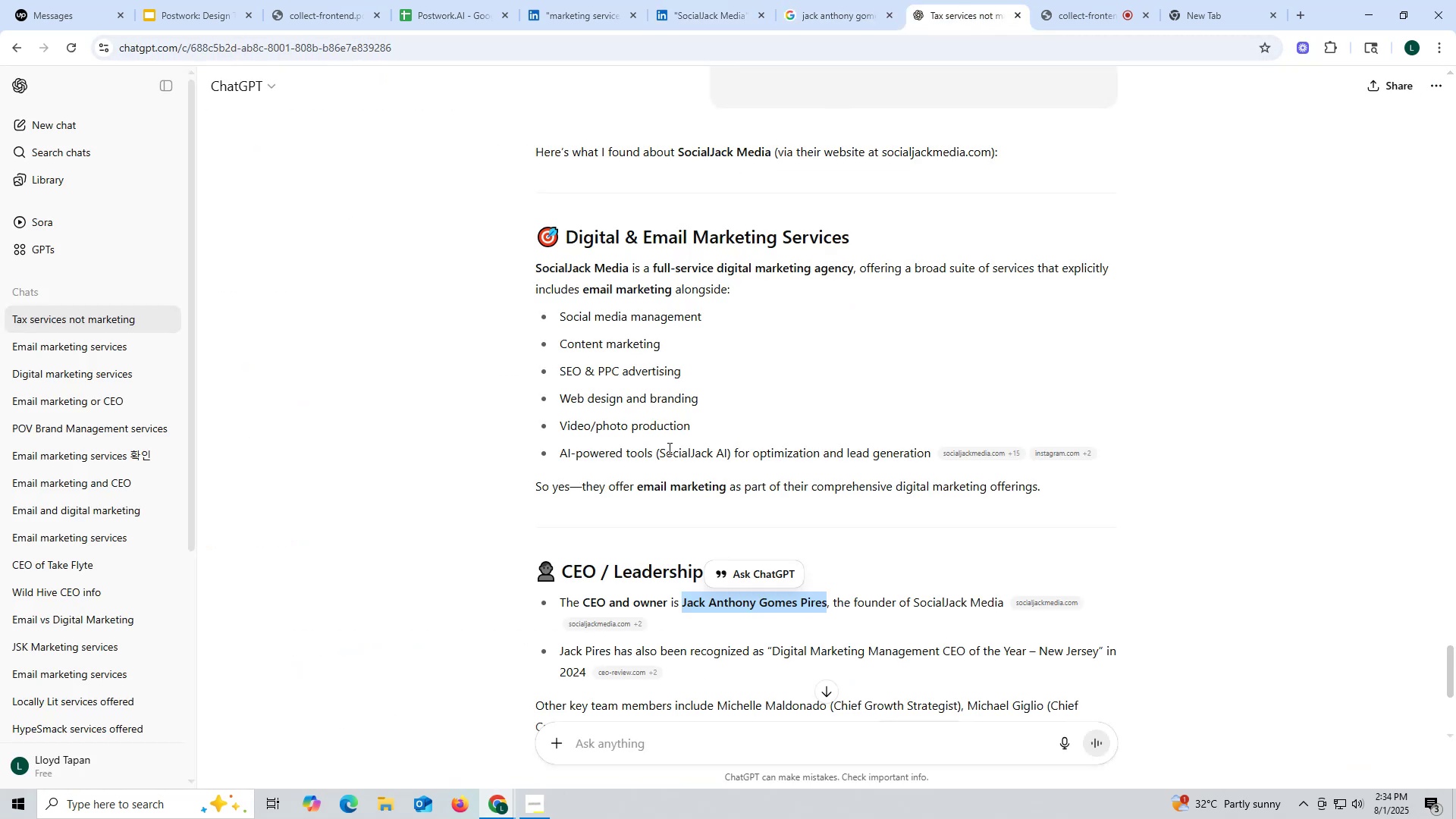 
wait(5.06)
 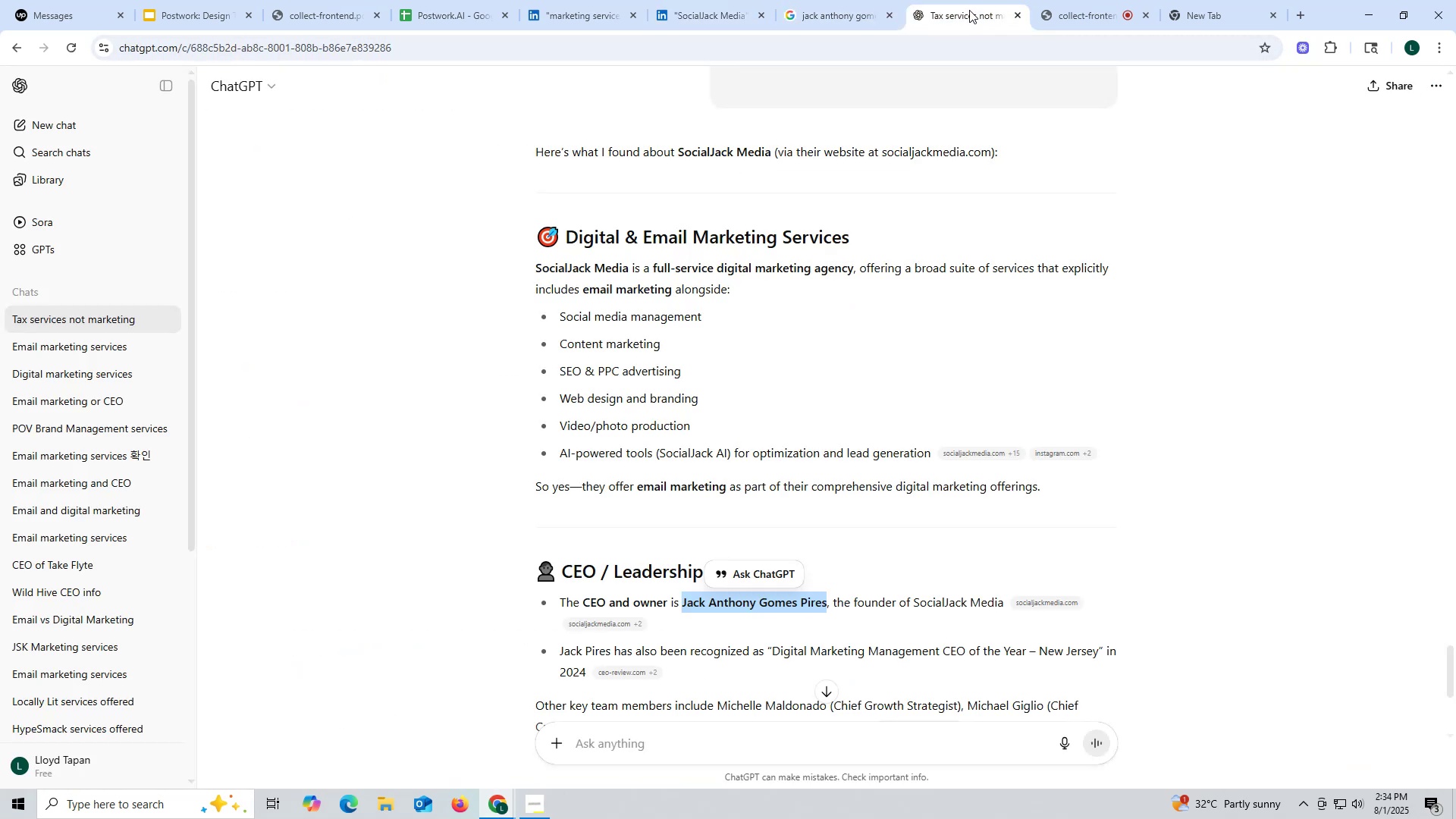 
left_click_drag(start_coordinate=[559, 652], to_coordinate=[610, 655])
 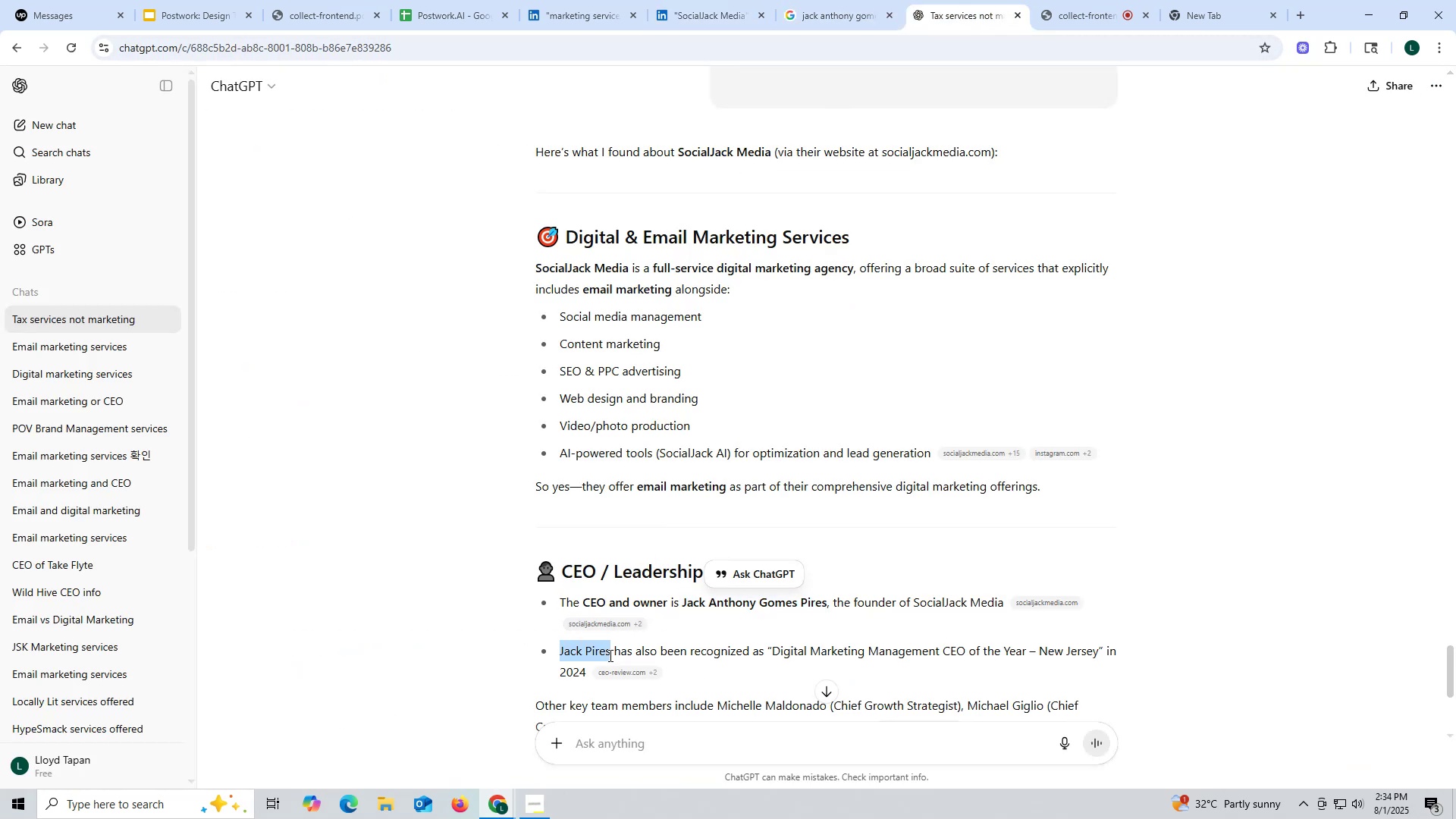 
key(Control+ControlLeft)
 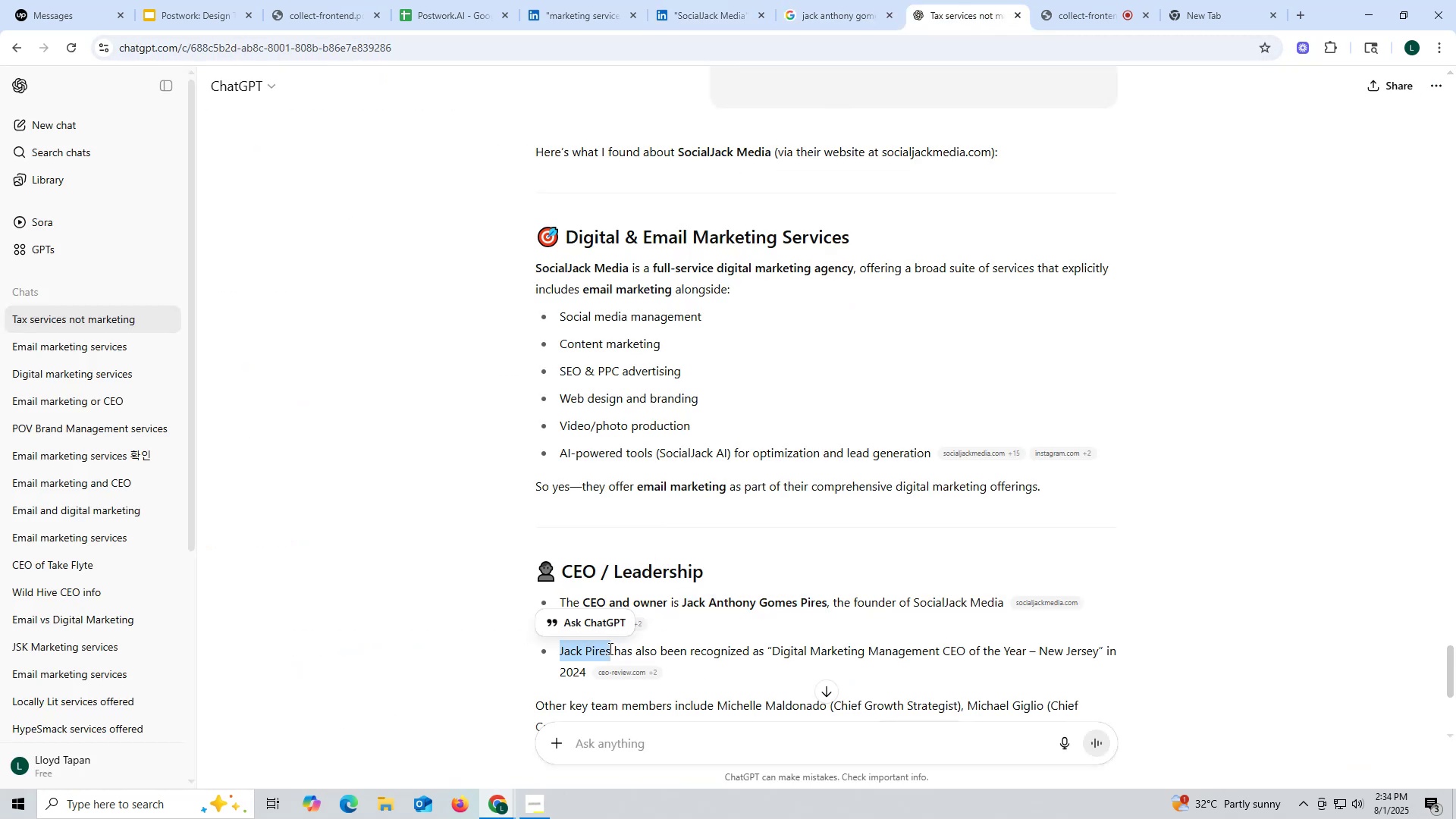 
key(Control+C)
 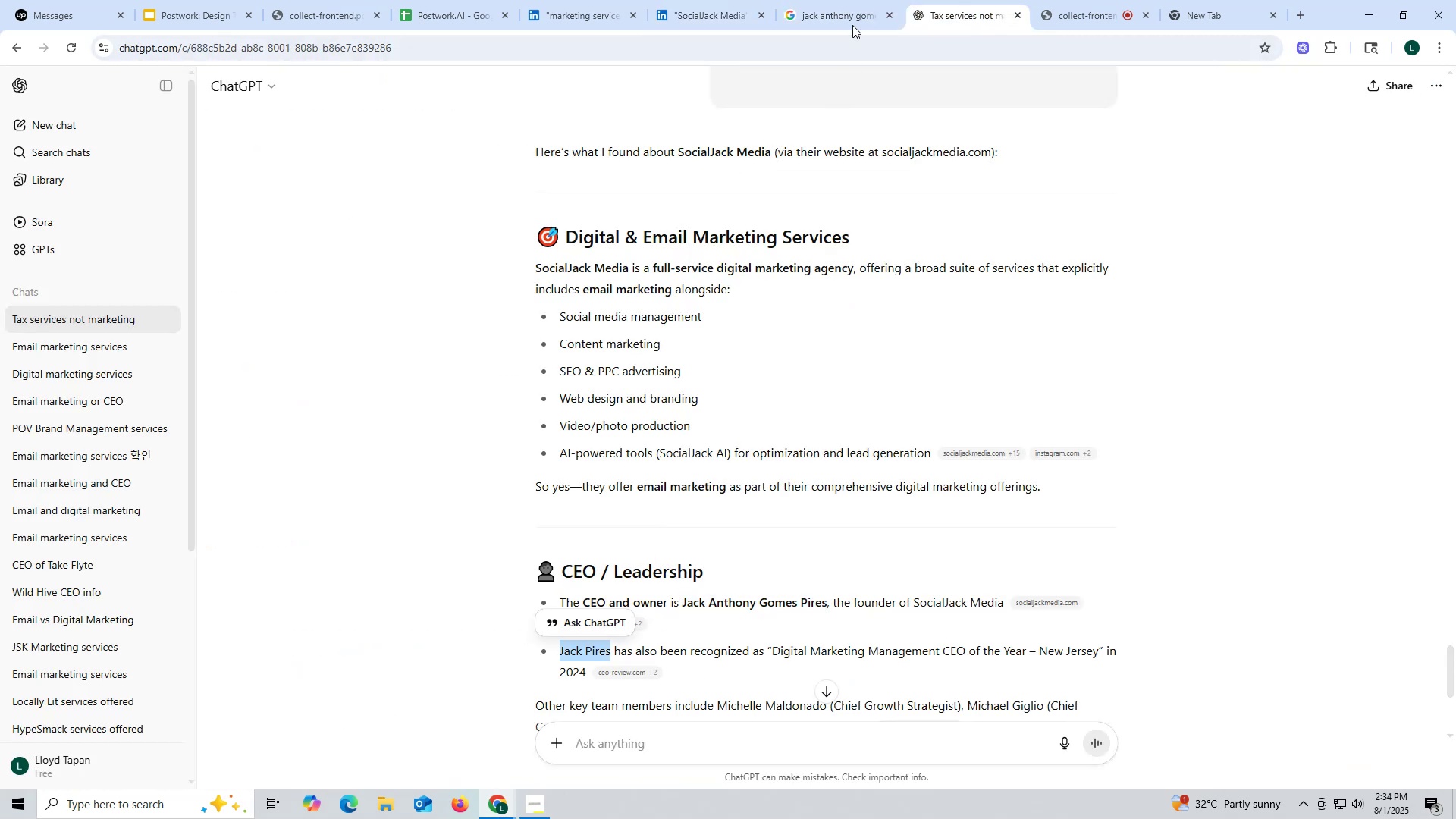 
left_click([845, 9])
 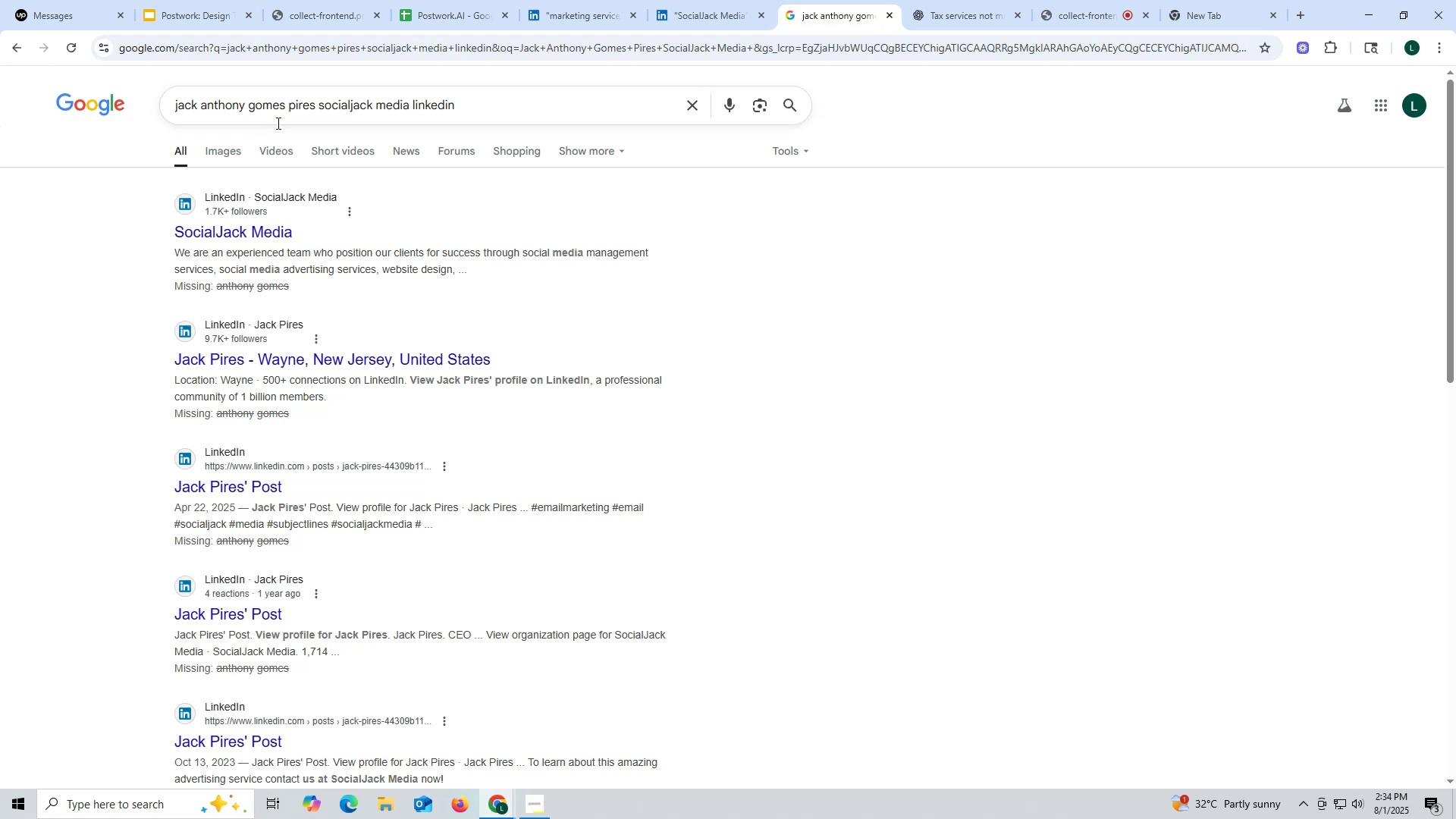 
left_click_drag(start_coordinate=[315, 108], to_coordinate=[0, 102])
 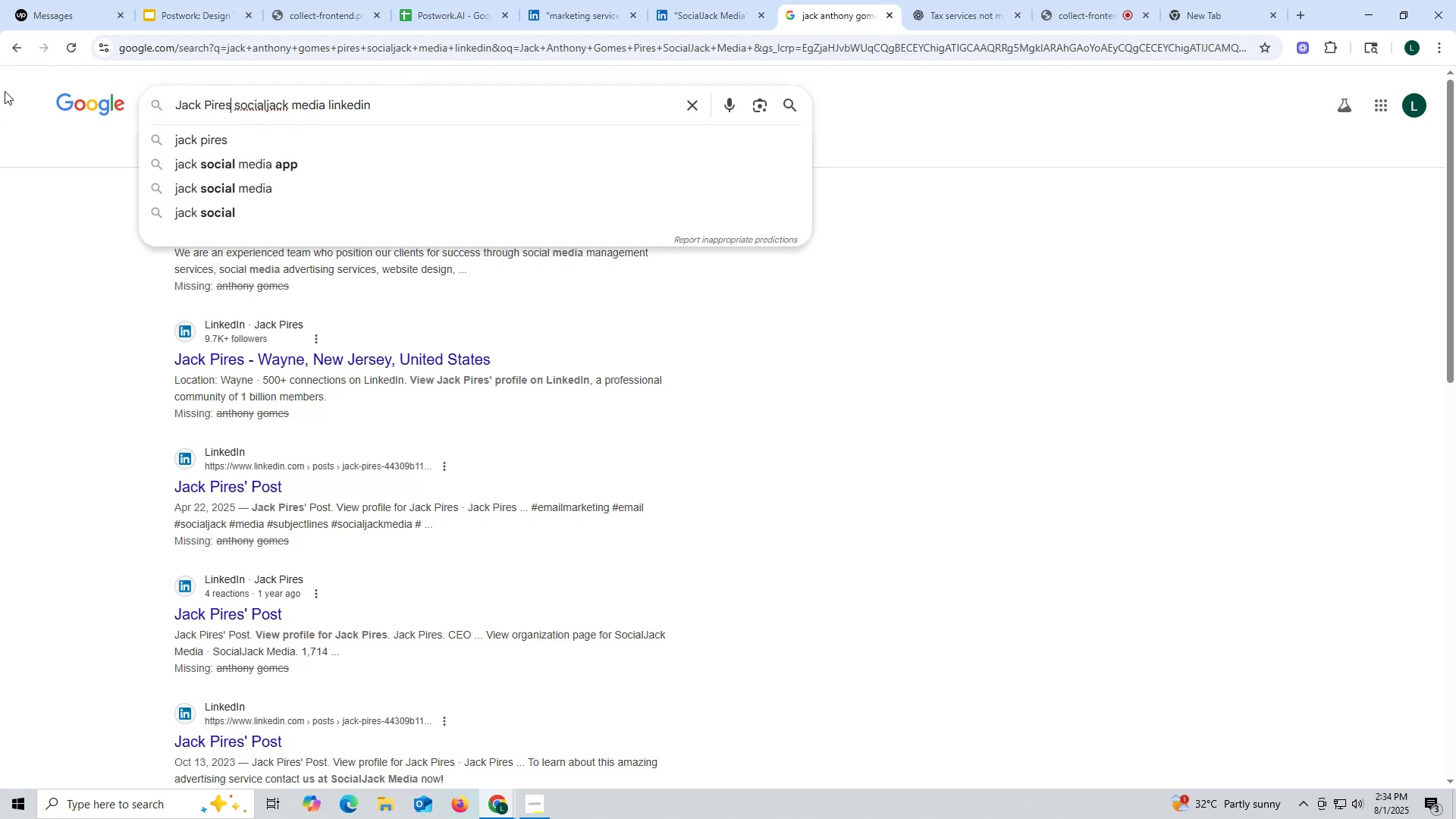 
key(Control+ControlLeft)
 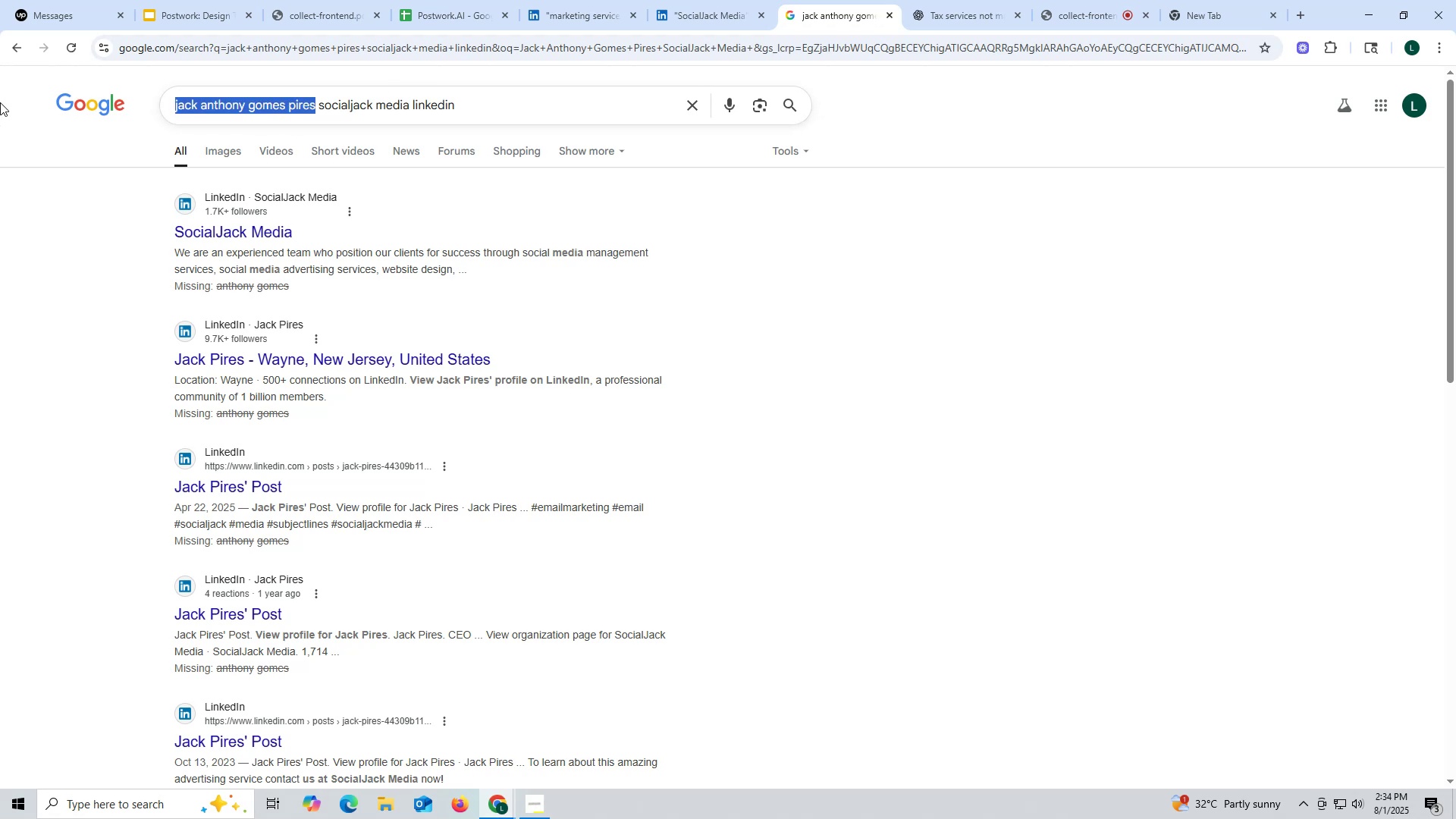 
key(Control+V)
 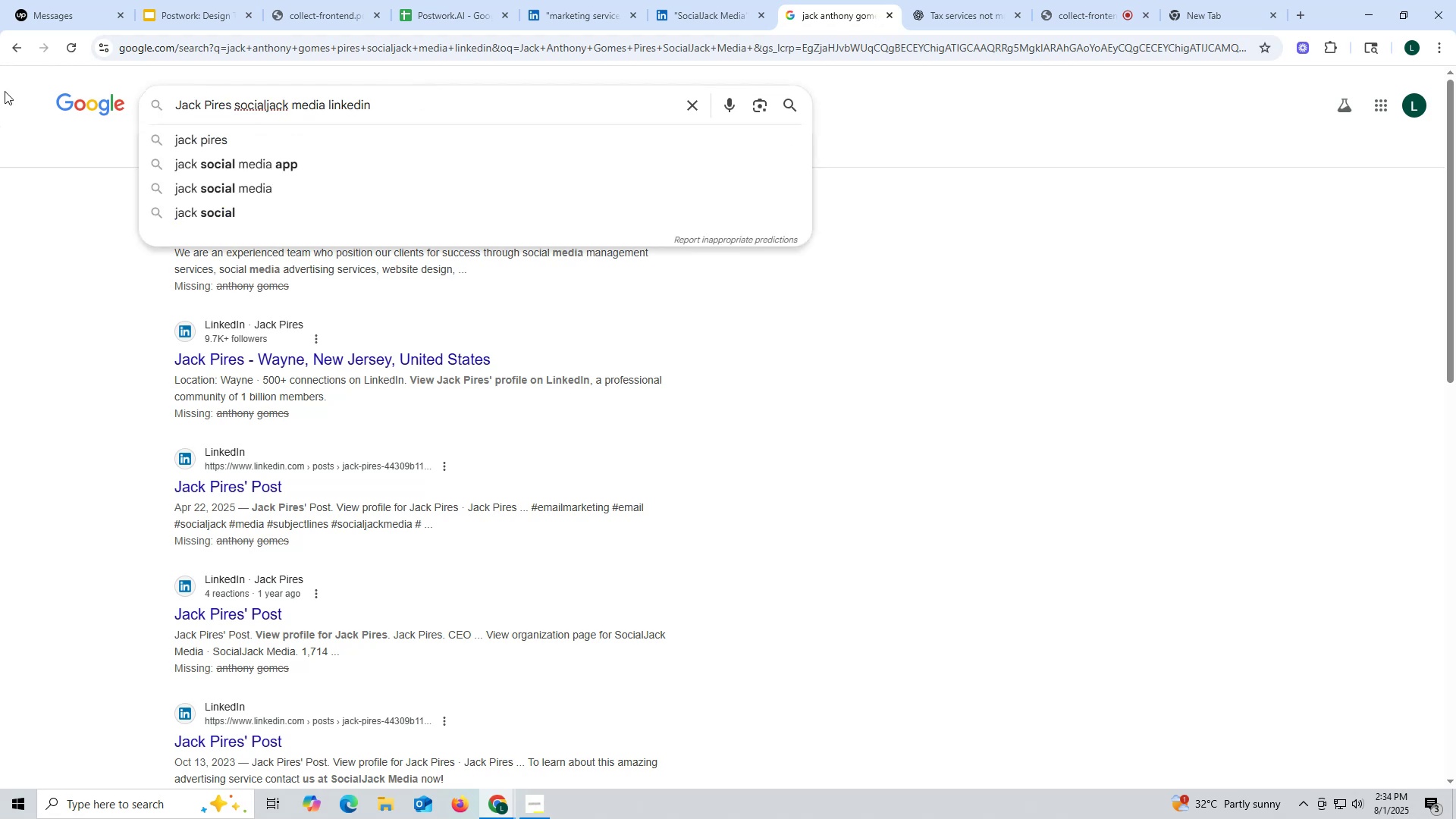 
key(Enter)
 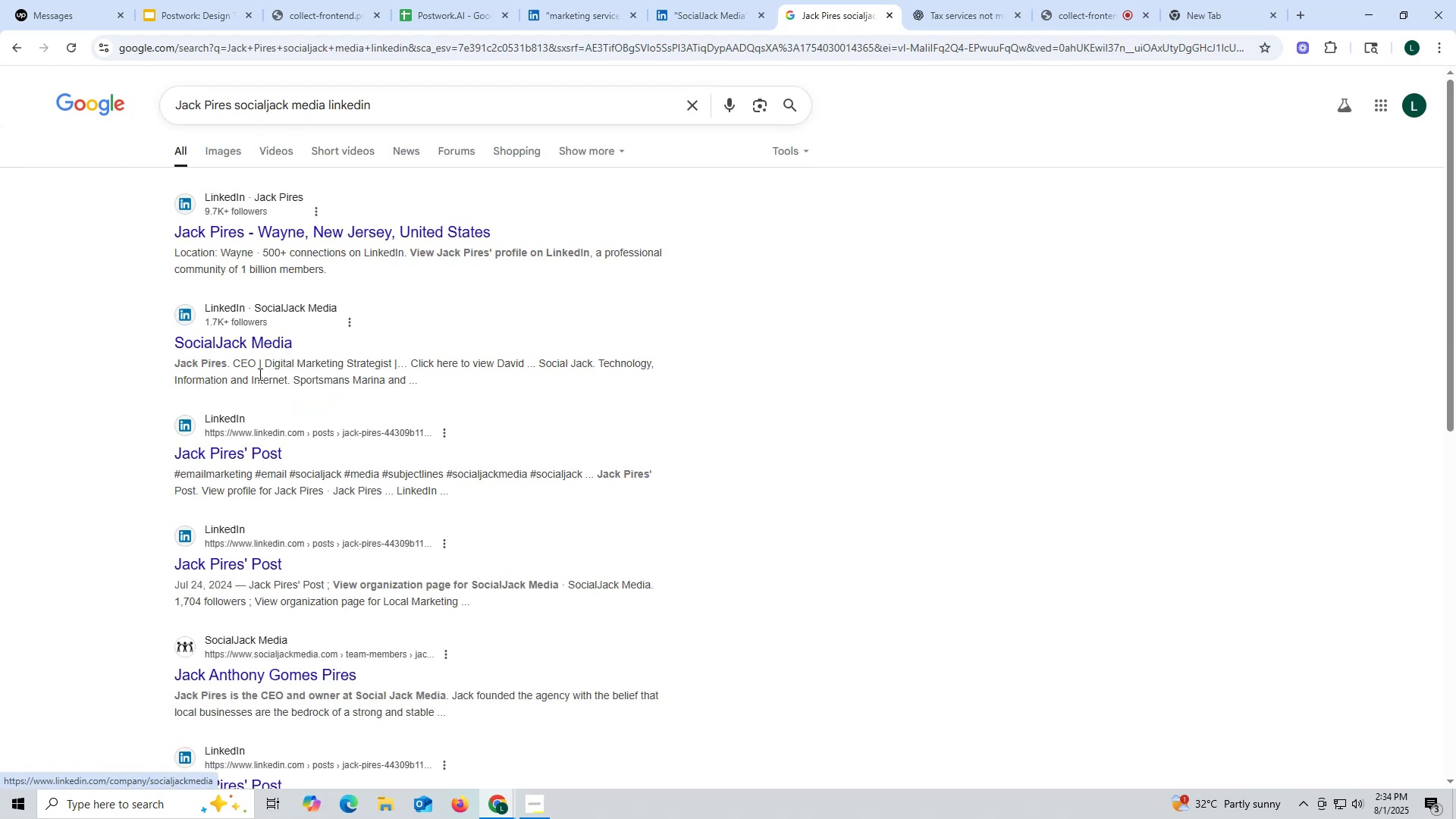 
left_click([234, 337])
 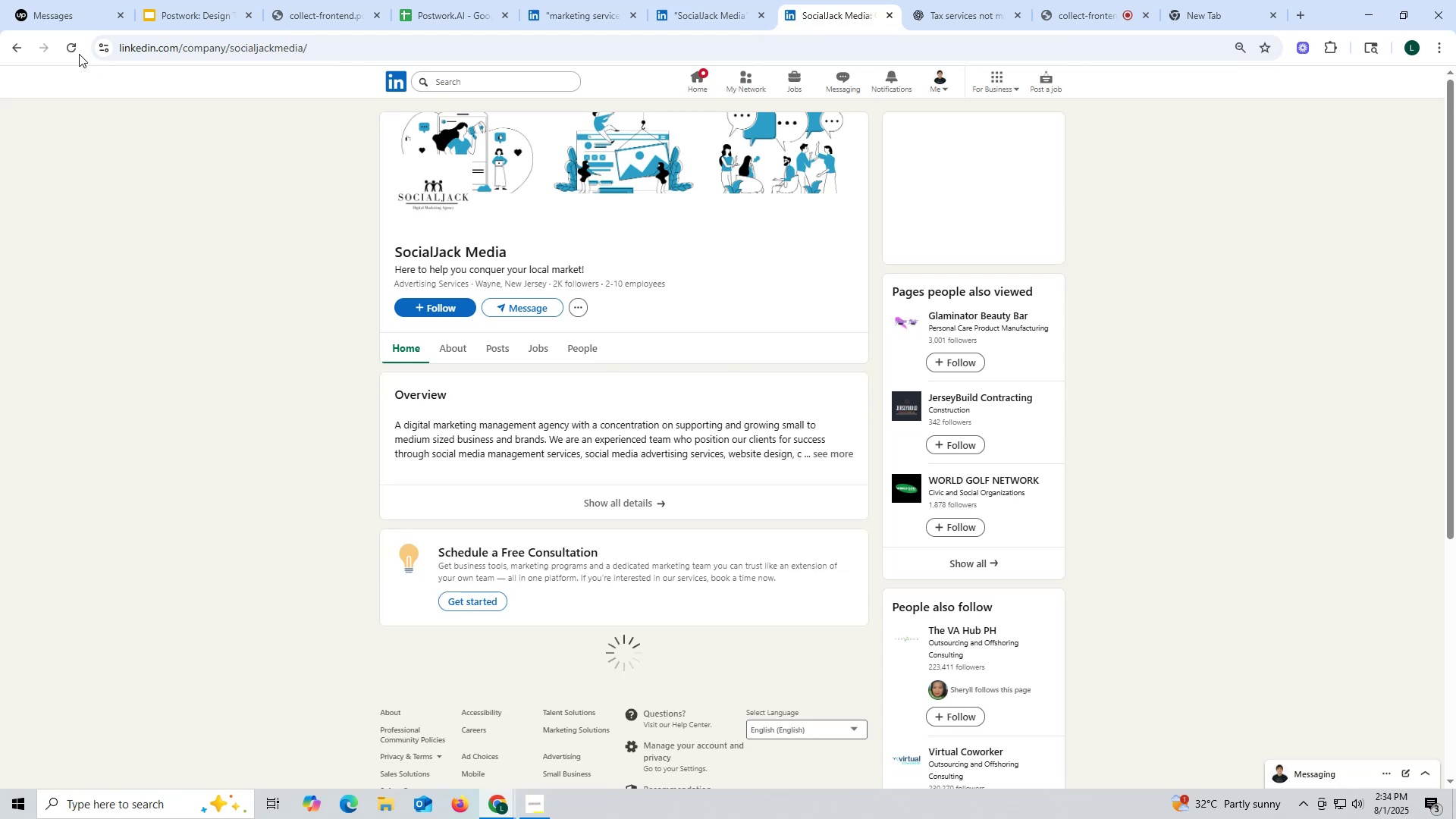 
left_click([2, 44])
 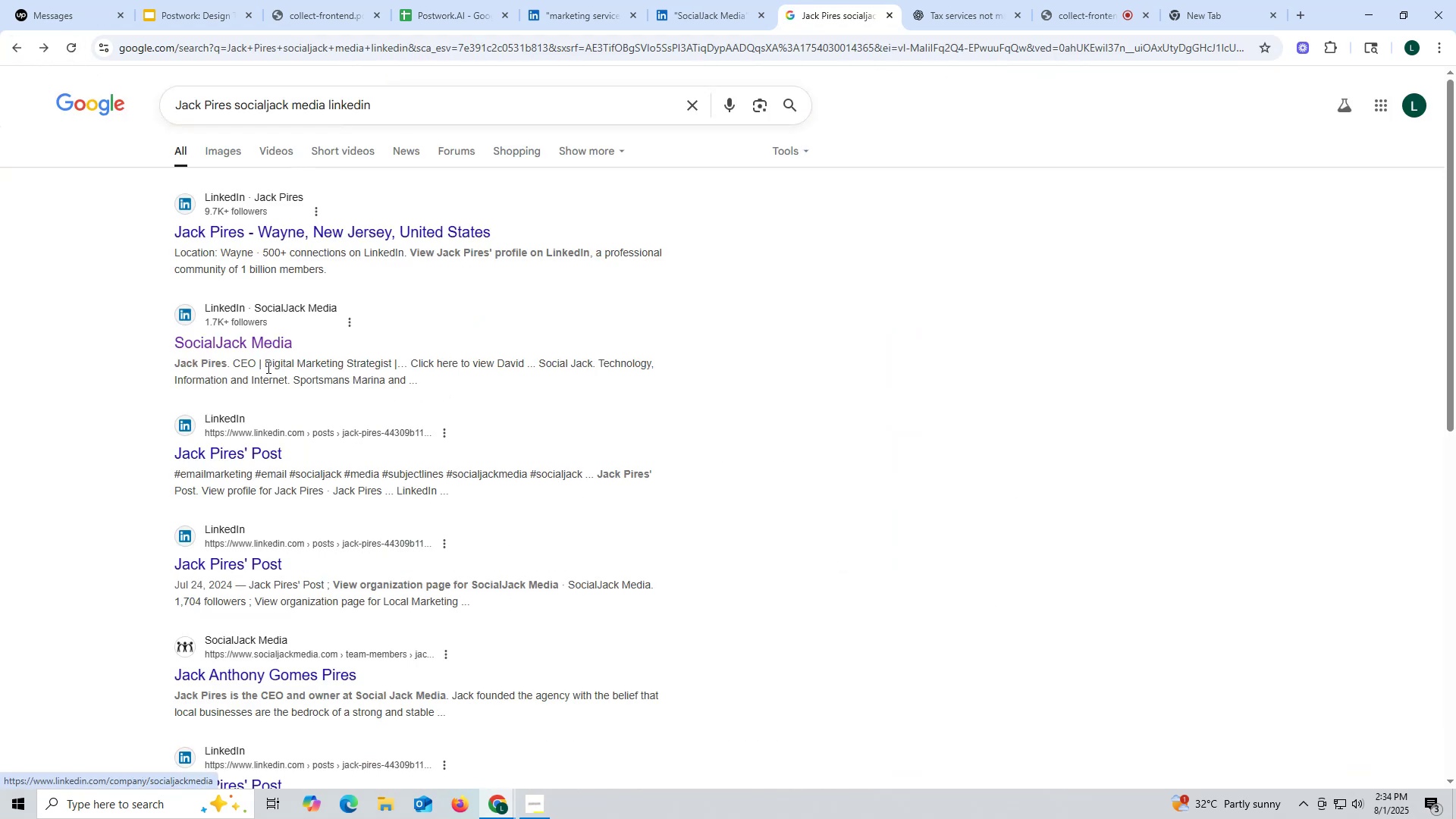 
left_click([203, 451])
 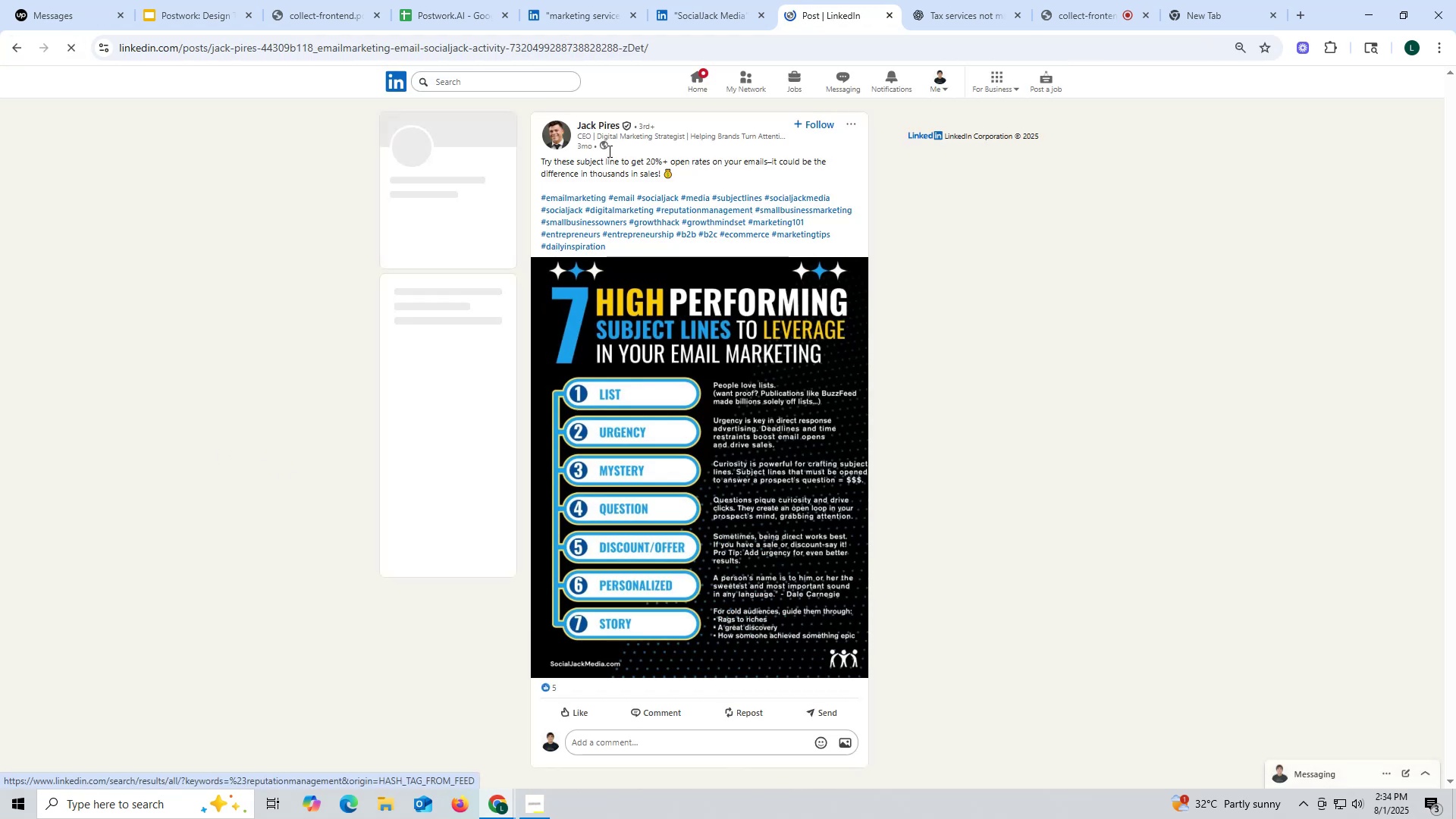 
left_click([592, 124])
 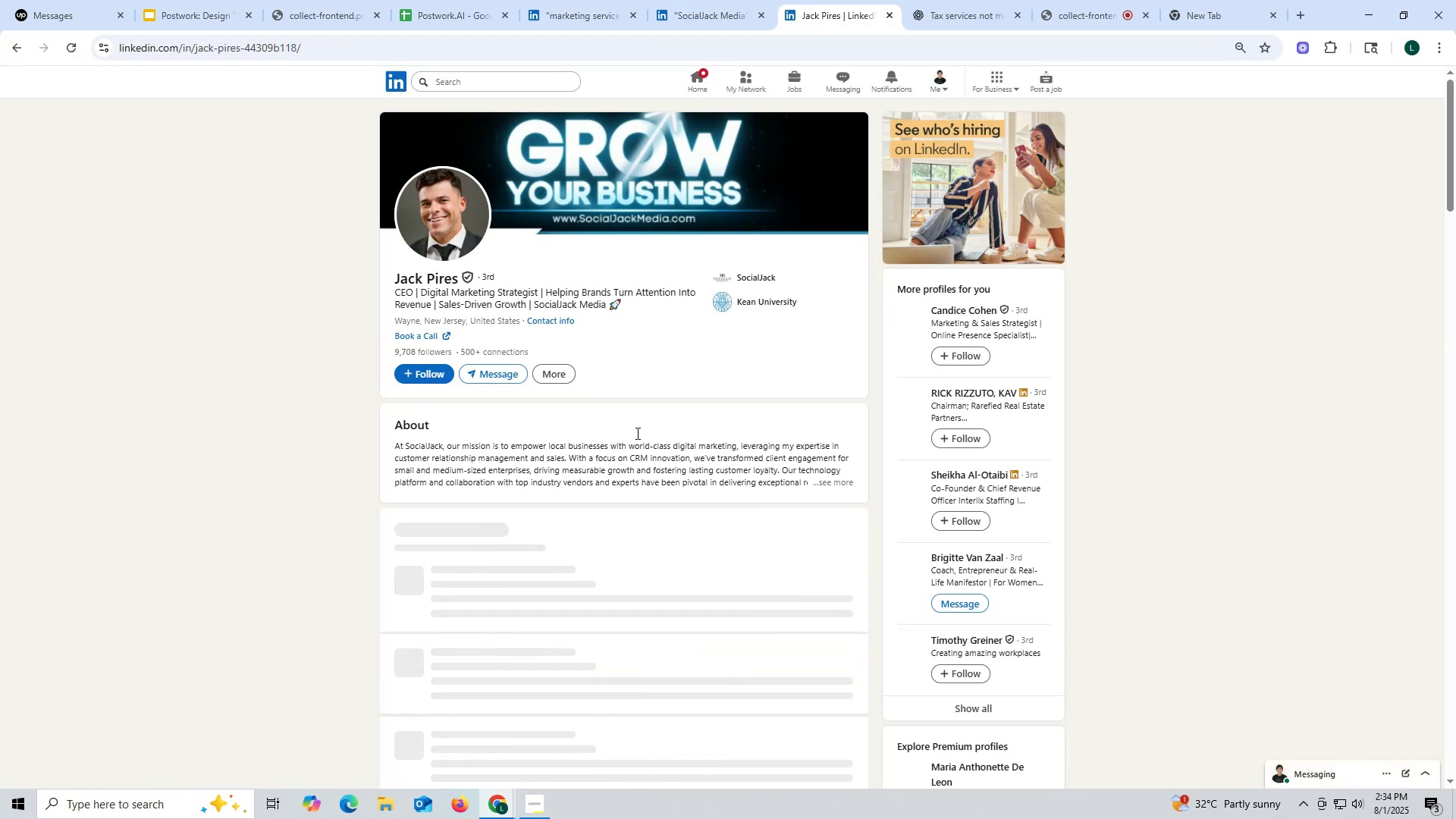 
left_click([700, 0])
 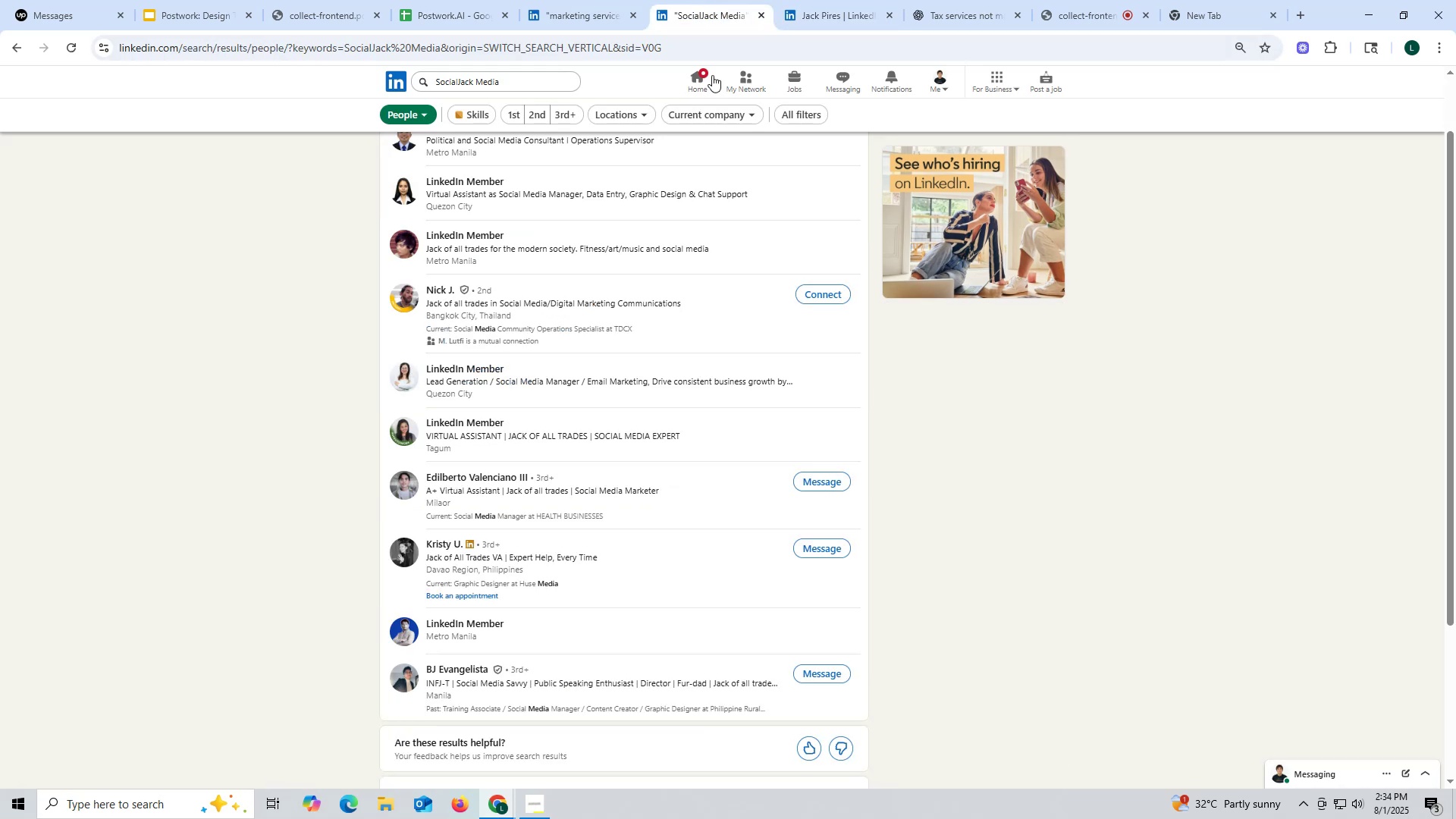 
scroll: coordinate [393, 148], scroll_direction: up, amount: 6.0
 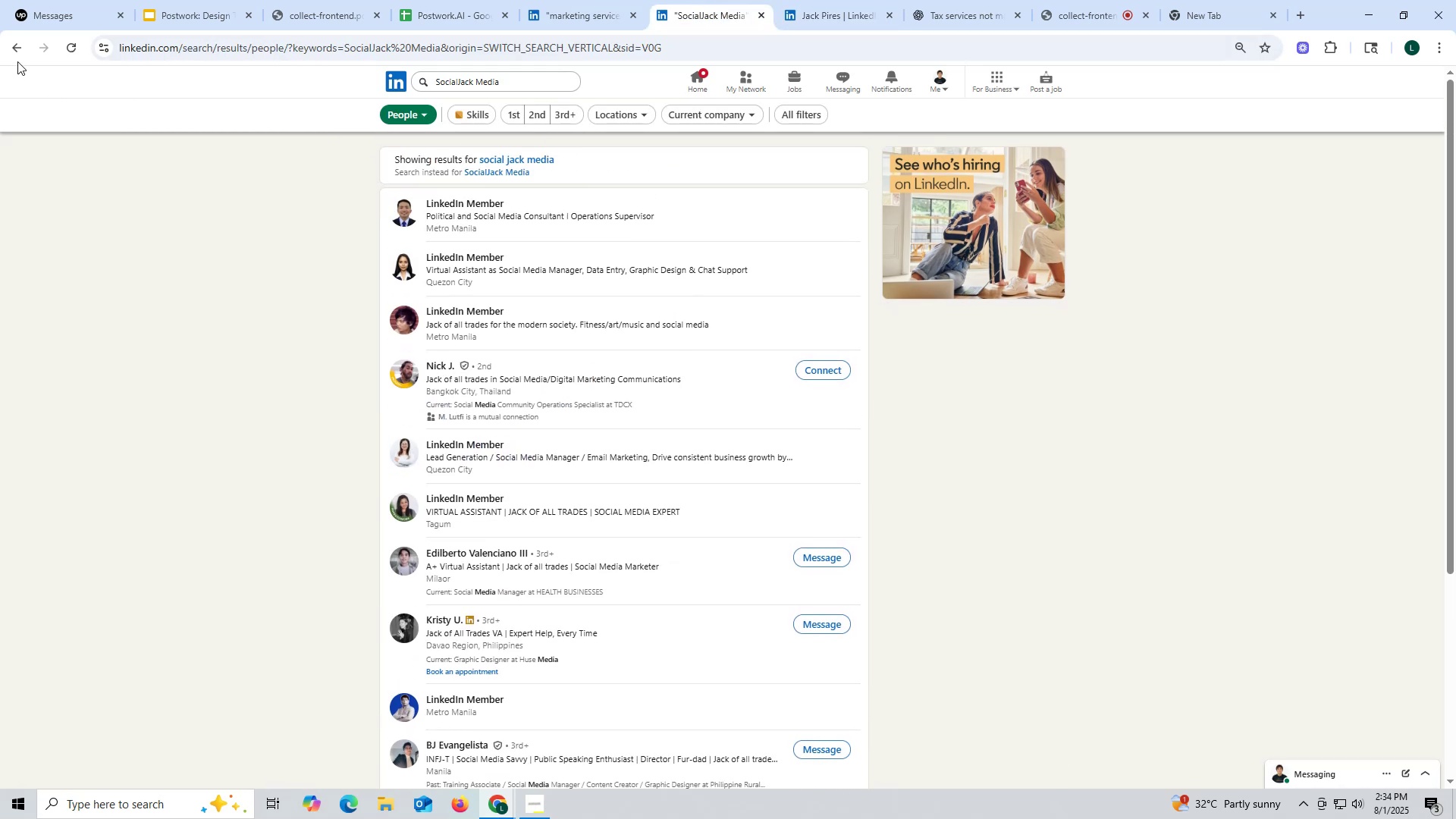 
left_click([11, 50])
 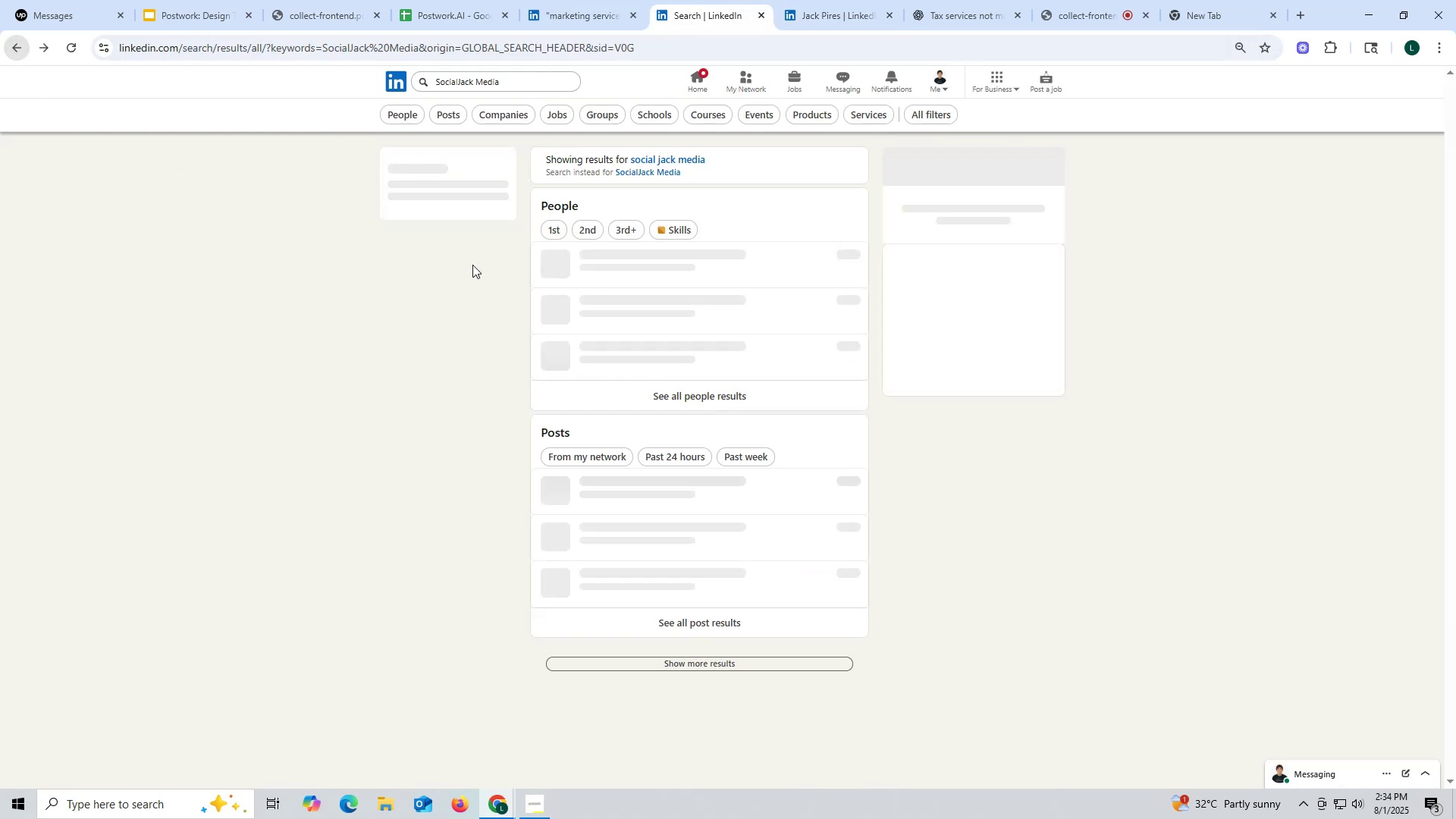 
scroll: coordinate [469, 246], scroll_direction: up, amount: 8.0
 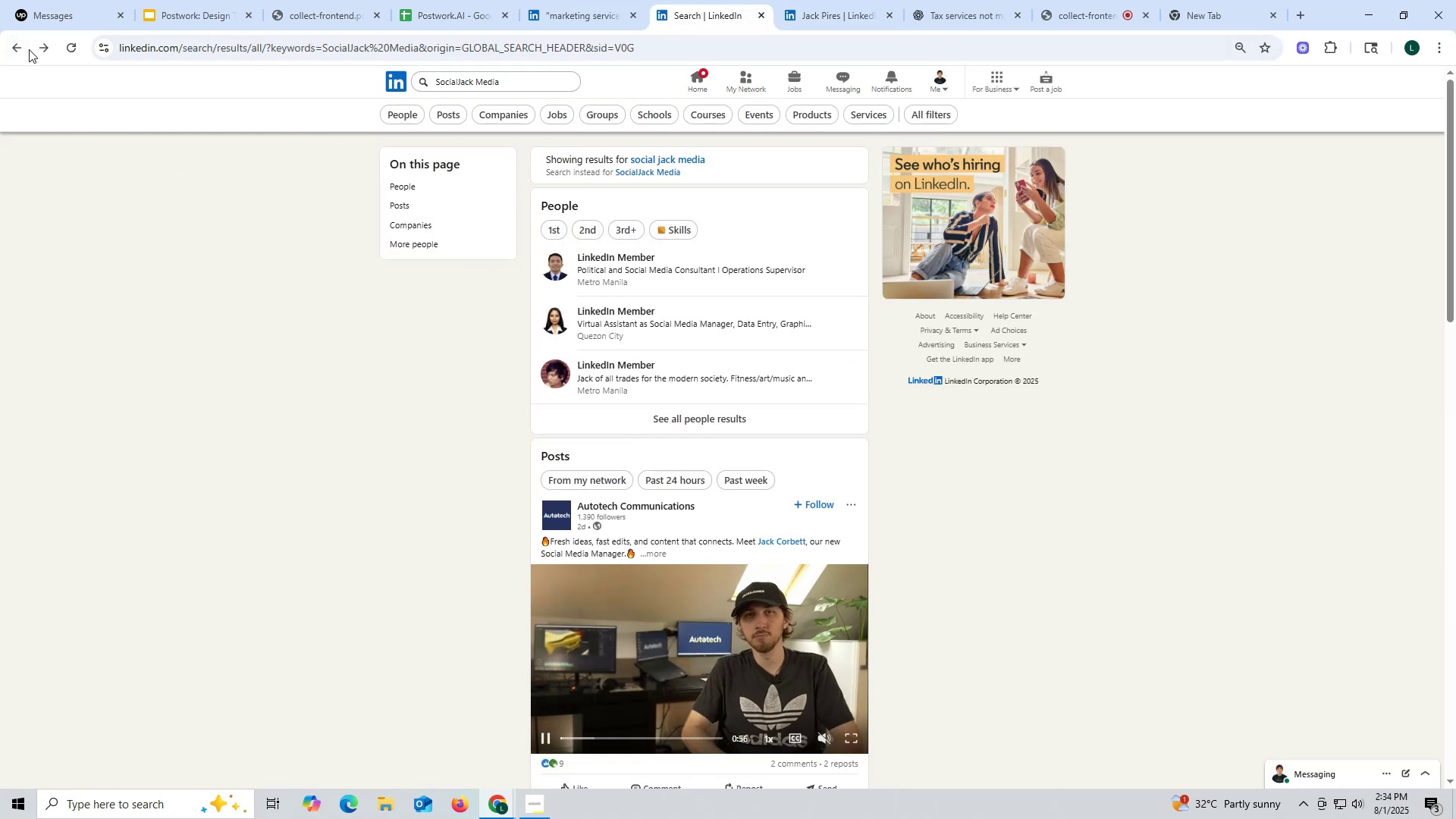 
left_click([27, 46])
 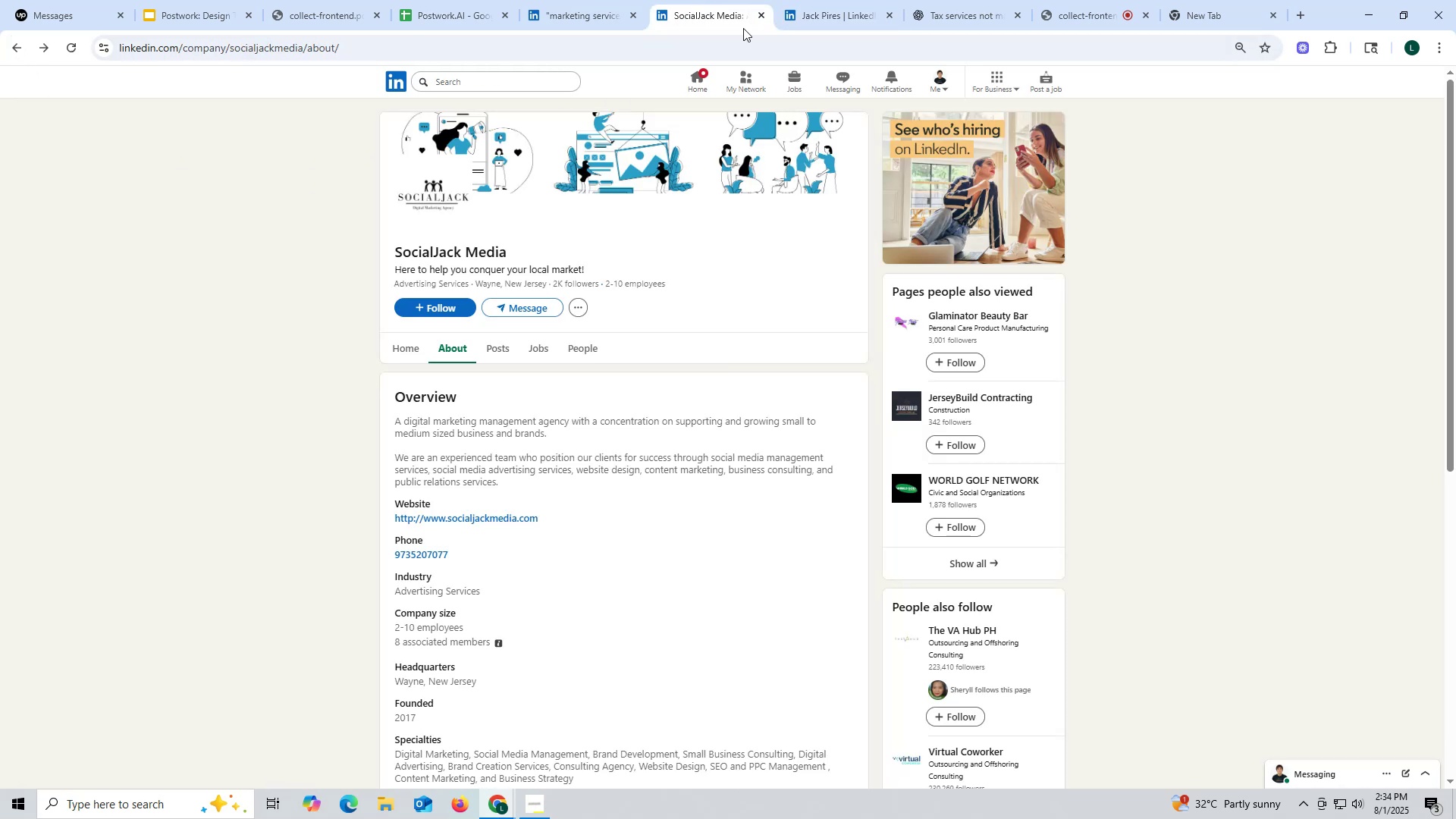 
left_click([816, 11])
 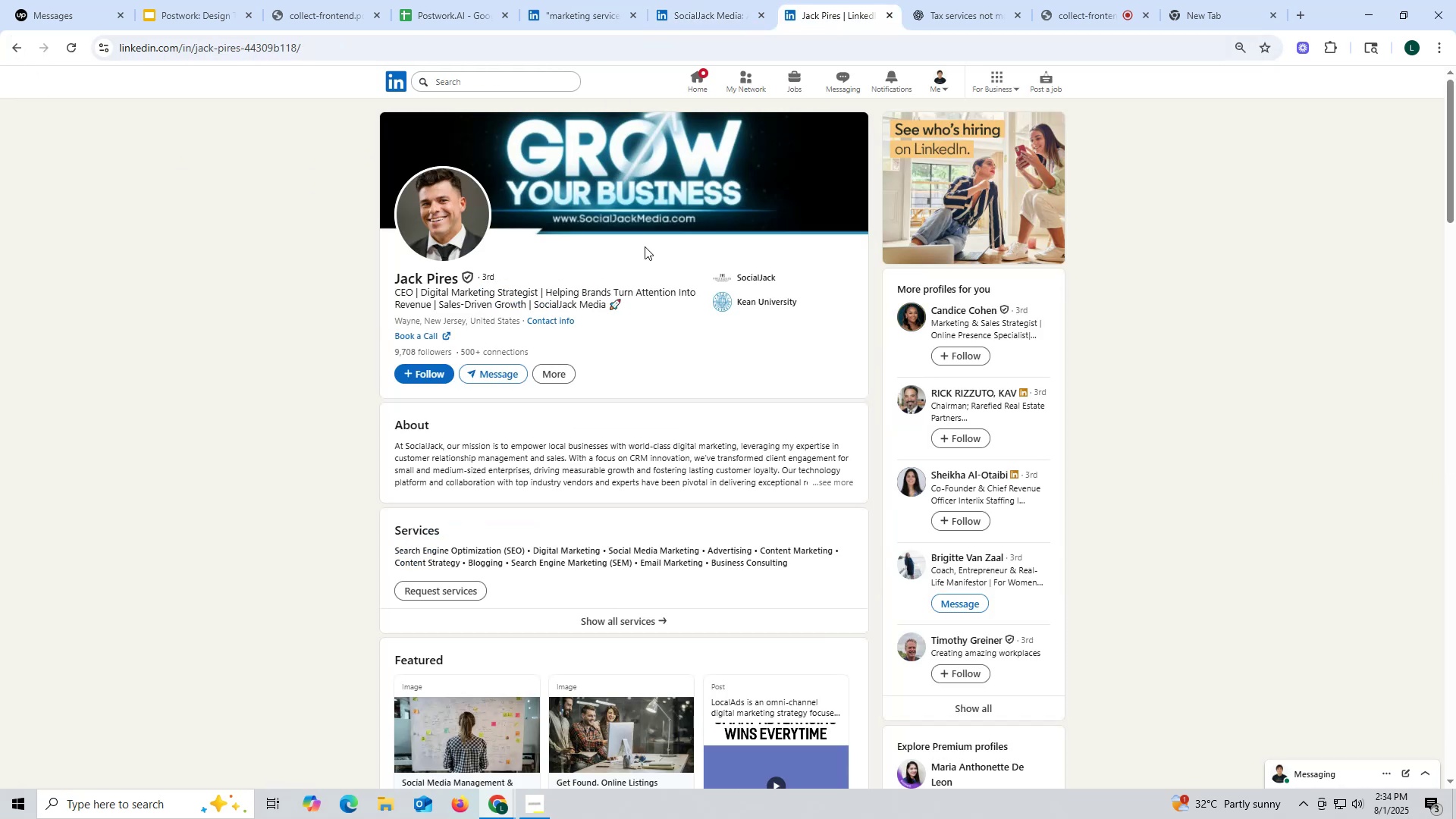 
scroll: coordinate [711, 350], scroll_direction: down, amount: 14.0
 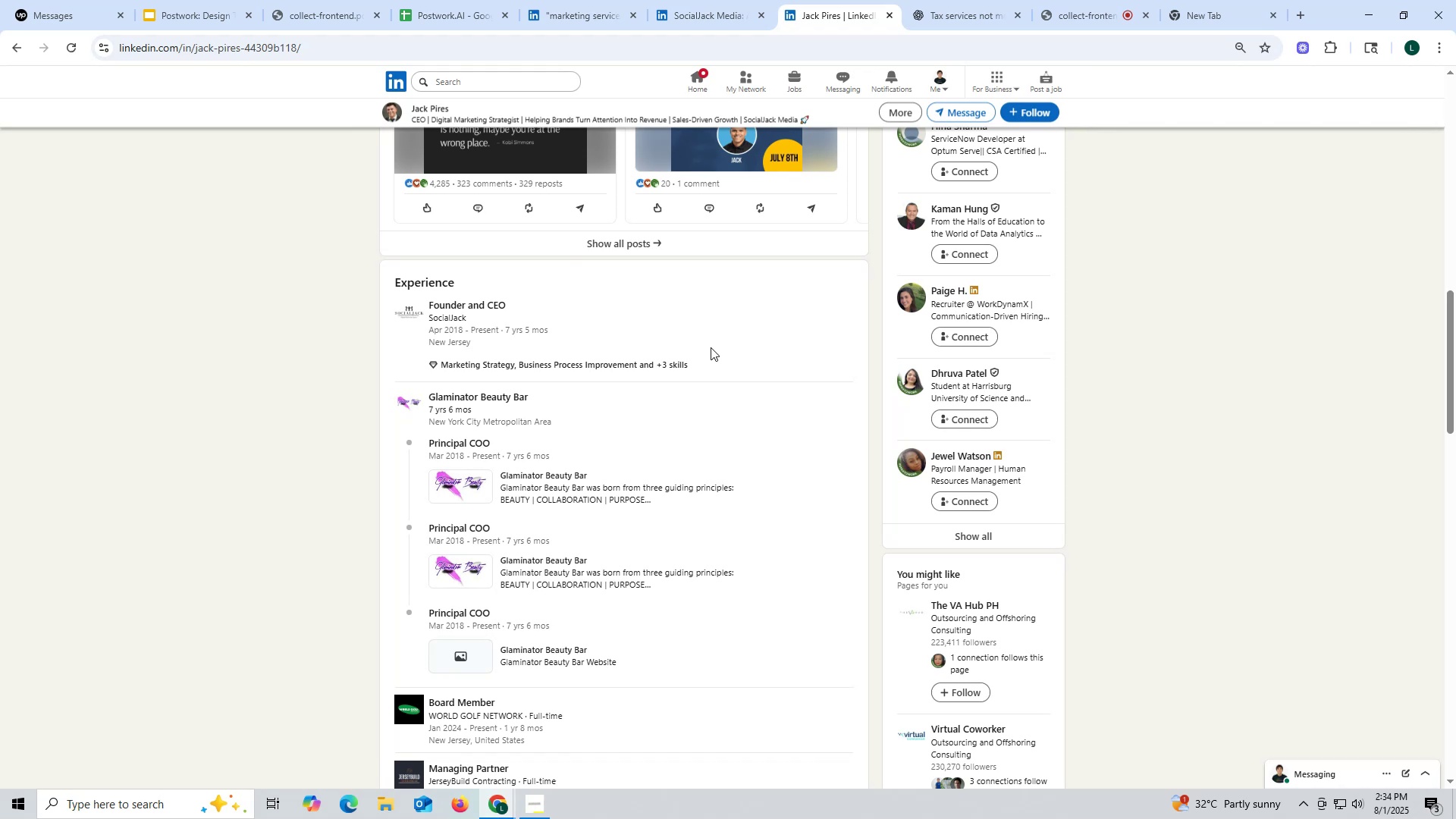 
scroll: coordinate [711, 347], scroll_direction: up, amount: 14.0
 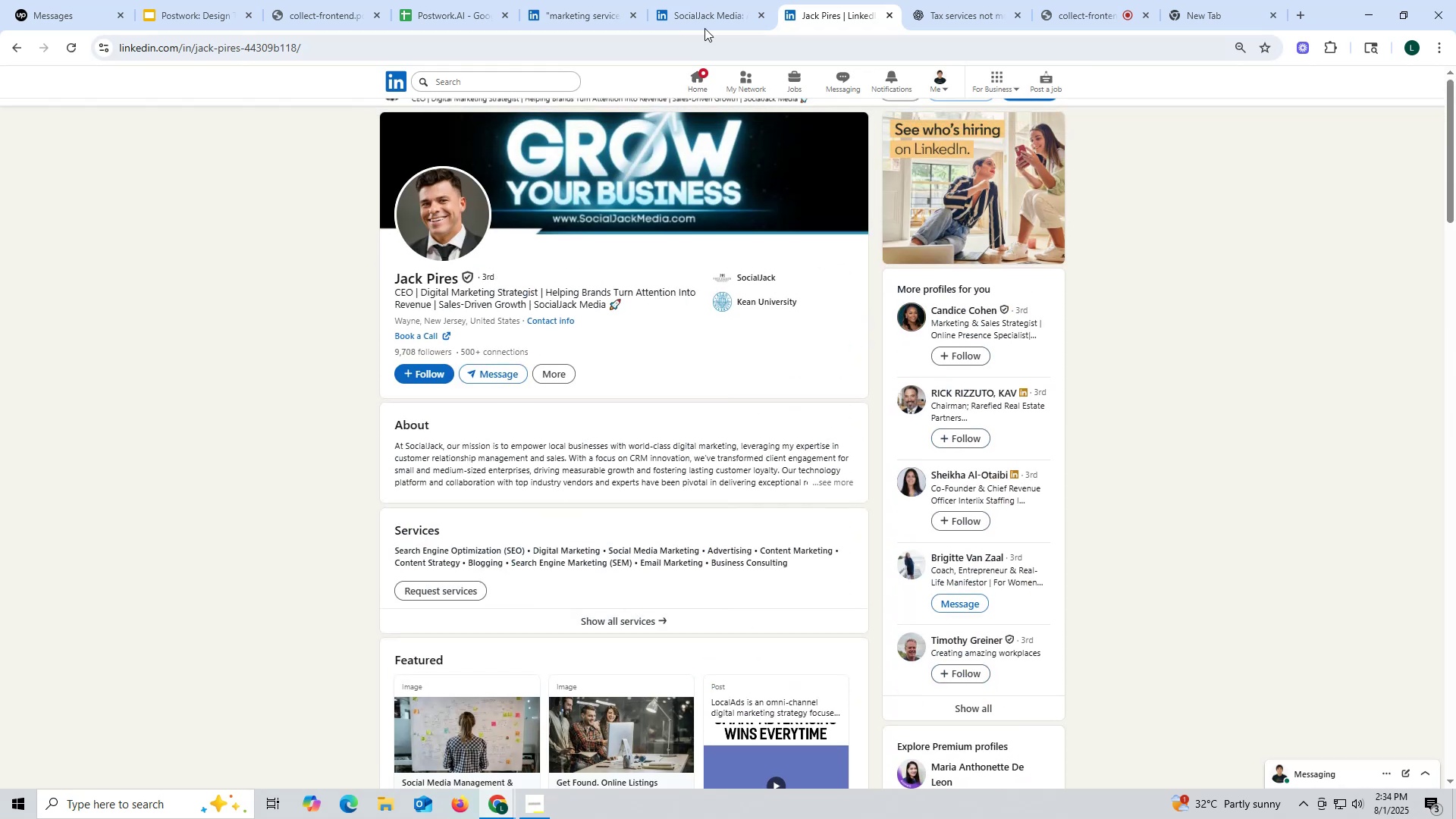 
left_click([709, 11])
 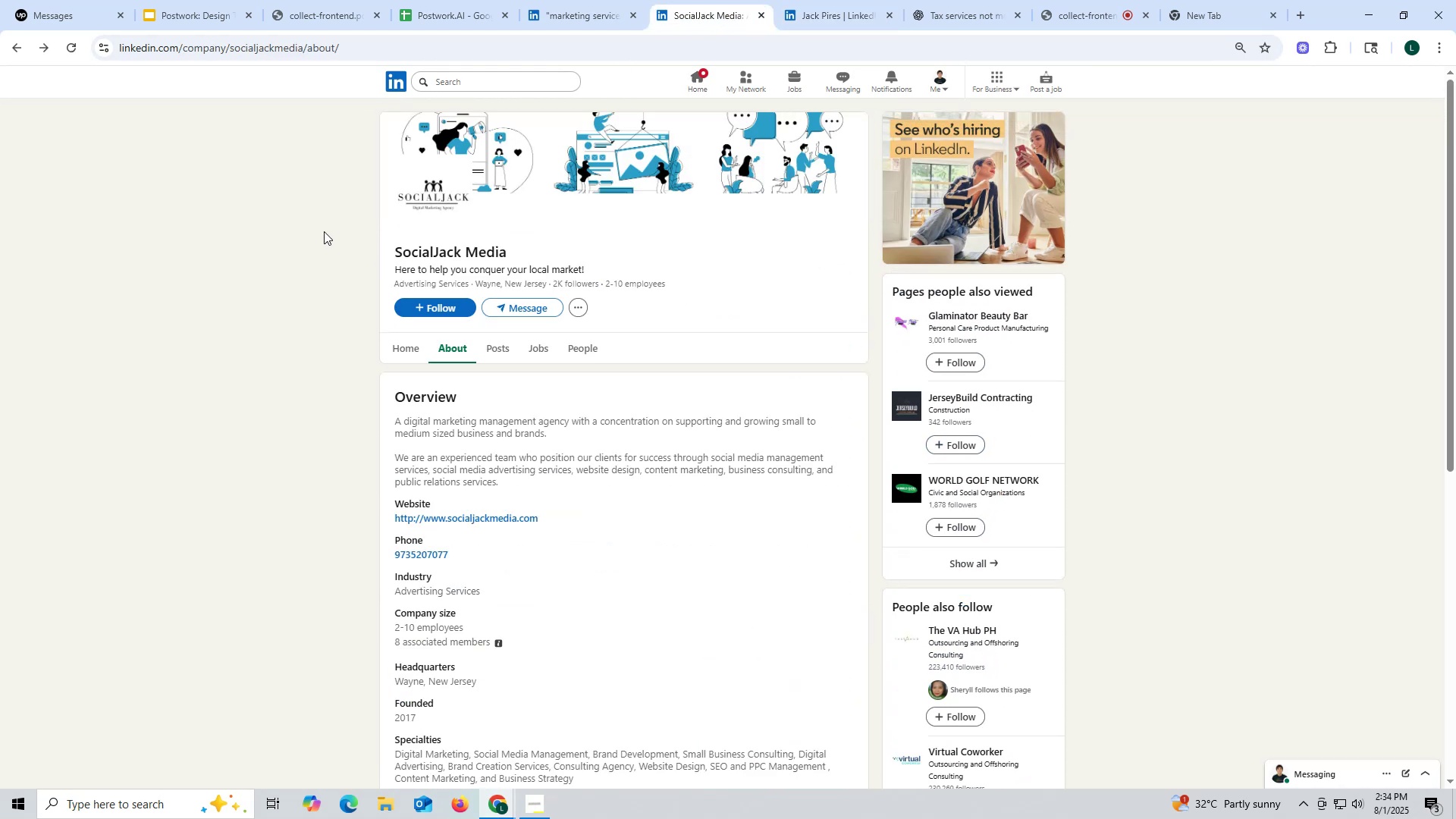 
scroll: coordinate [460, 318], scroll_direction: up, amount: 5.0
 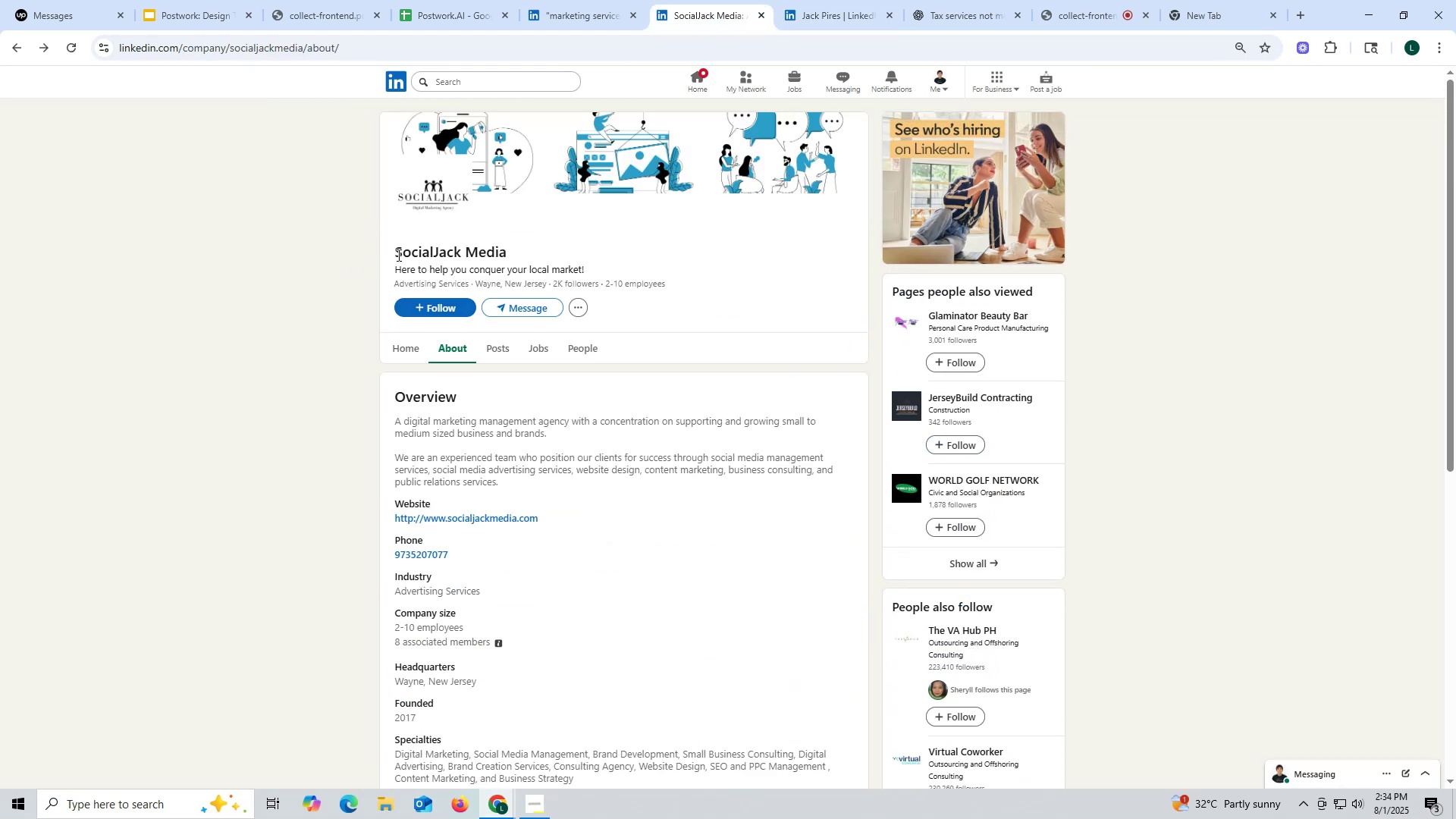 
left_click_drag(start_coordinate=[385, 246], to_coordinate=[567, 249])
 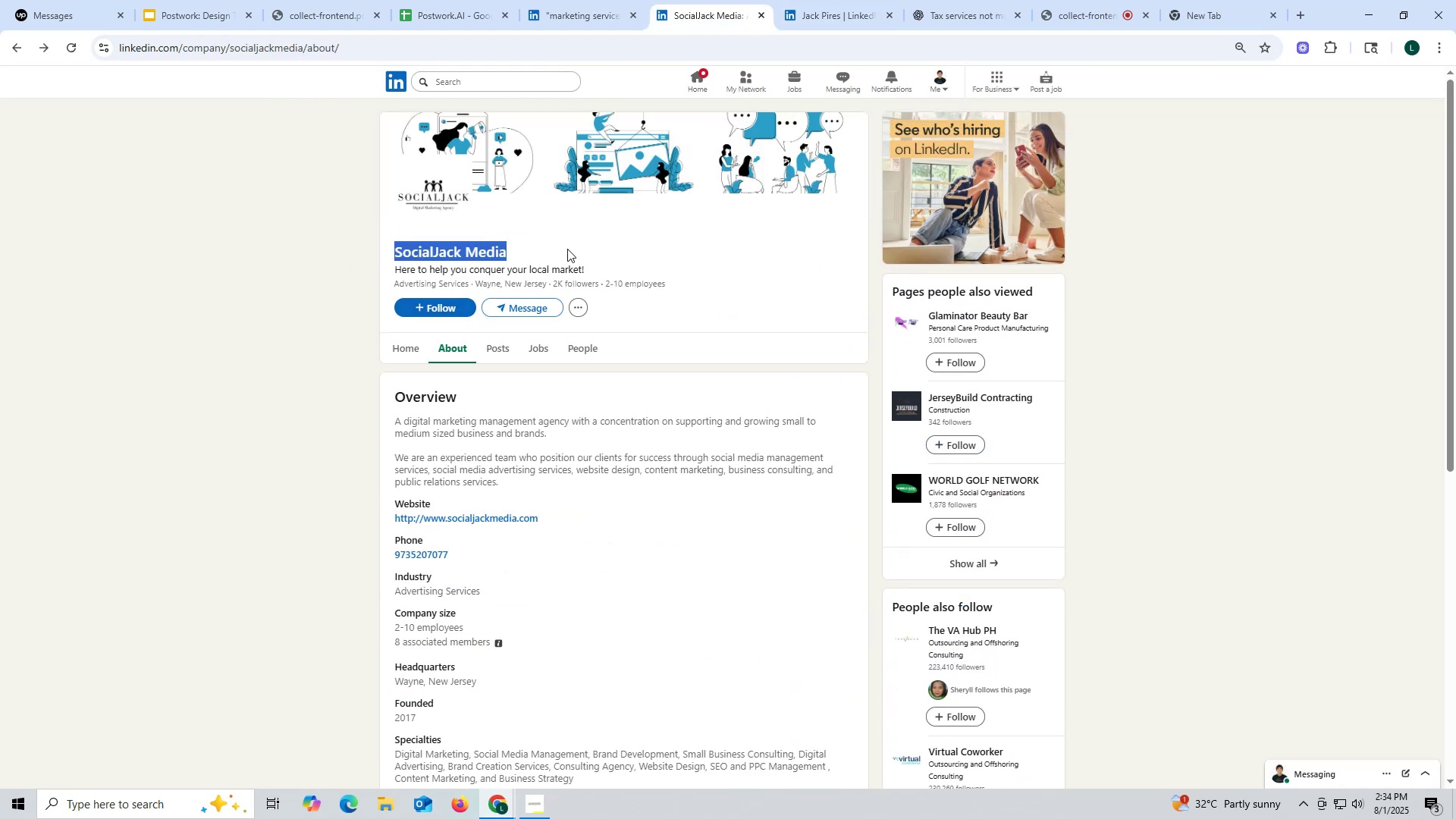 
key(Control+ControlLeft)
 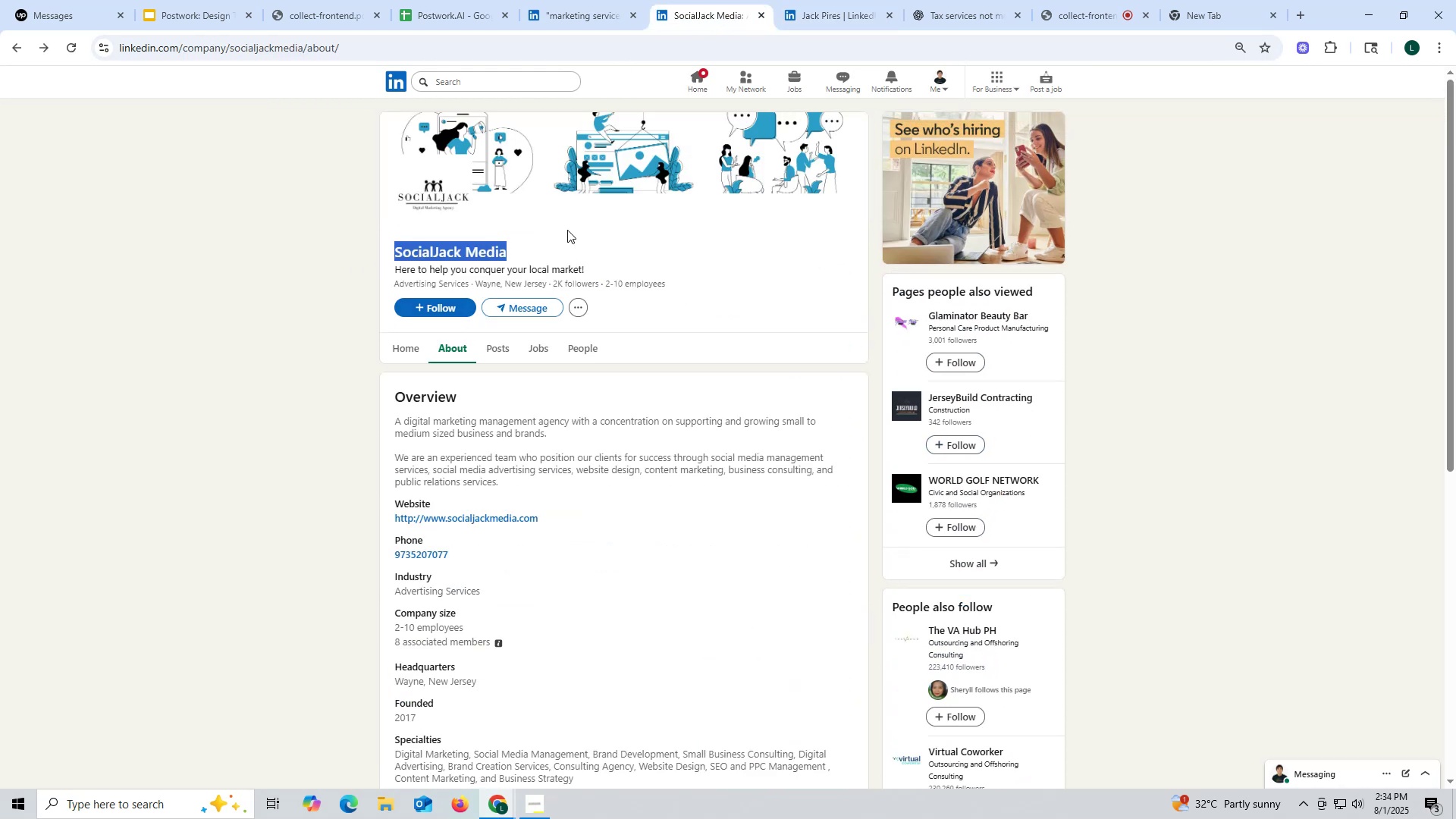 
key(Control+C)
 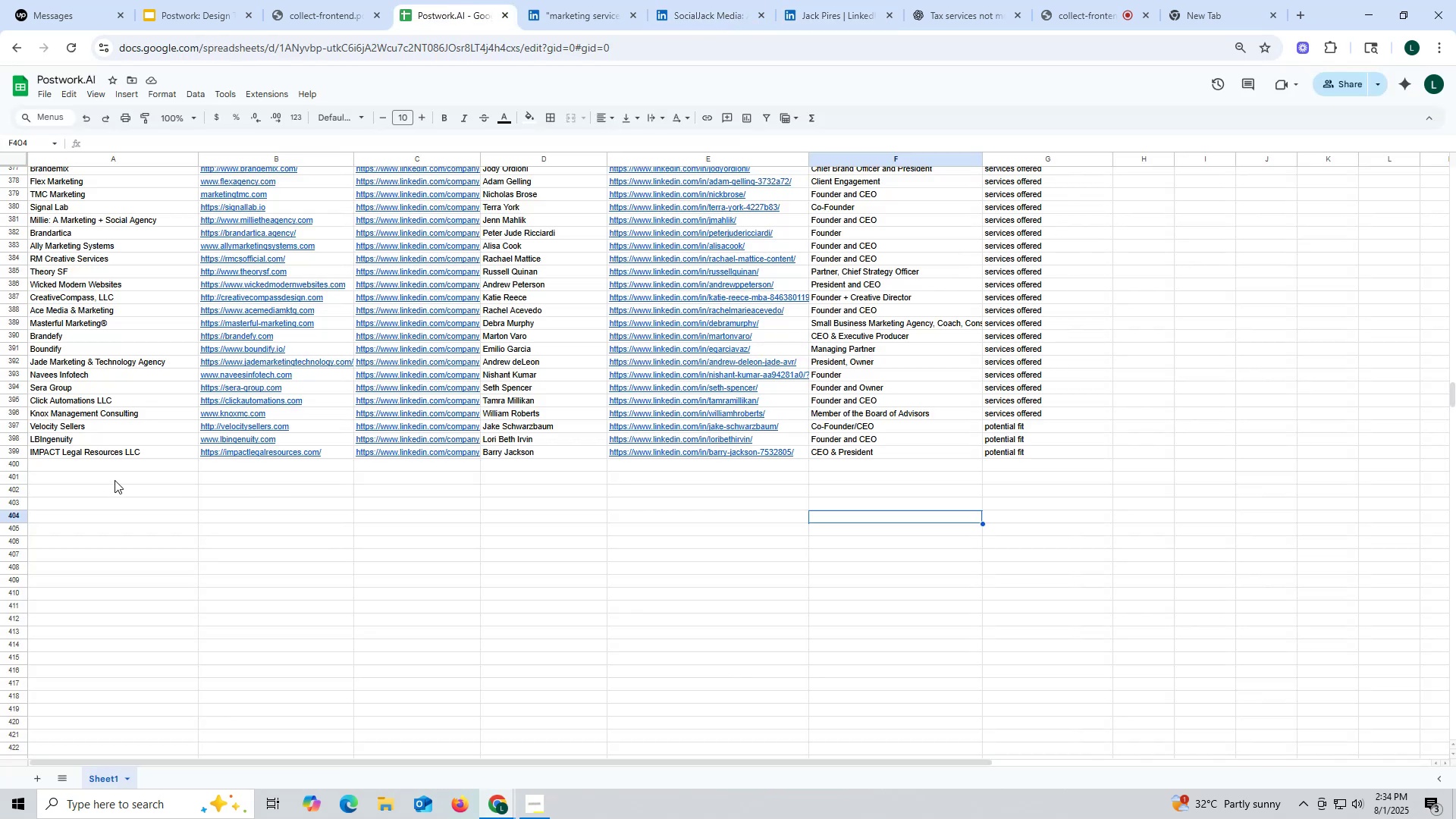 
double_click([115, 467])
 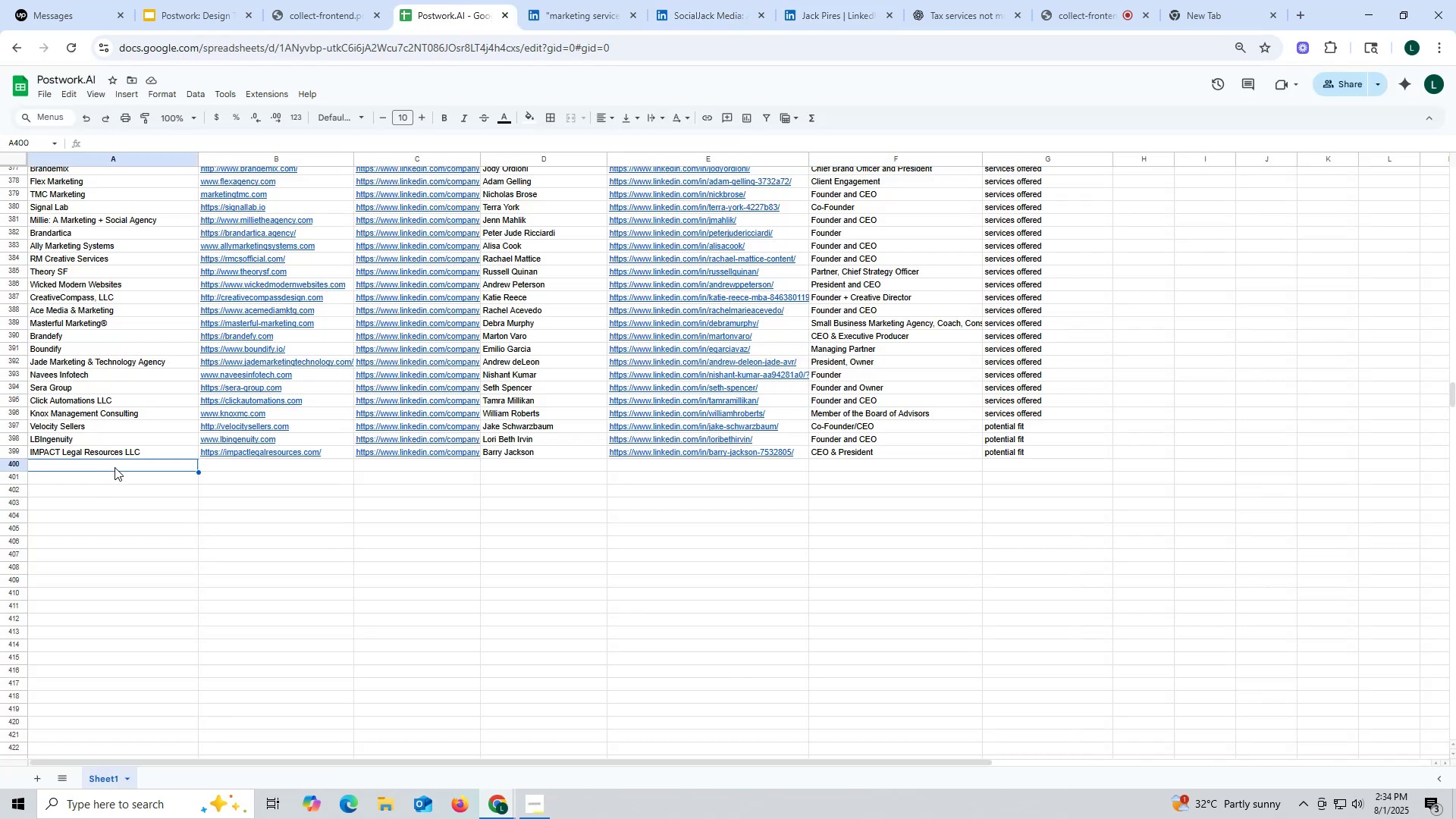 
key(Control+ControlLeft)
 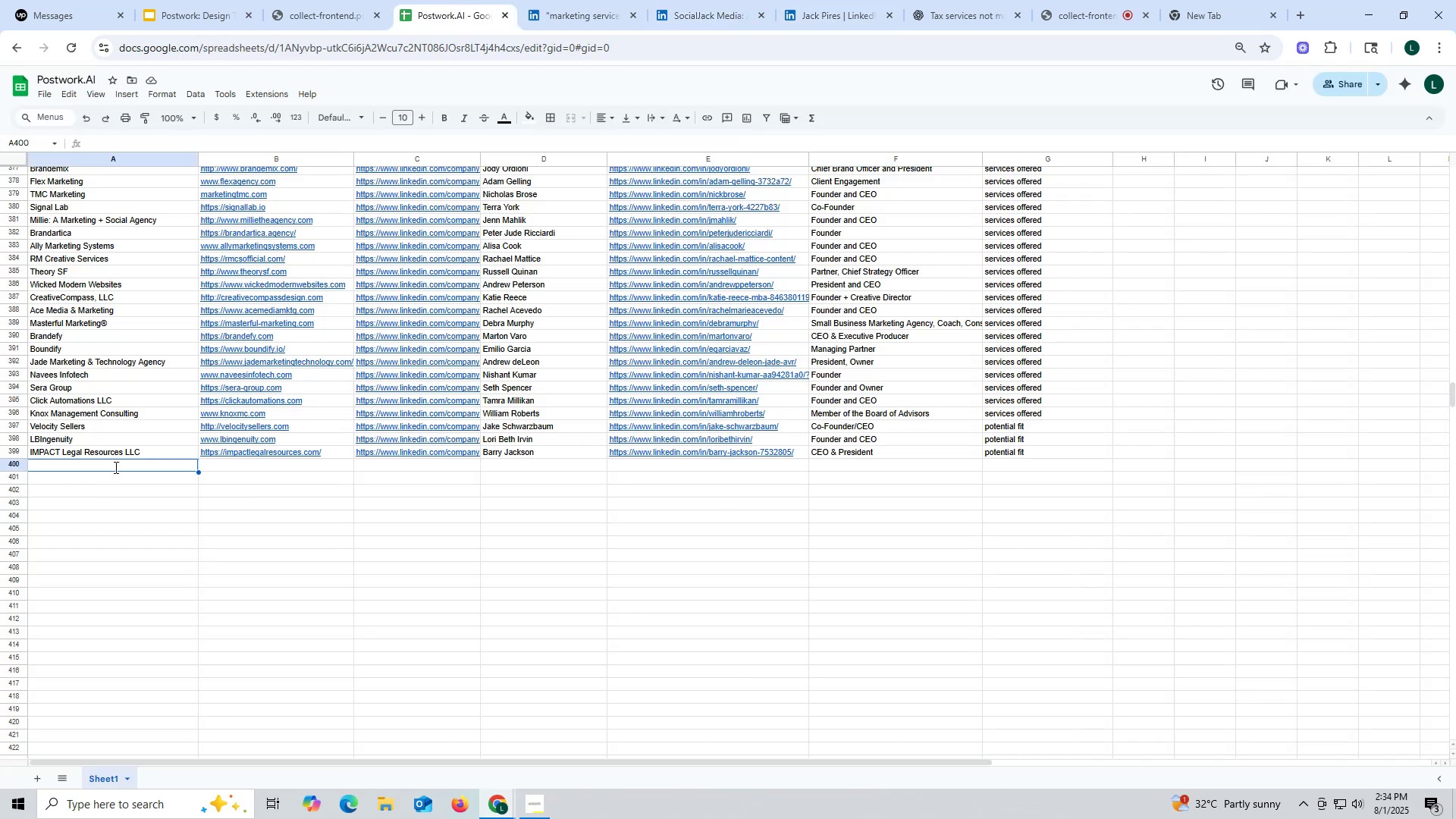 
key(Control+V)
 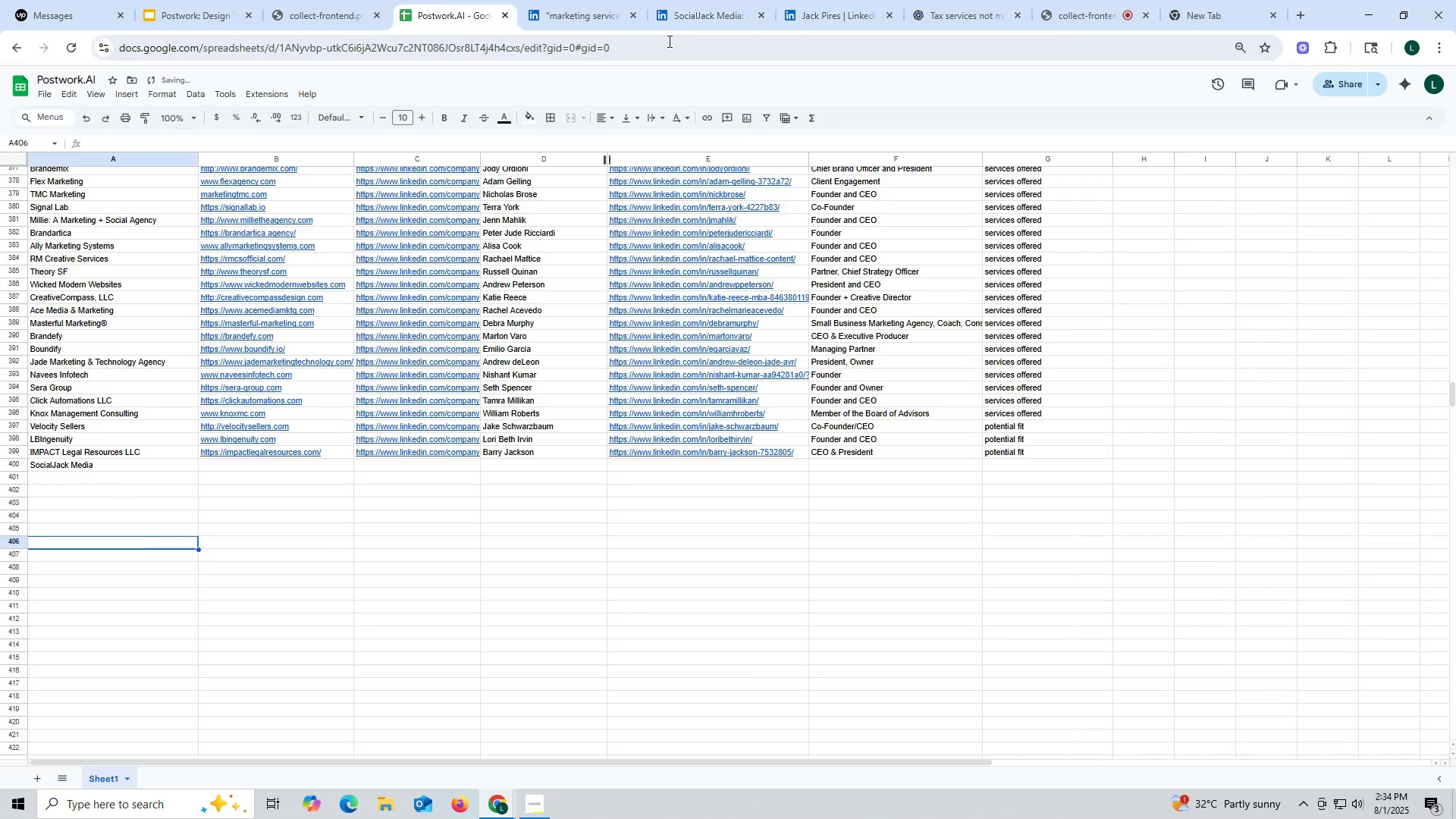 
left_click([681, 17])
 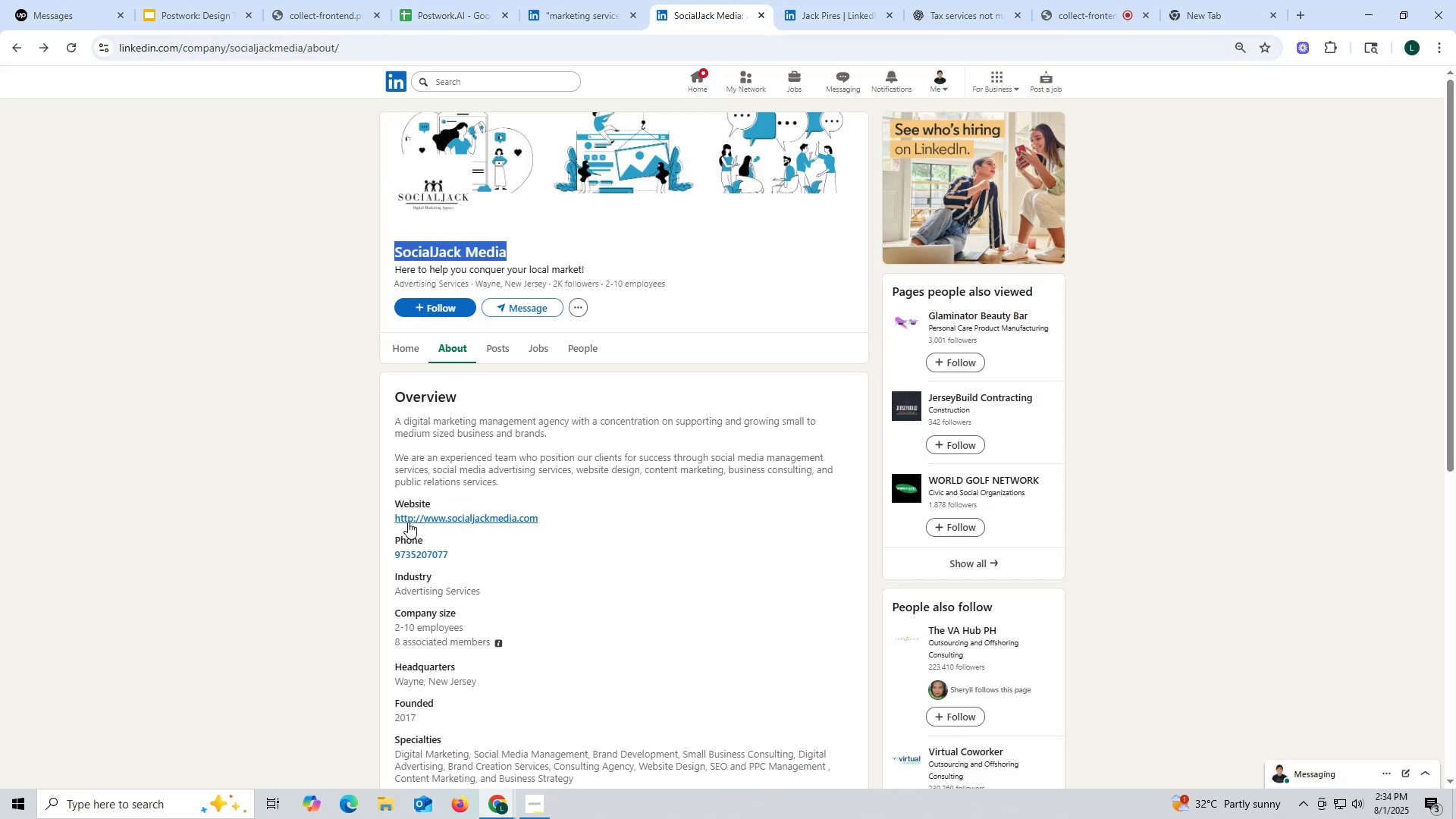 
left_click_drag(start_coordinate=[394, 513], to_coordinate=[613, 516])
 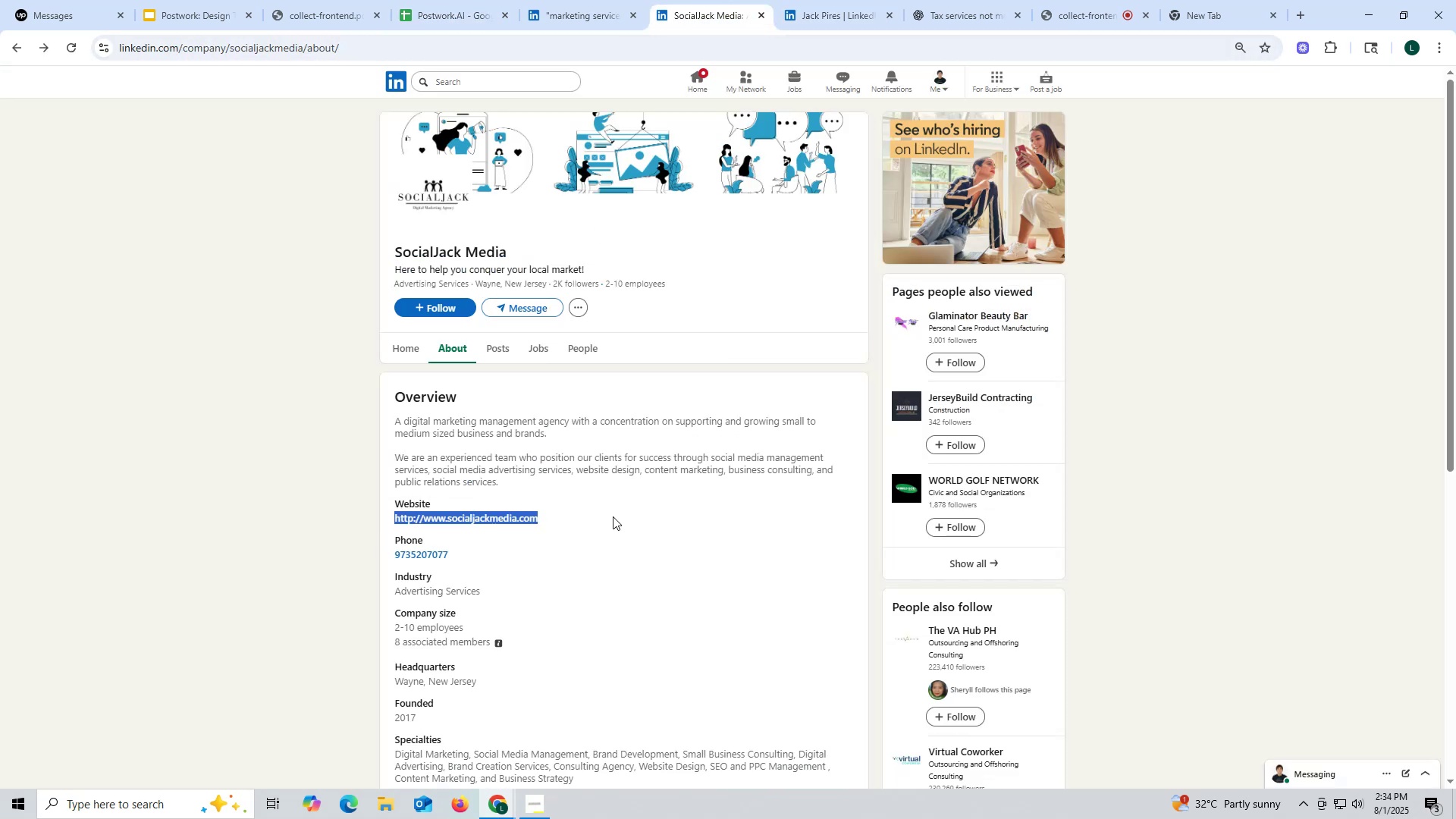 
key(Control+ControlLeft)
 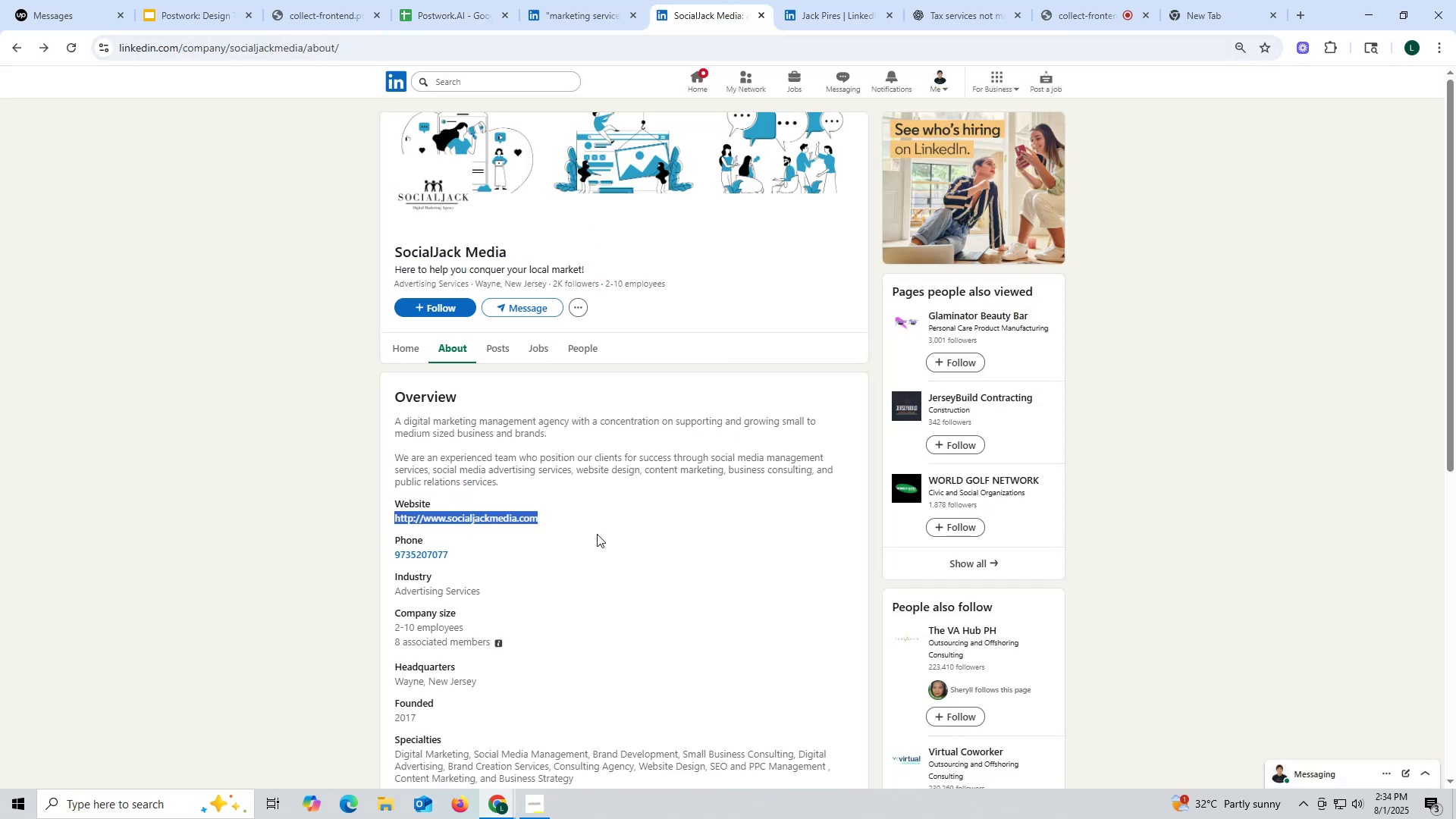 
key(Control+C)
 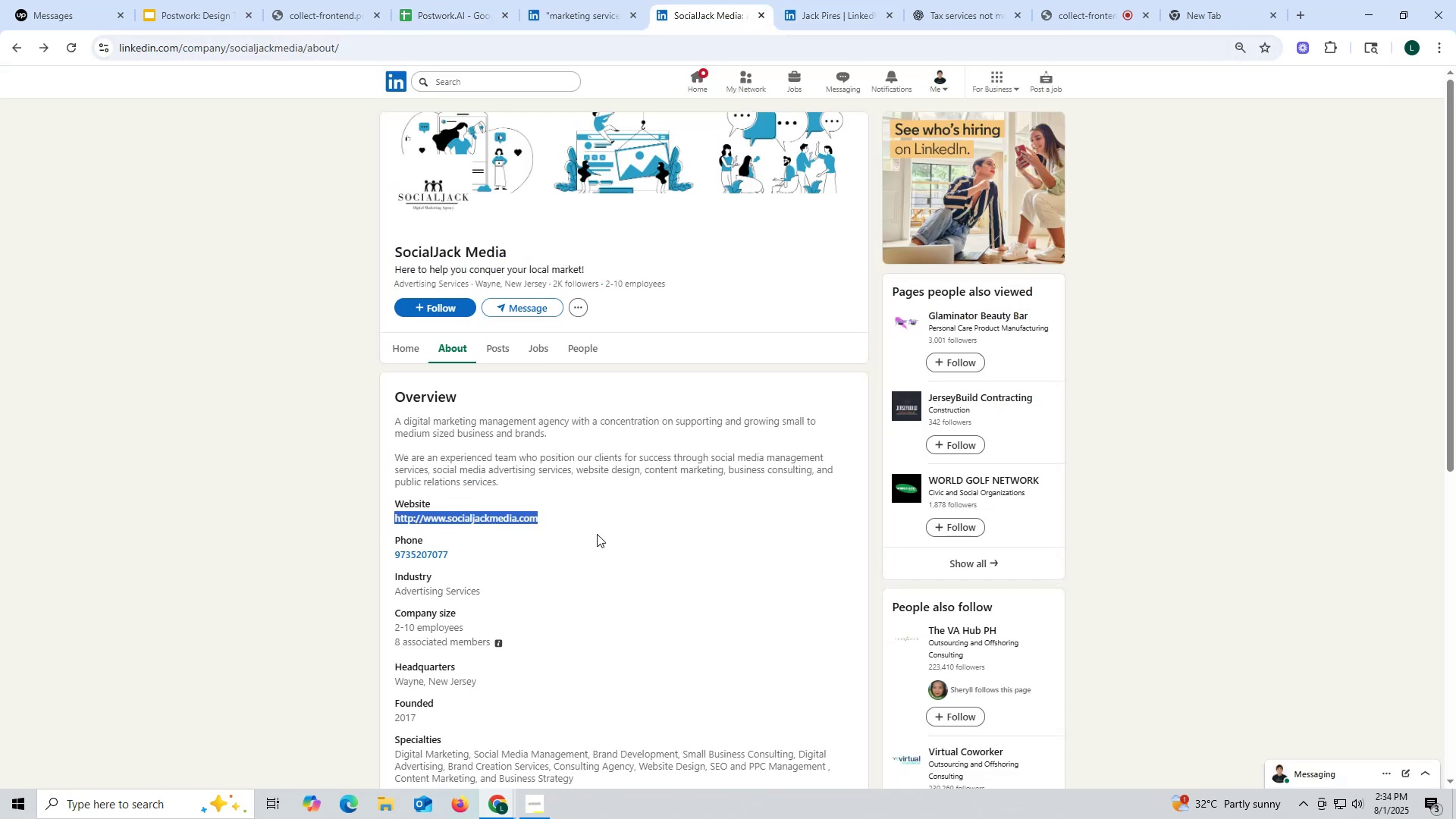 
key(Control+ControlLeft)
 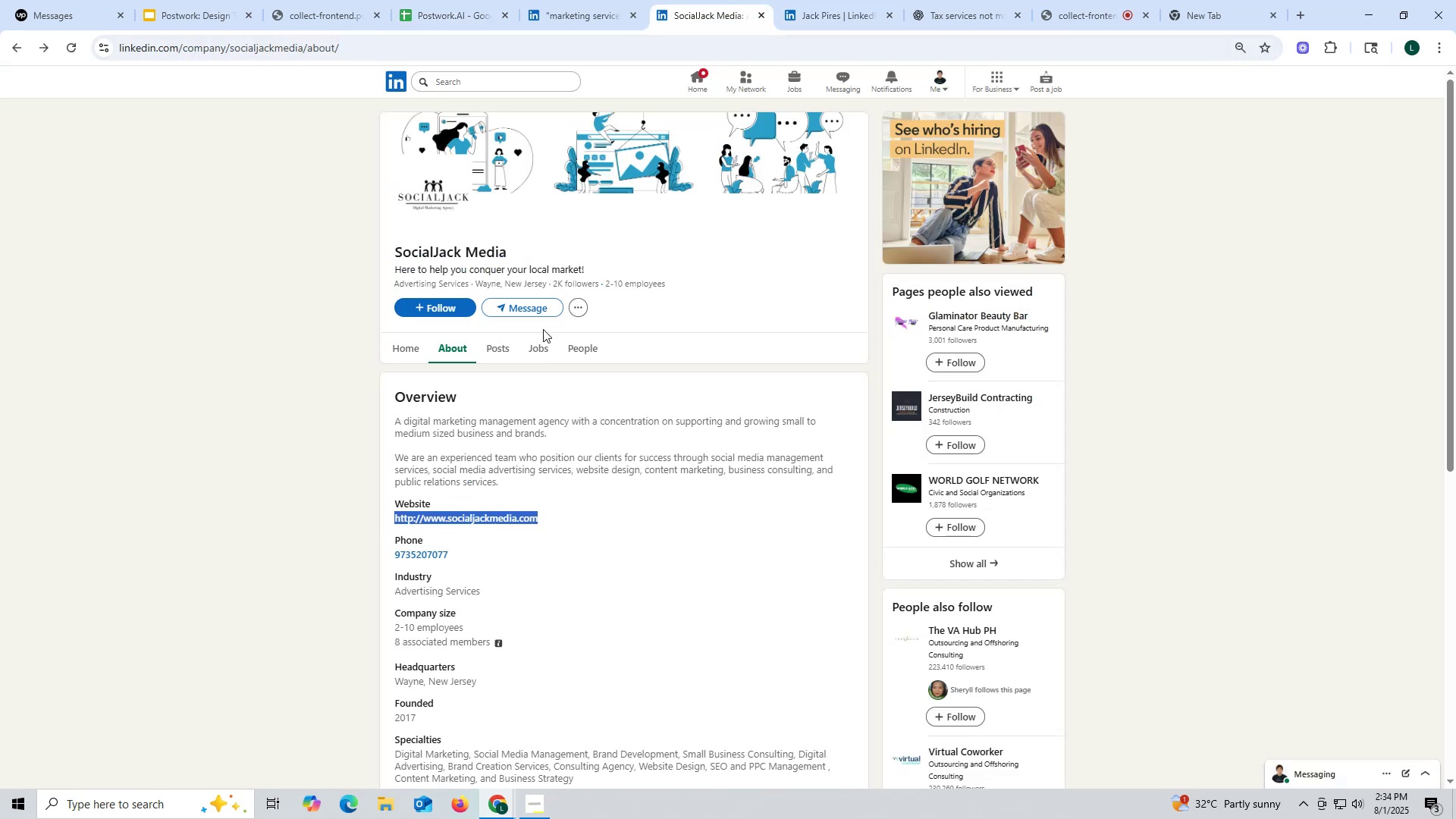 
key(Control+C)
 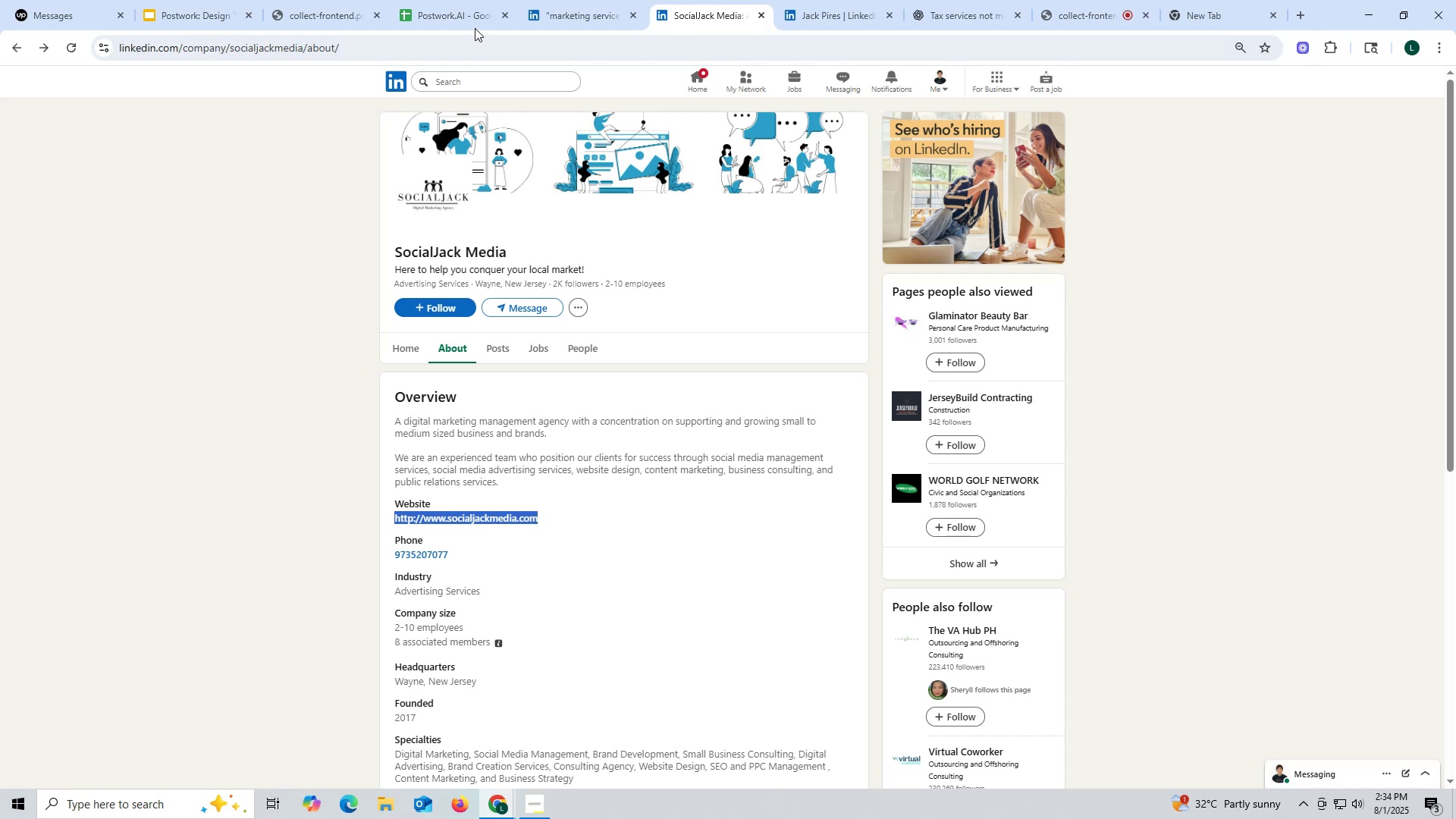 
left_click([466, 23])
 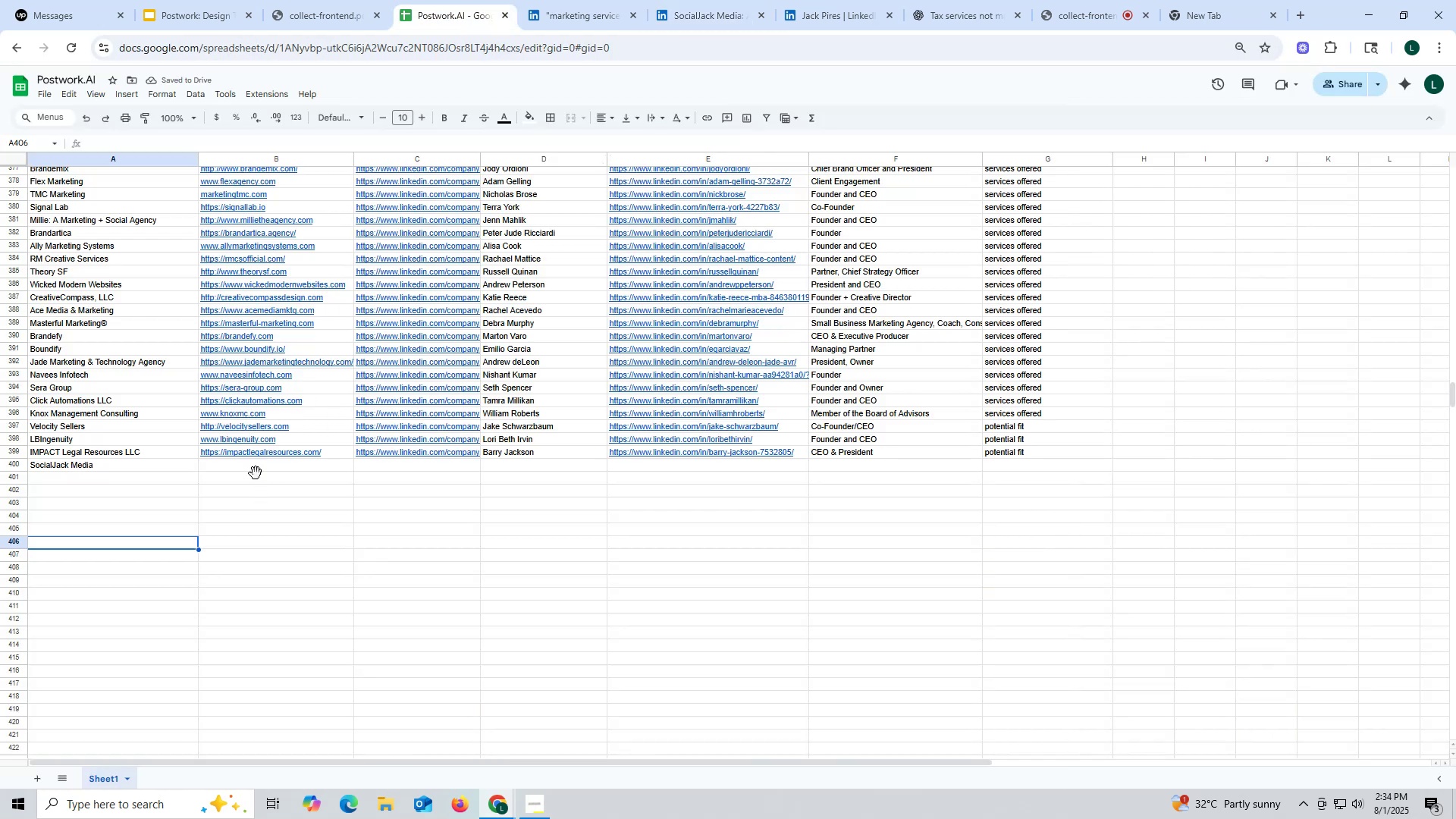 
double_click([256, 473])
 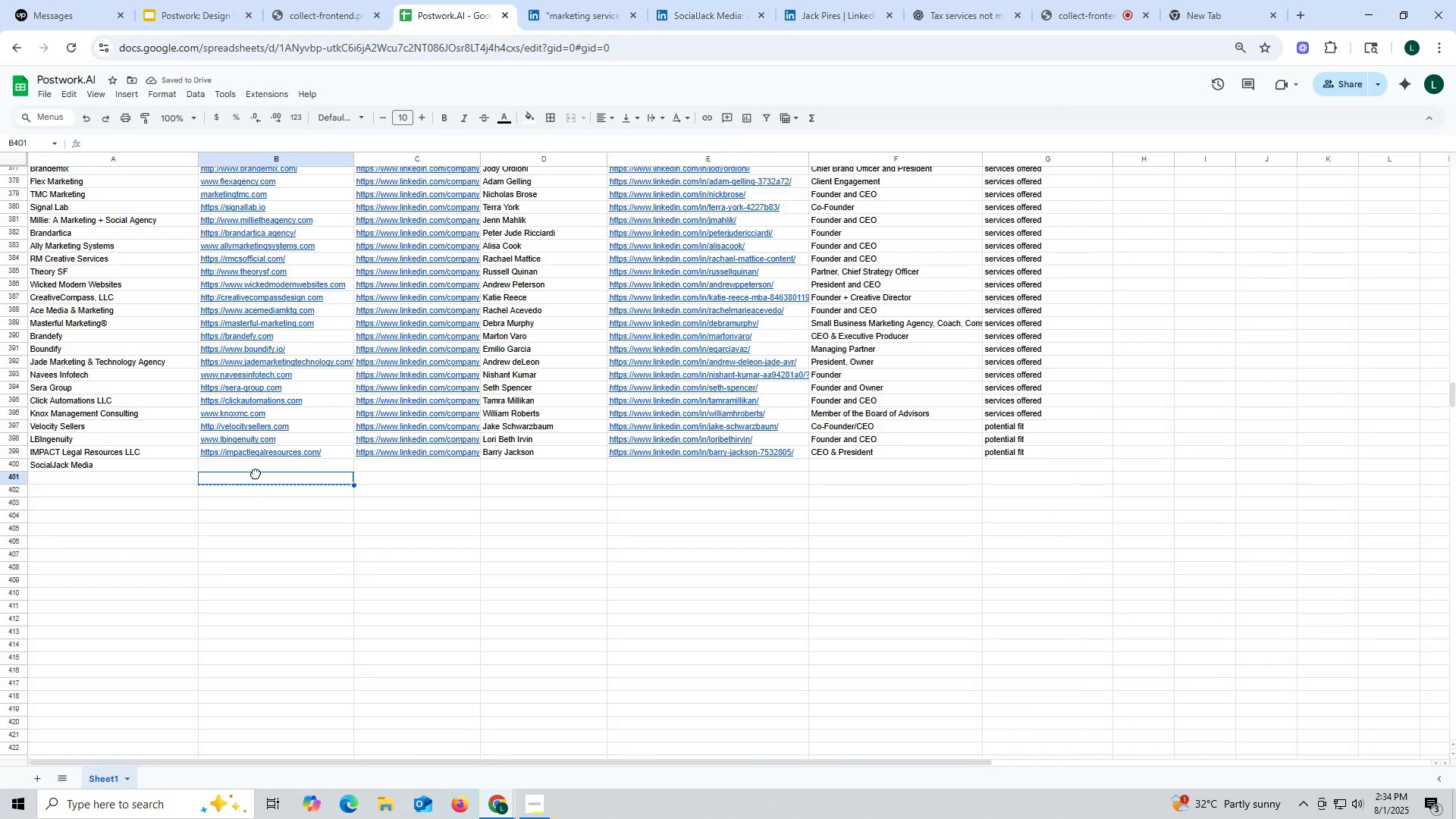 
key(Control+ControlLeft)
 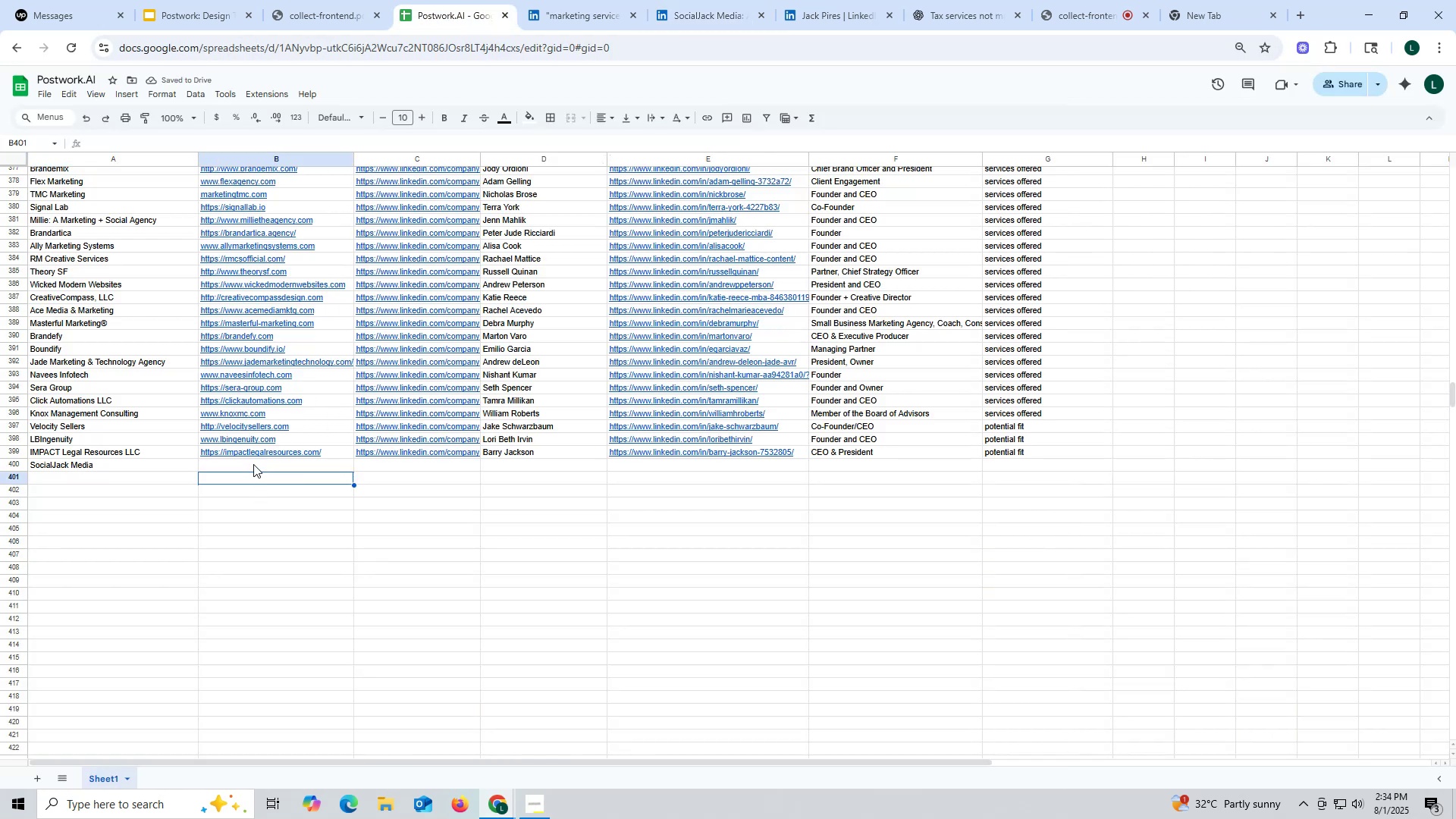 
triple_click([253, 464])
 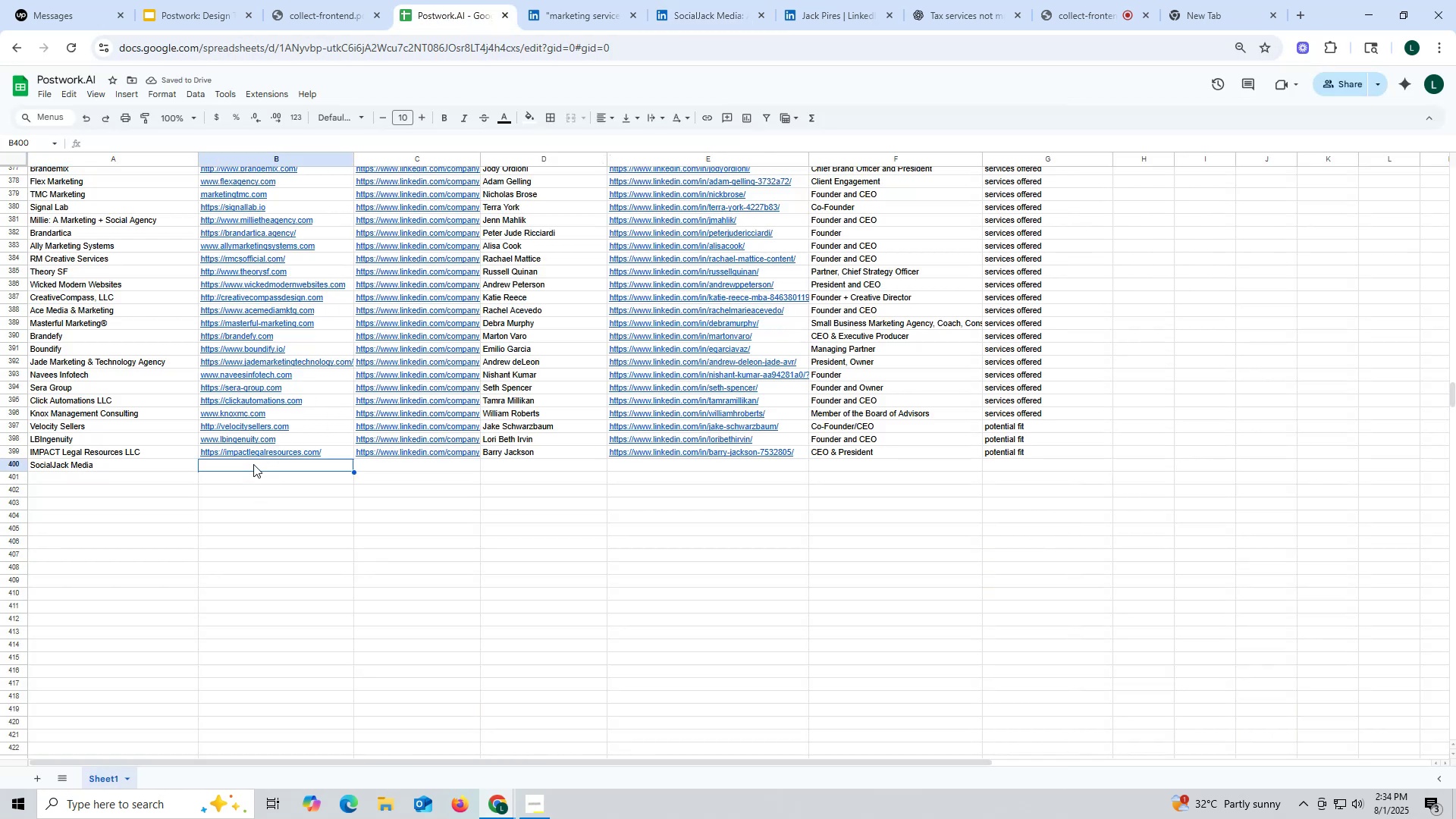 
triple_click([253, 464])
 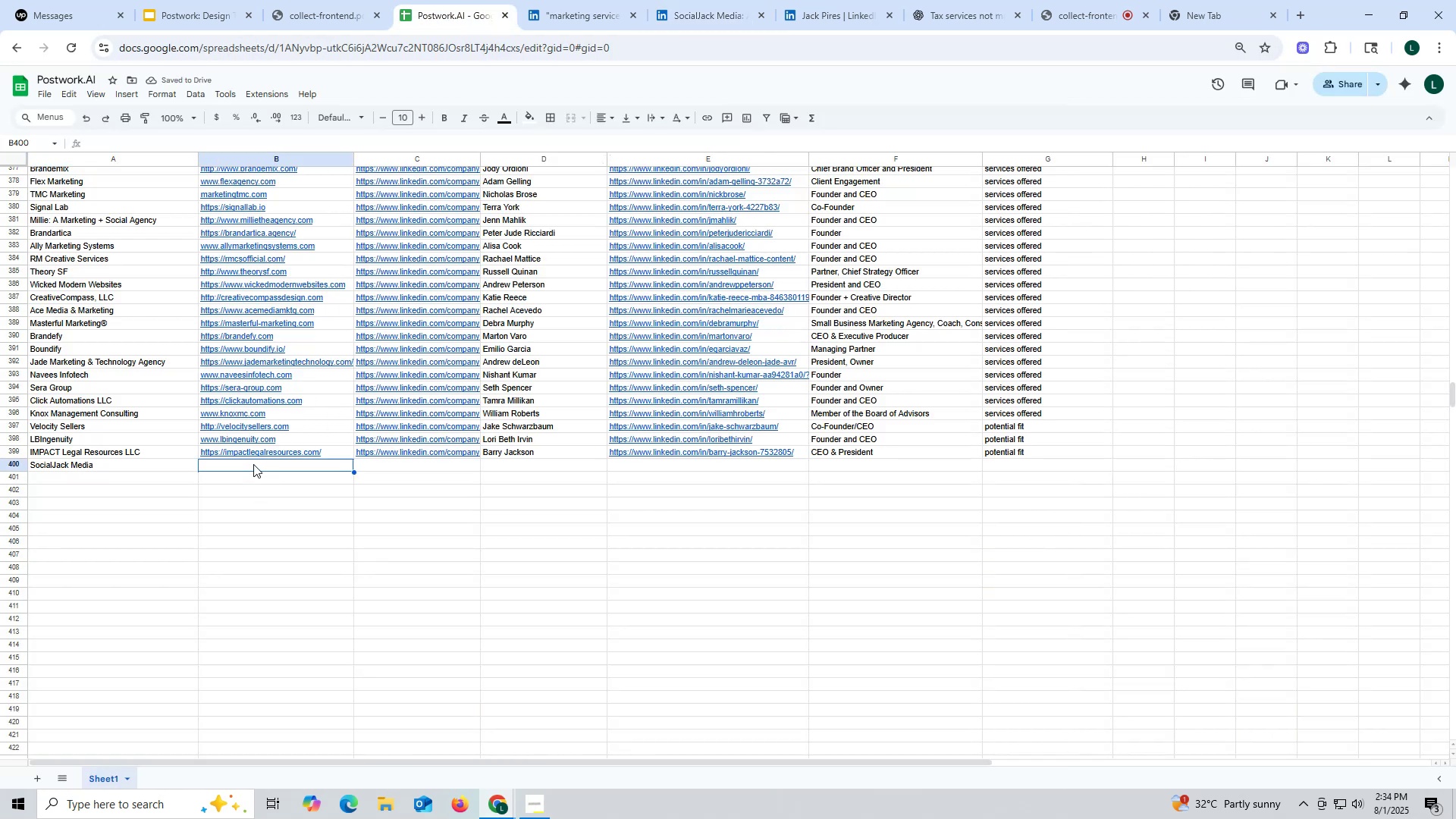 
key(Control+ControlLeft)
 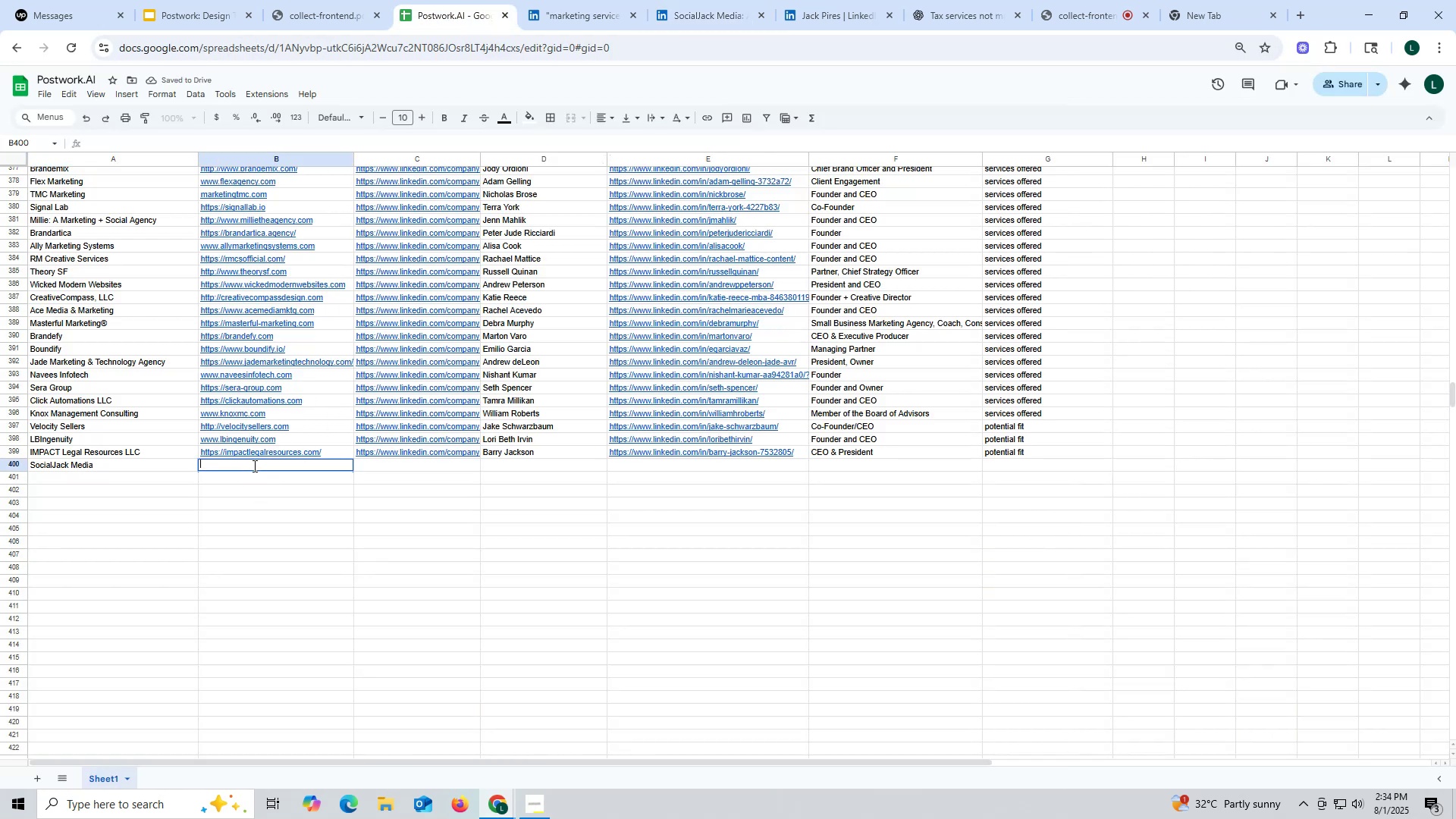 
key(Control+V)
 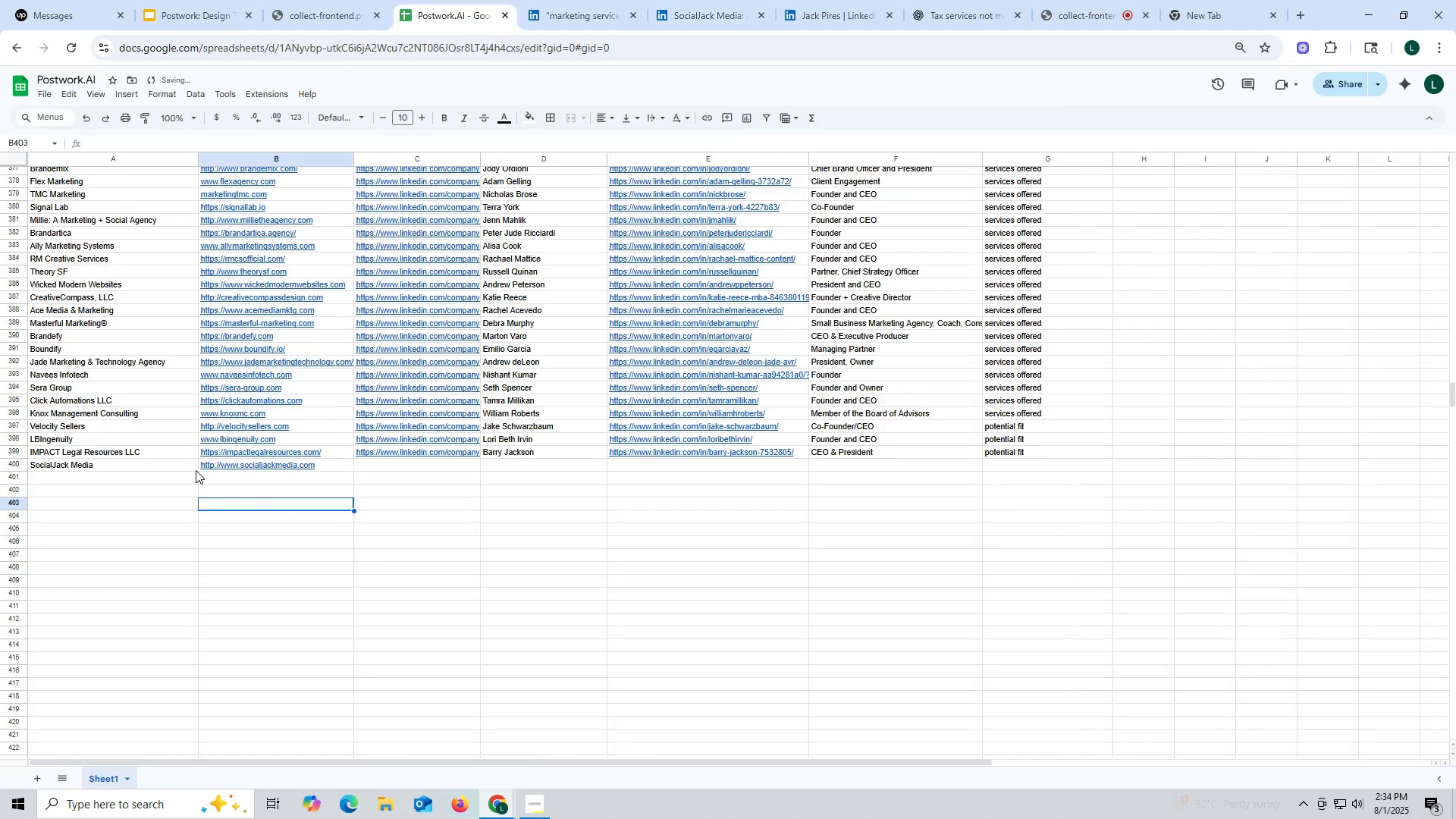 
key(Control+ControlLeft)
 